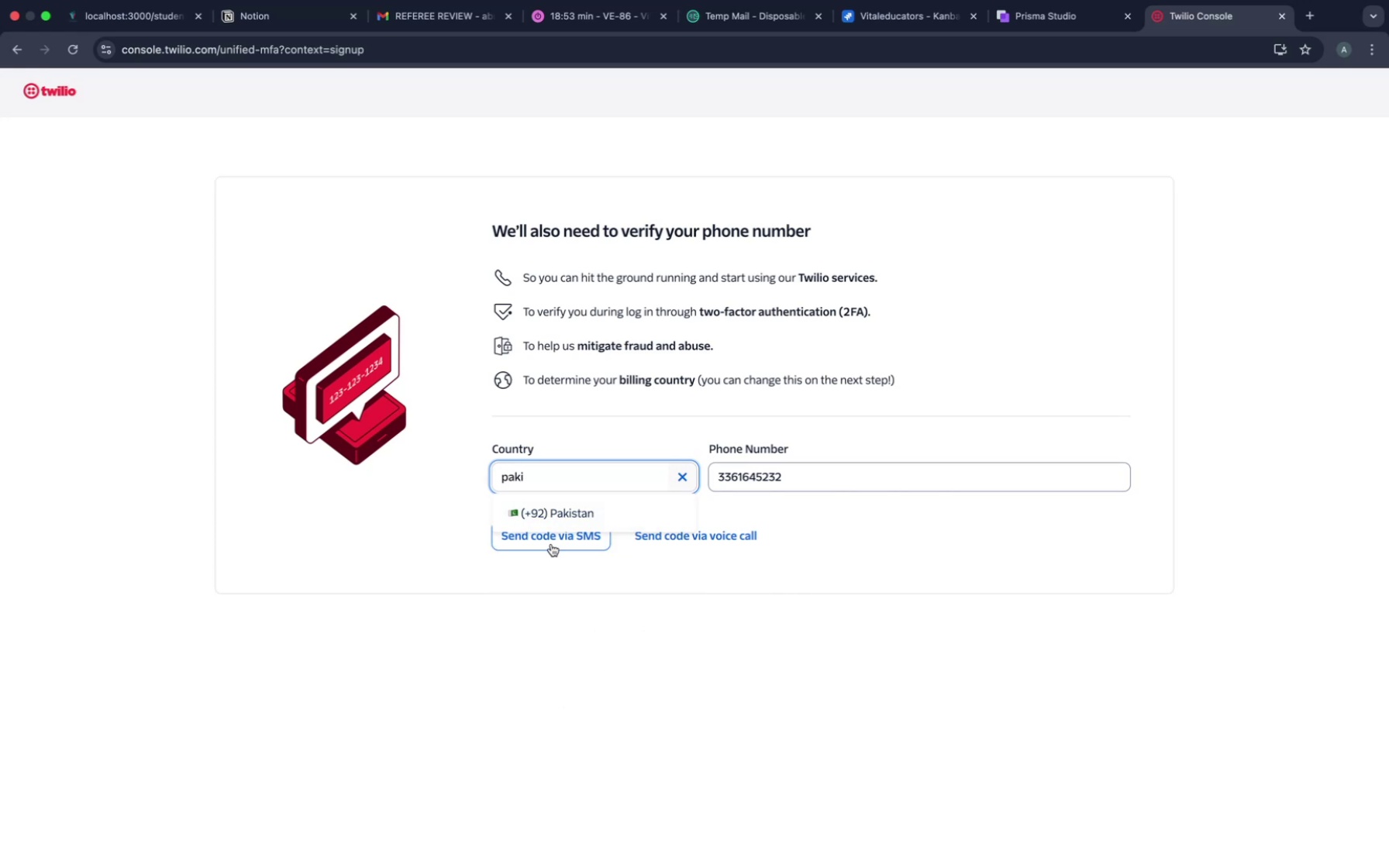 
left_click([545, 512])
 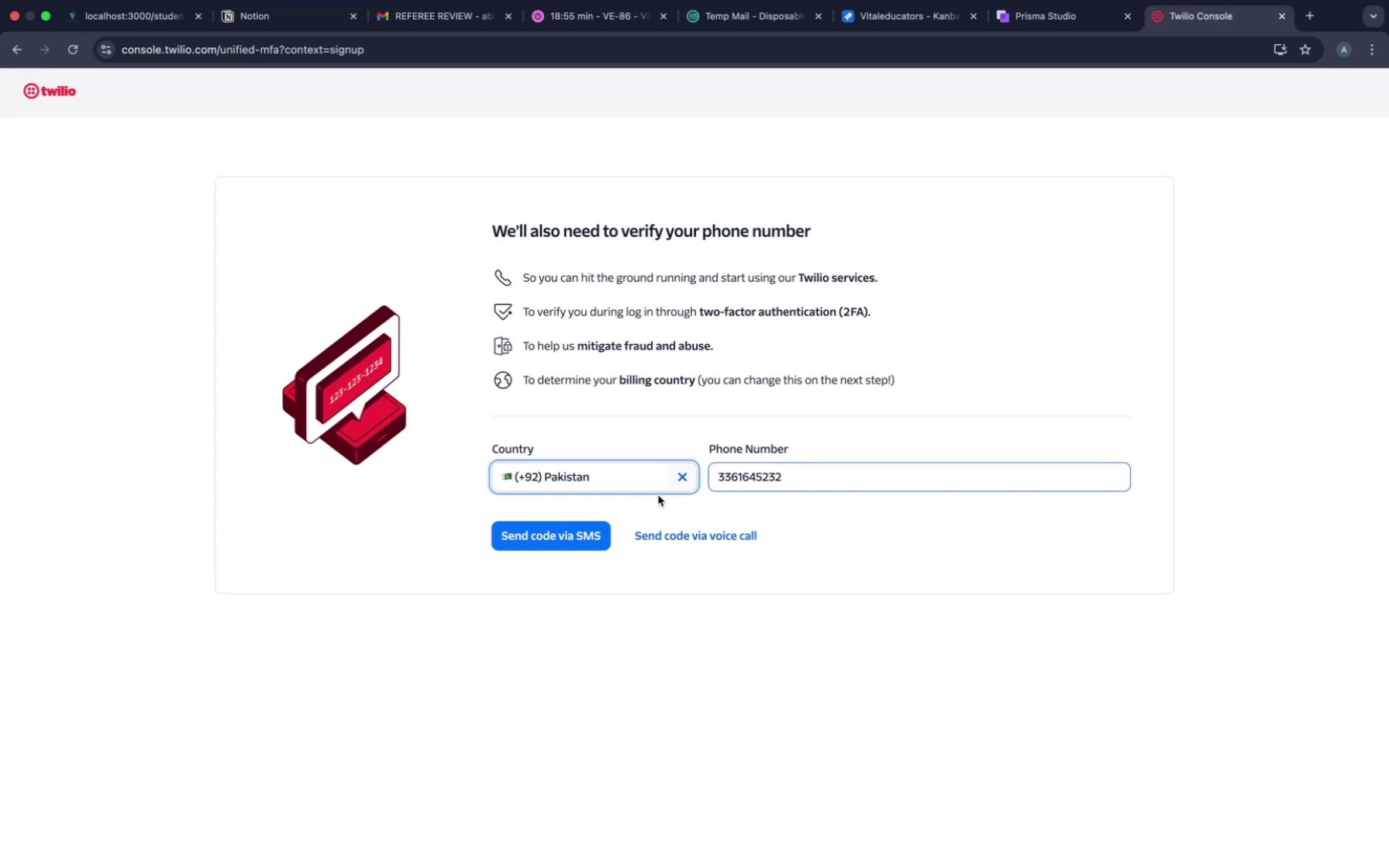 
mouse_move([528, 525])
 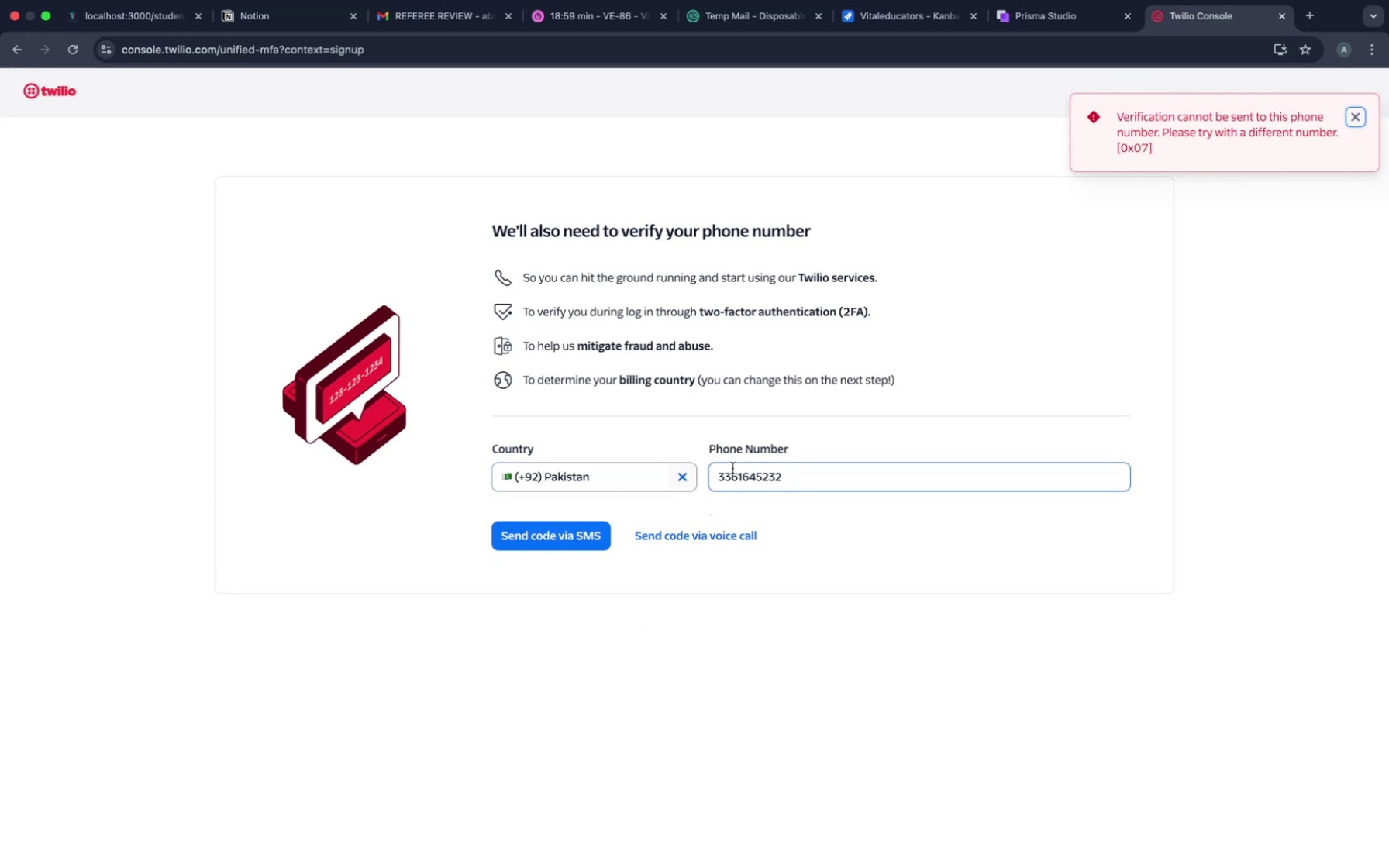 
left_click([738, 471])
 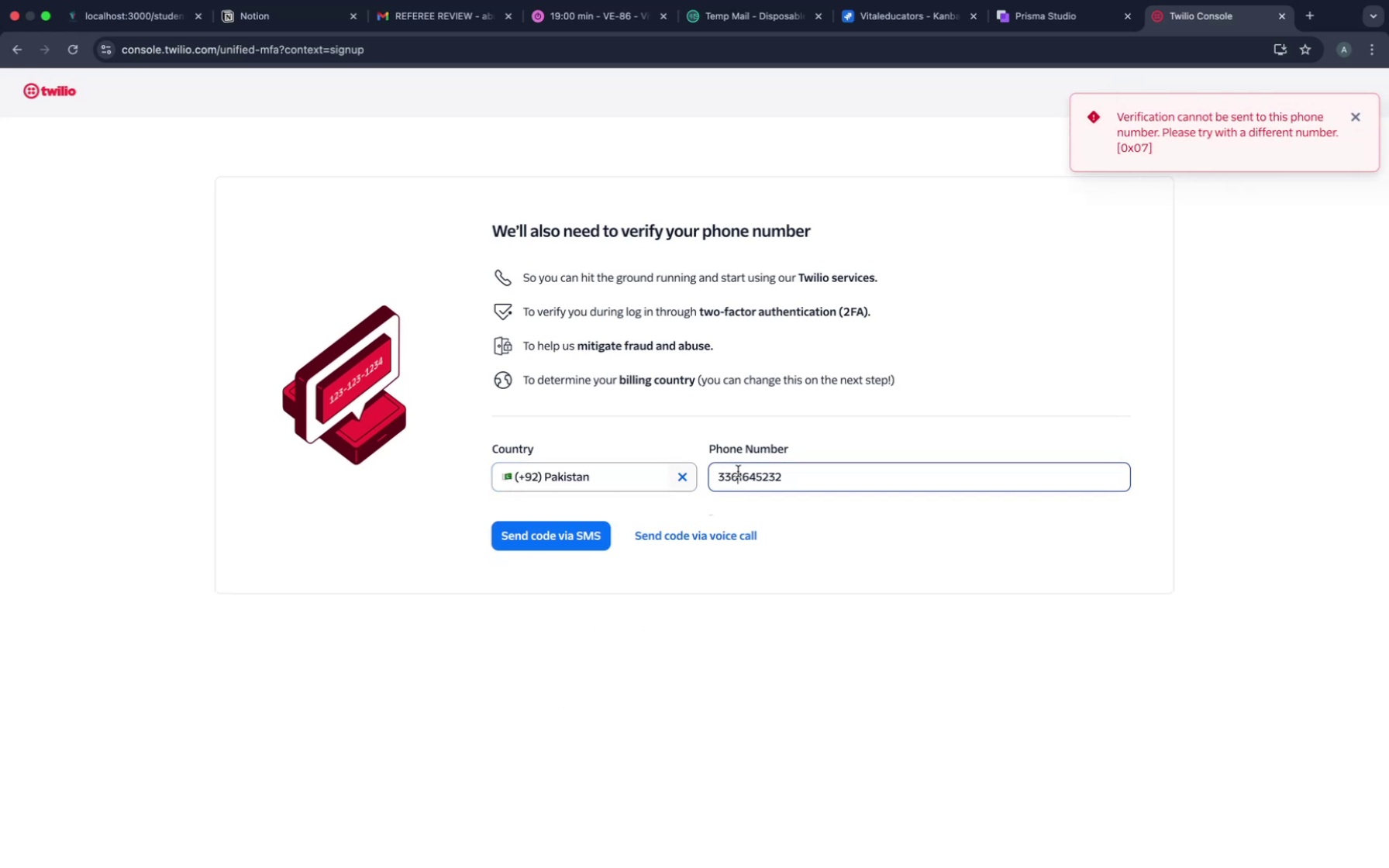 
key(Space)
 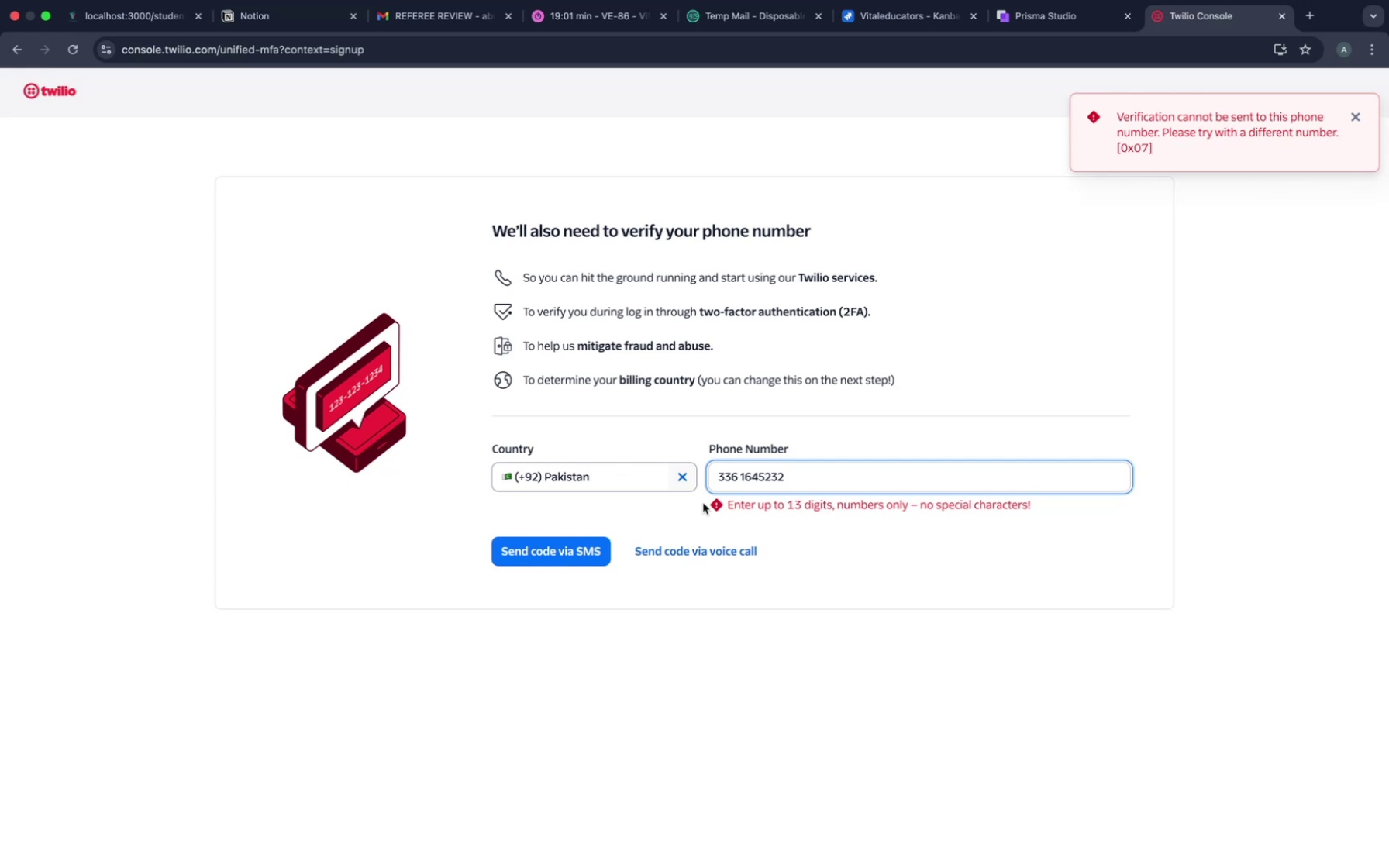 
key(Backspace)
 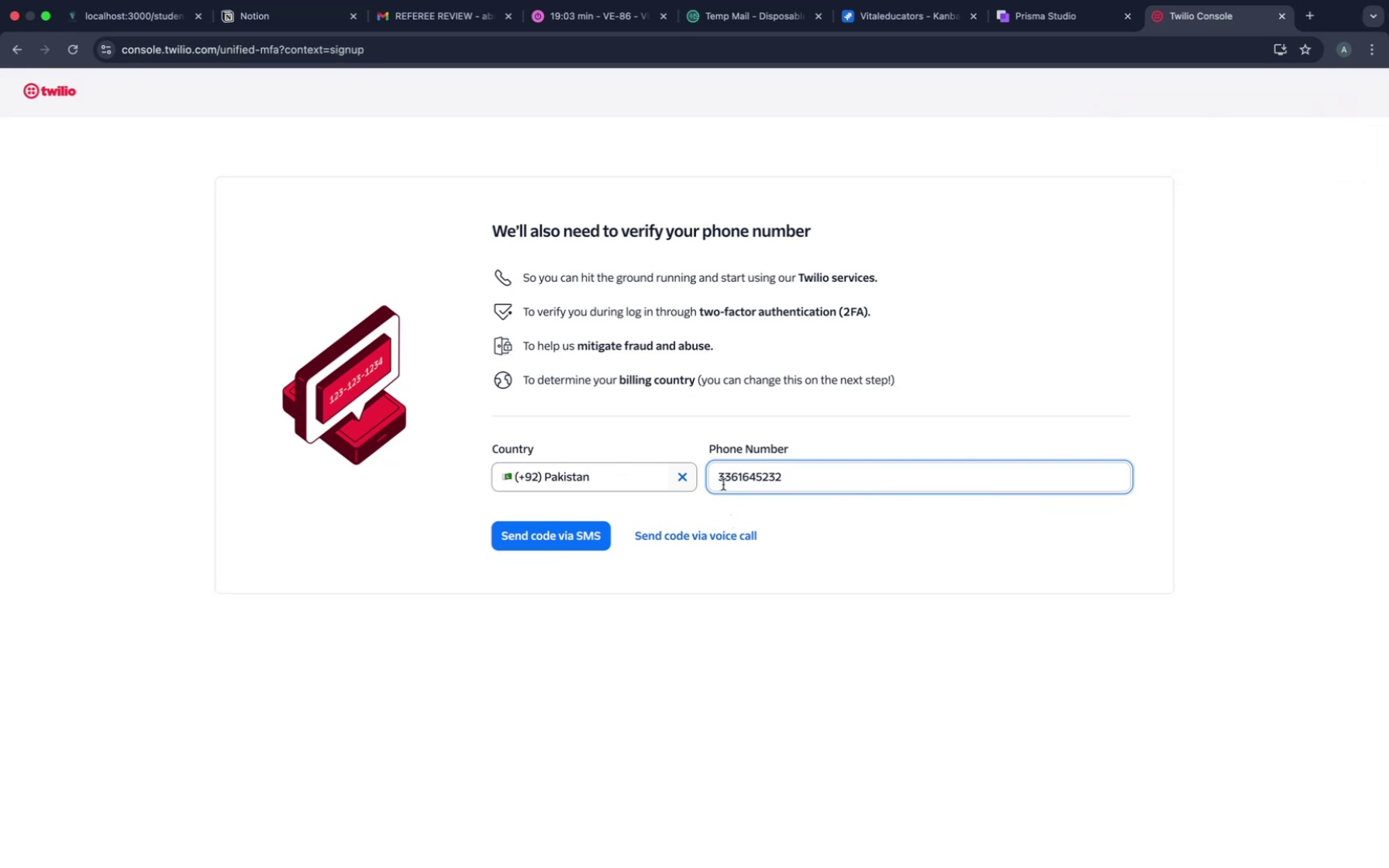 
left_click([720, 484])
 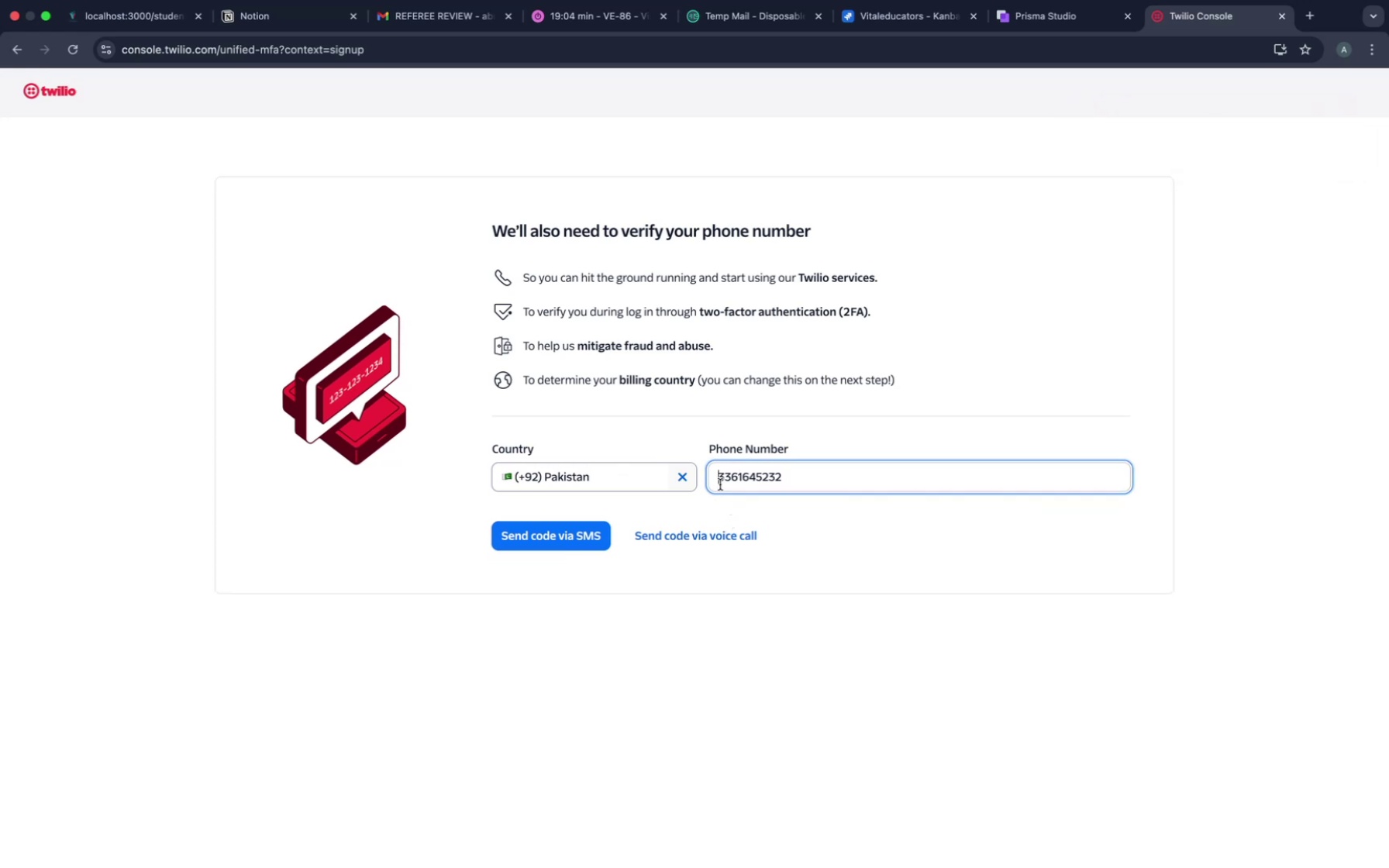 
key(0)
 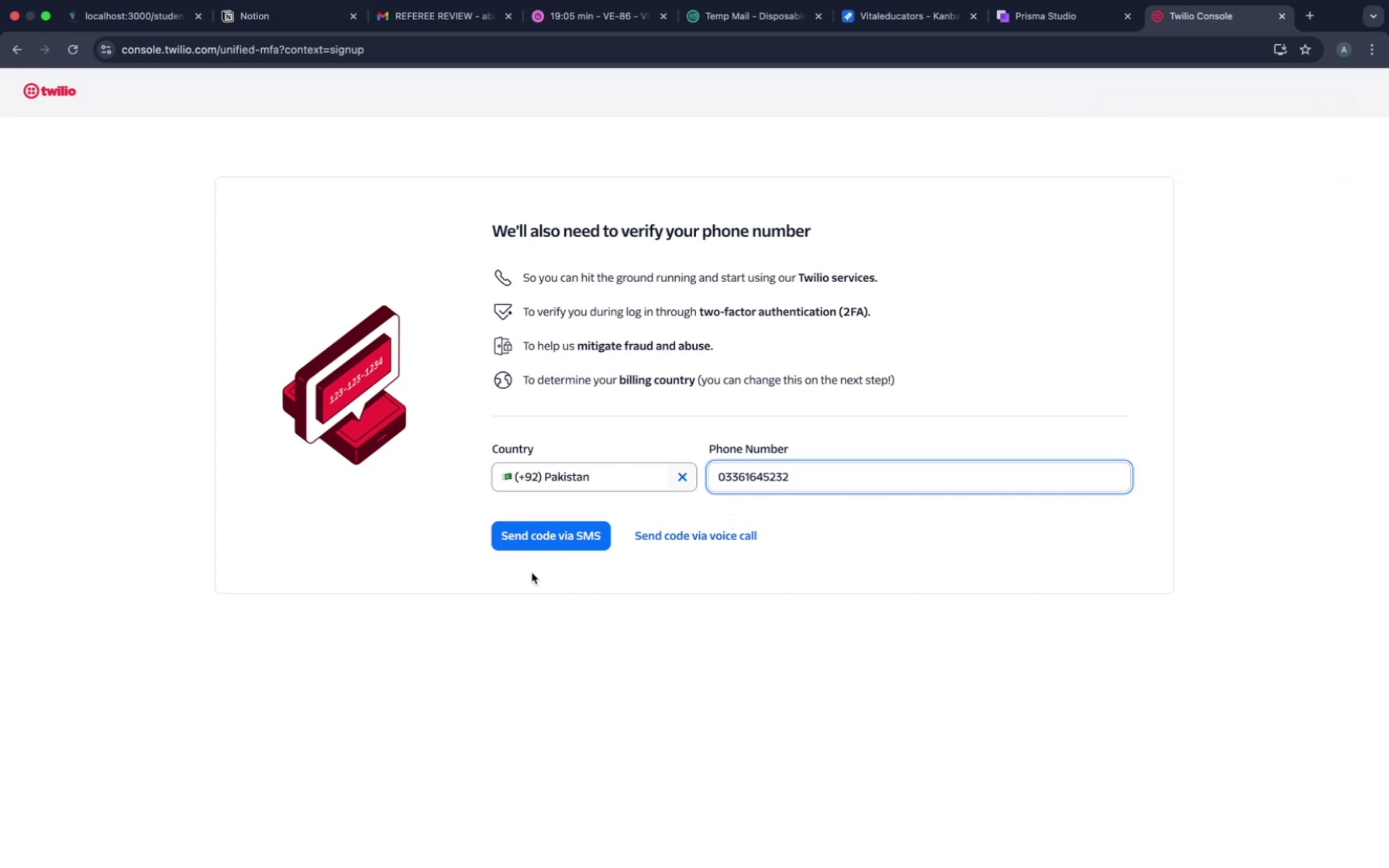 
left_click([550, 532])
 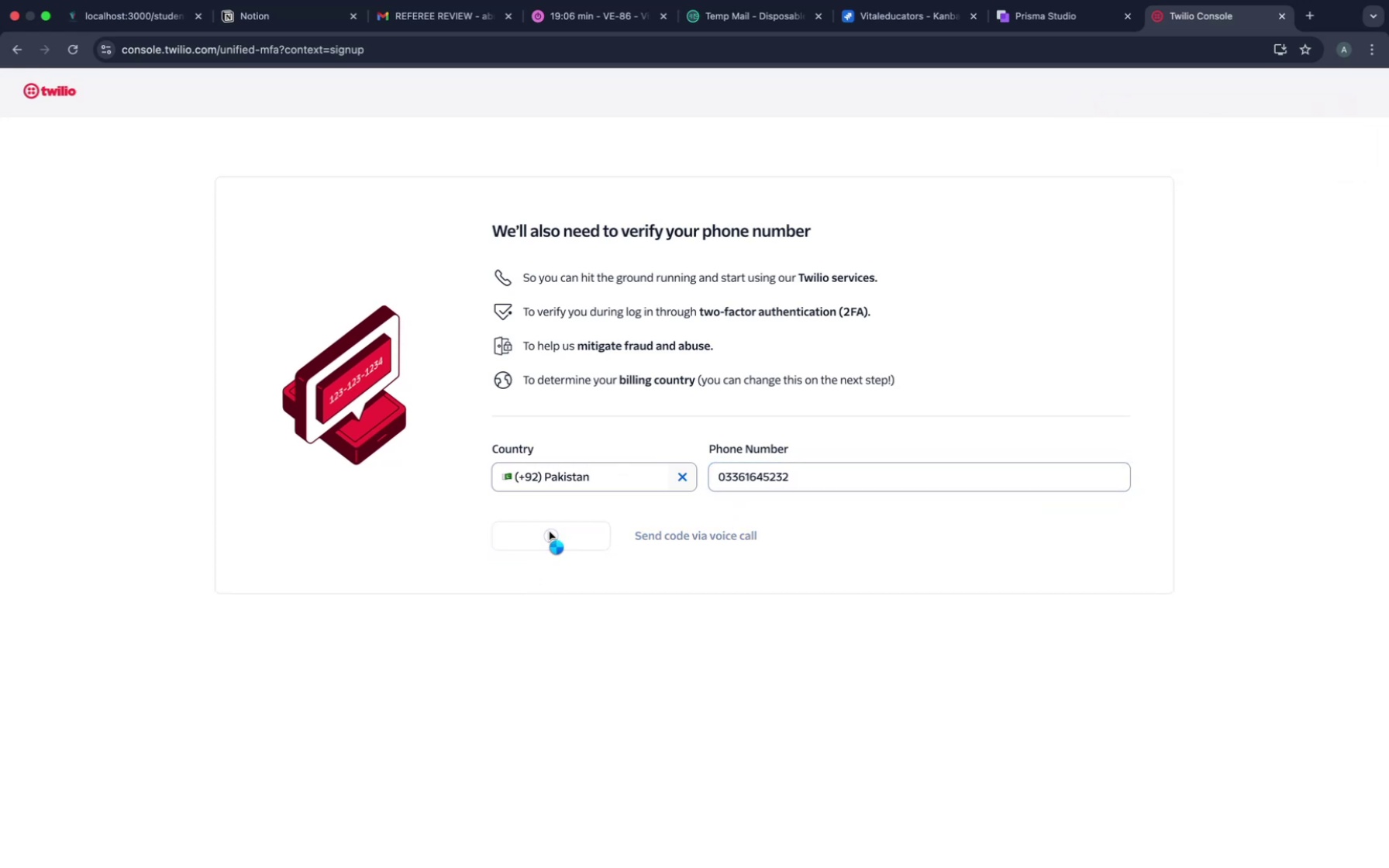 
mouse_move([686, 657])
 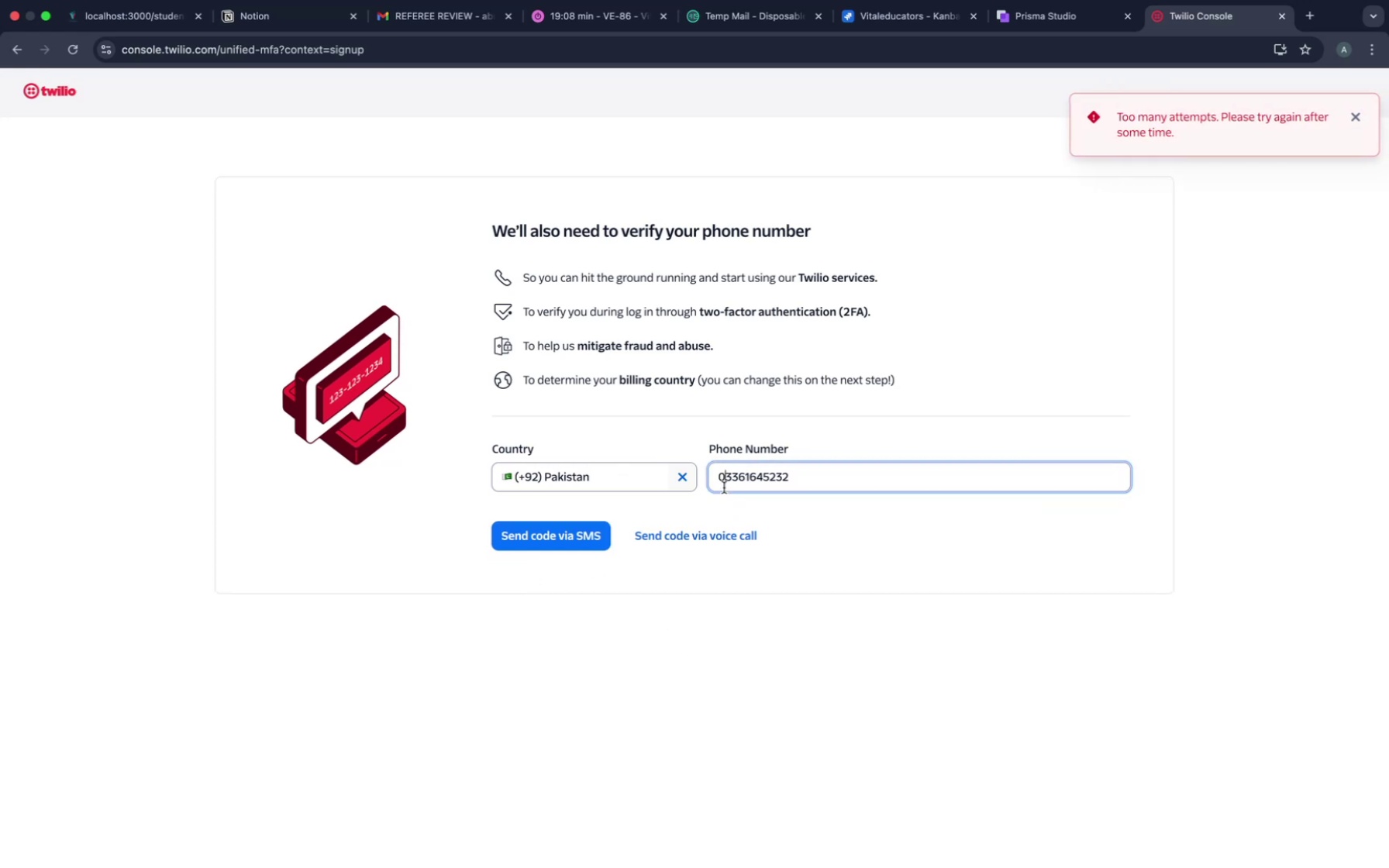 
key(Backspace)
 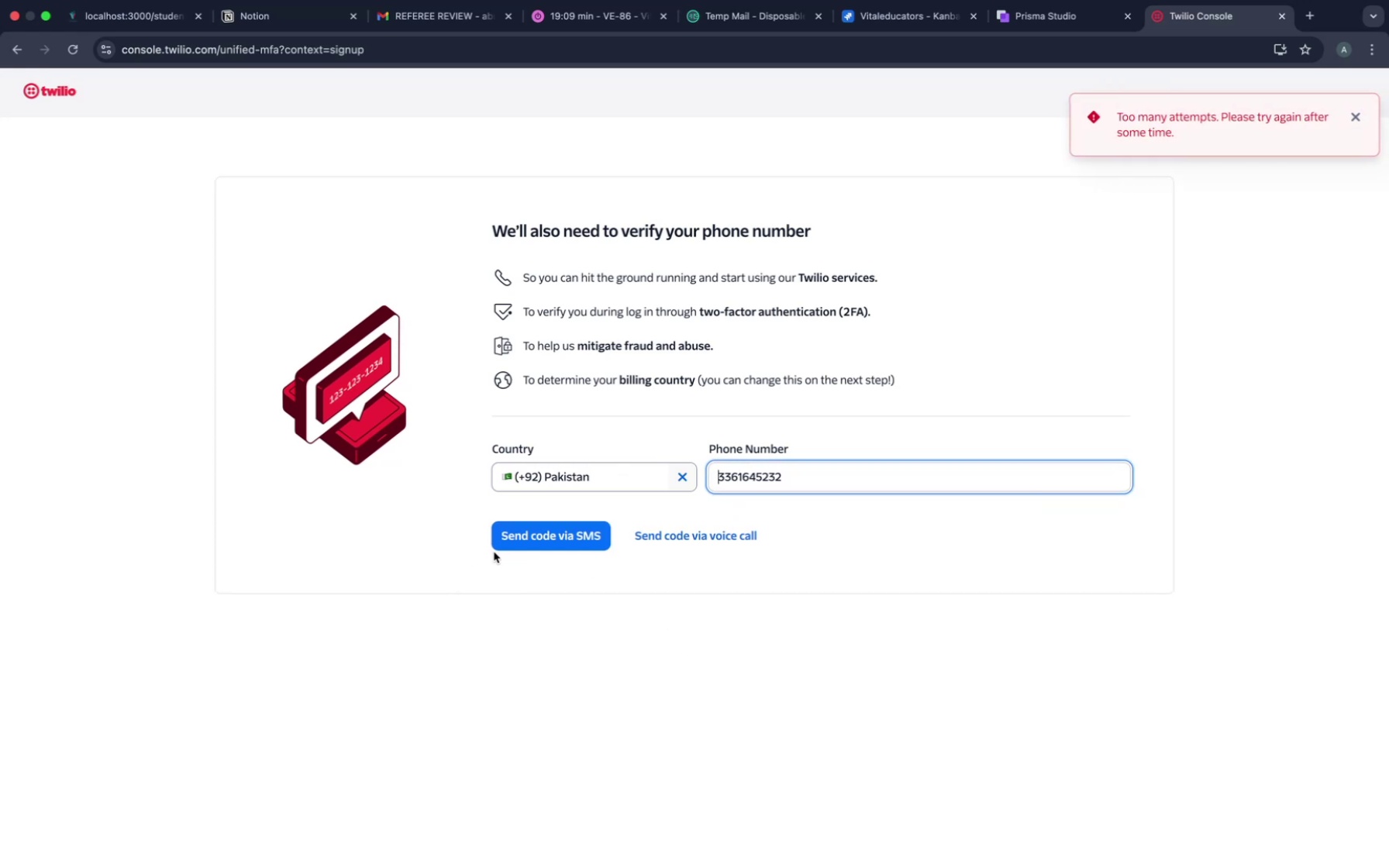 
left_click([513, 539])
 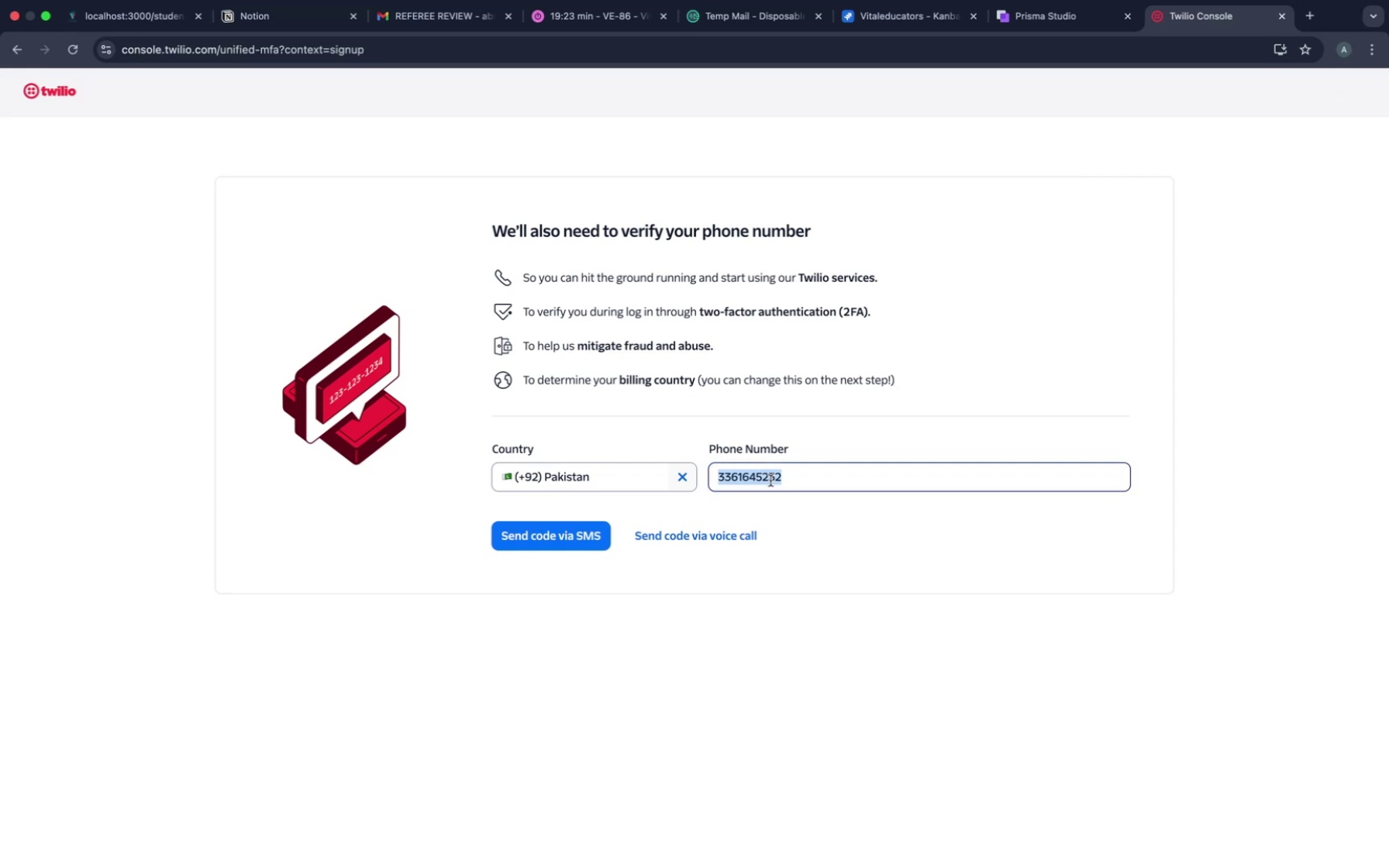 
wait(18.81)
 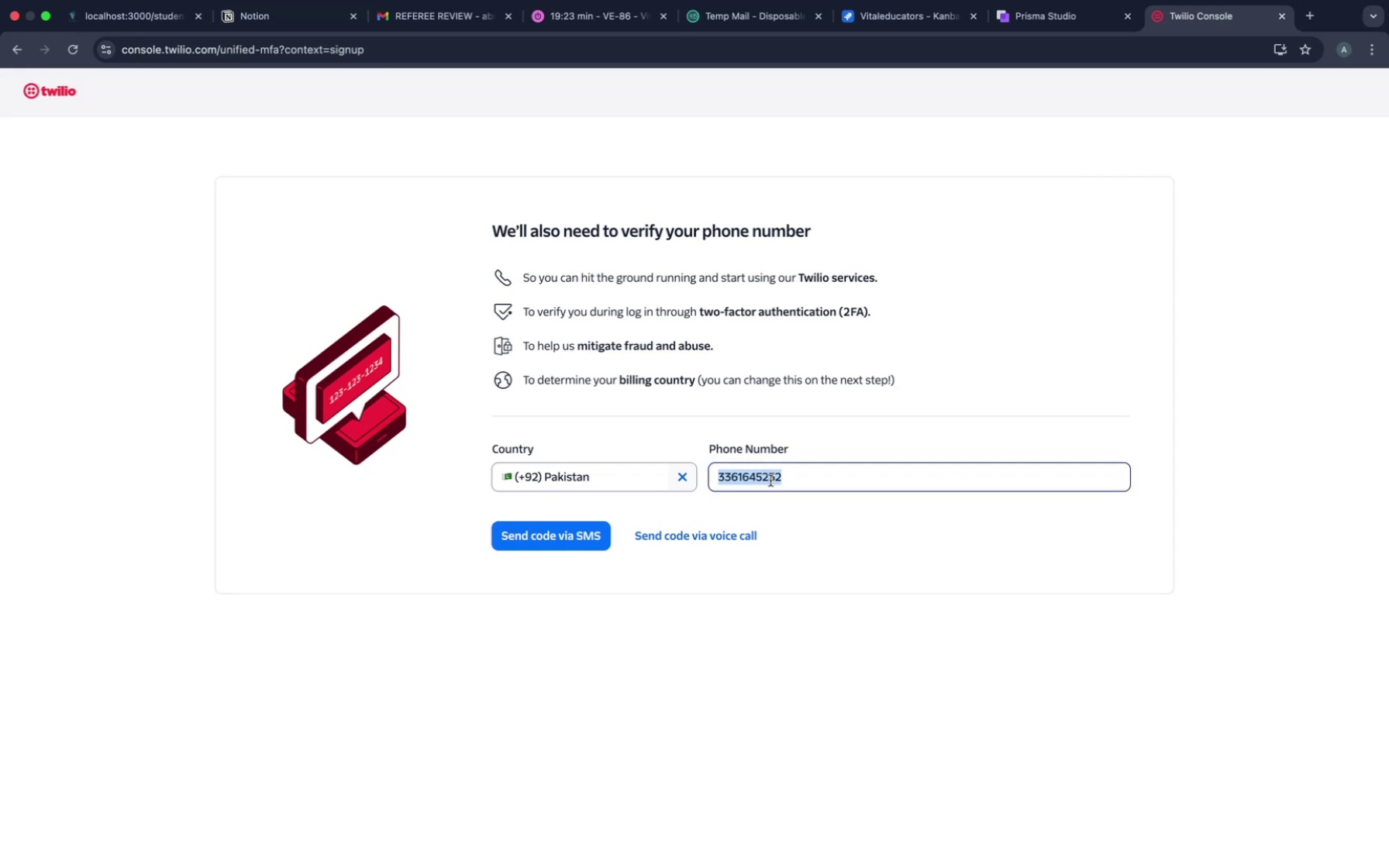 
left_click([1139, 16])
 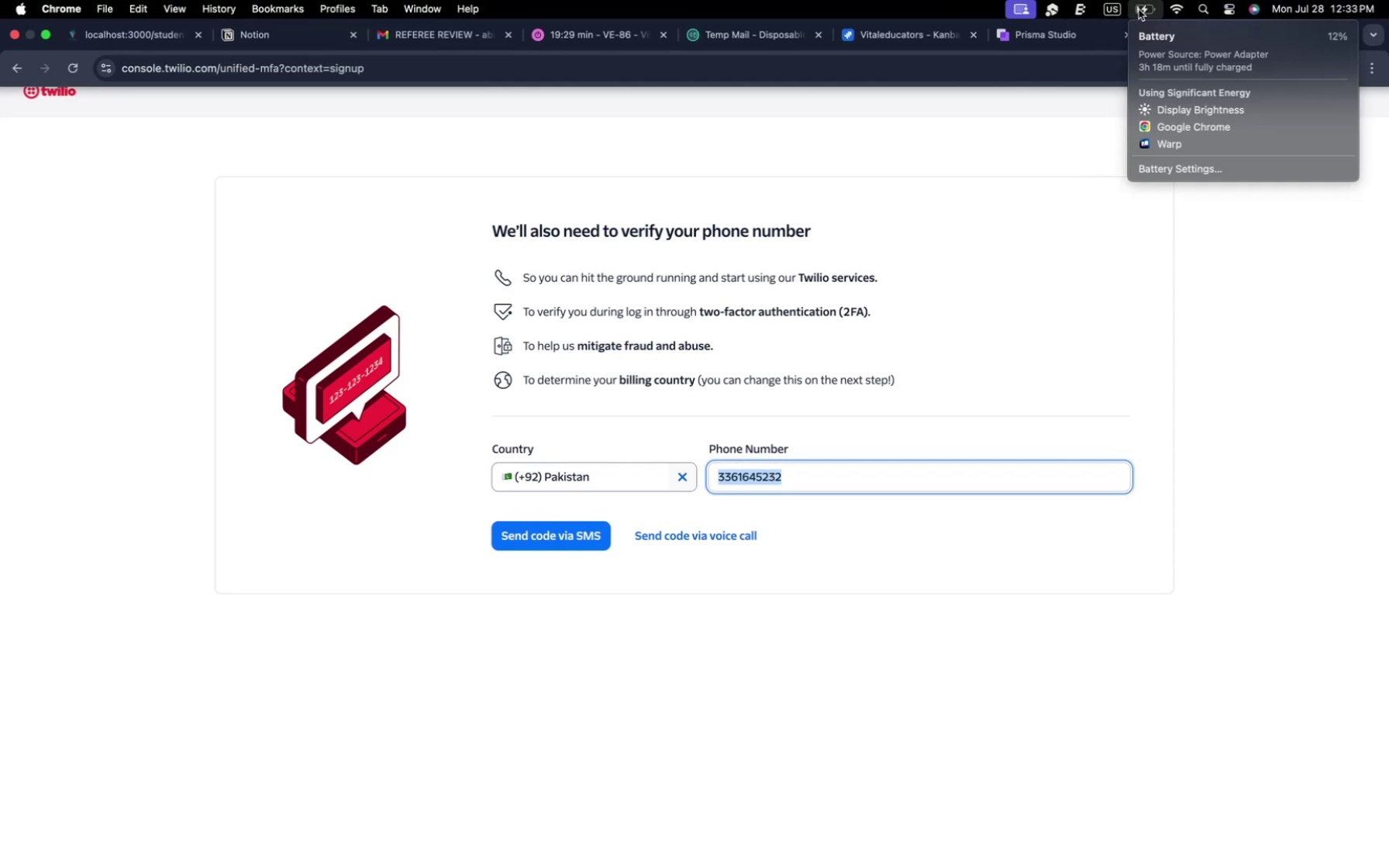 
left_click([1139, 8])
 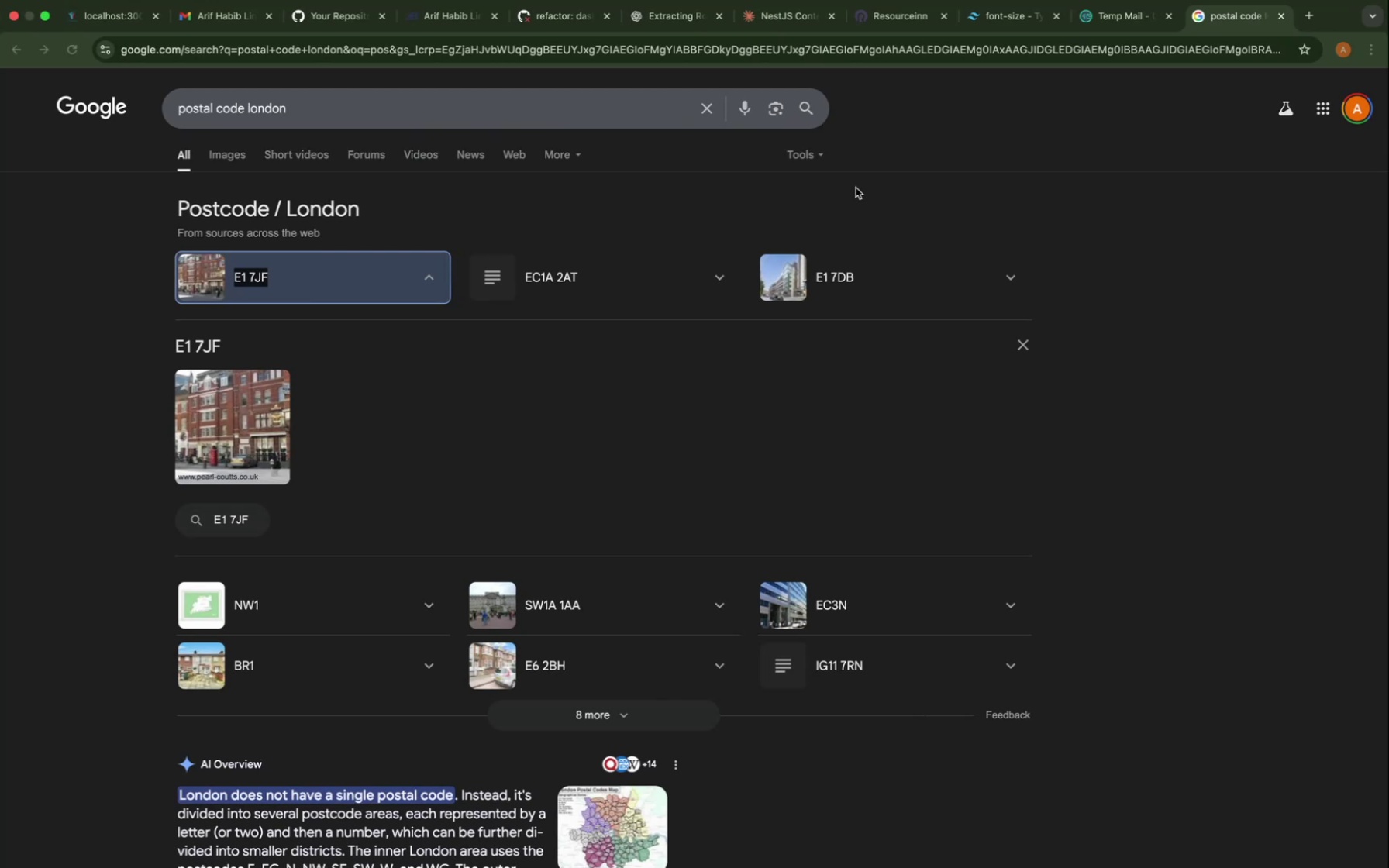 
left_click([856, 188])
 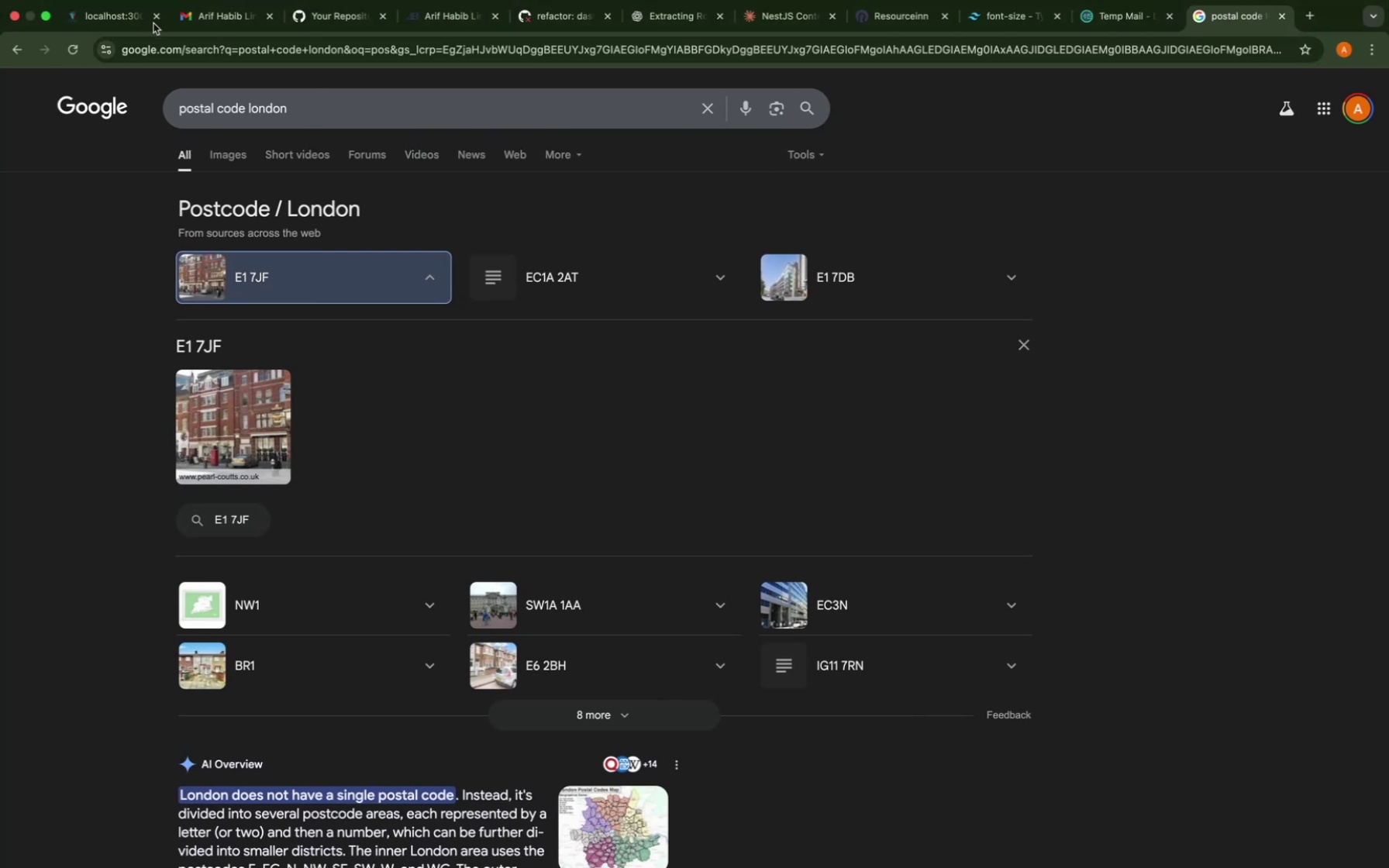 
left_click([133, 19])
 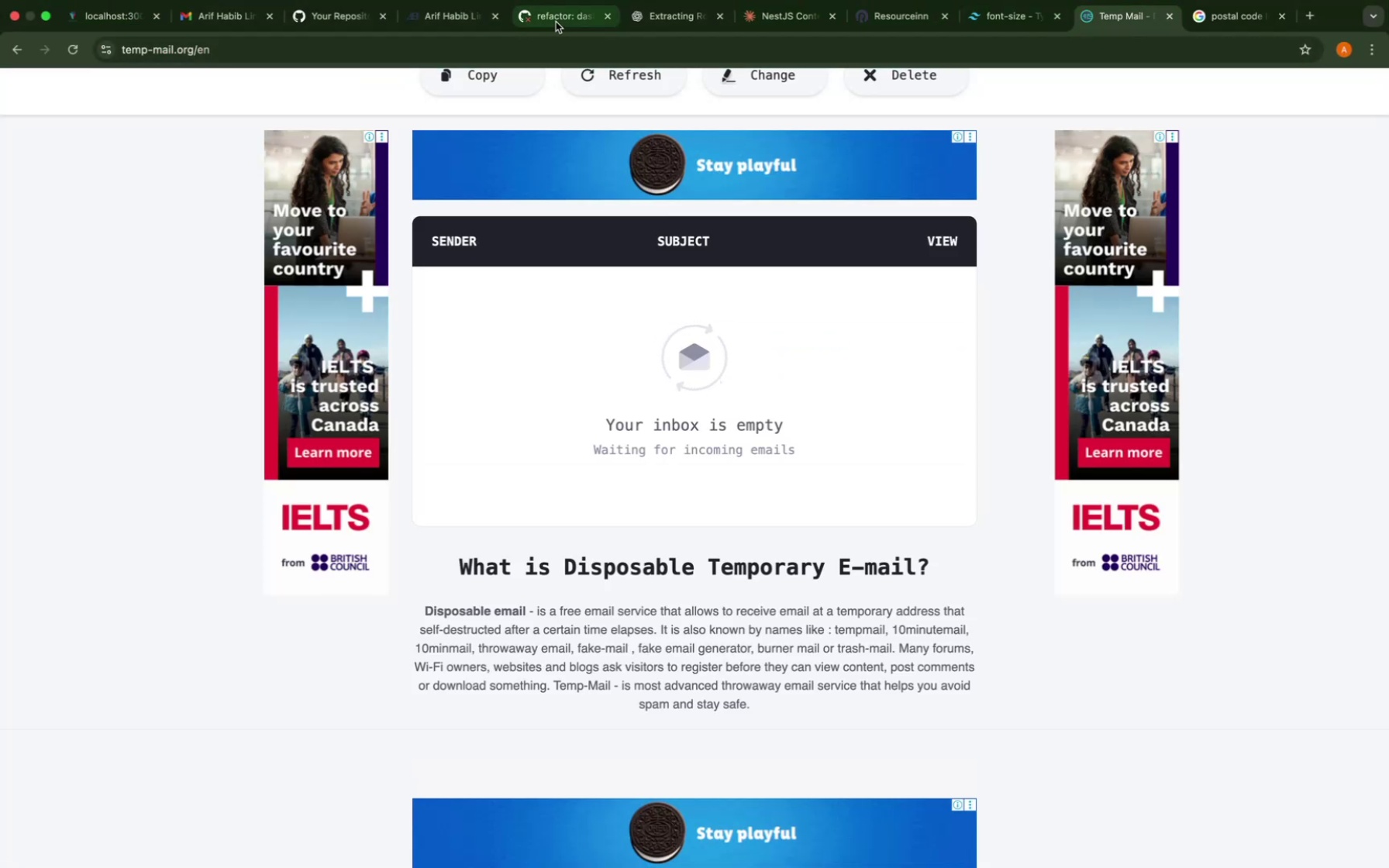 
wait(5.06)
 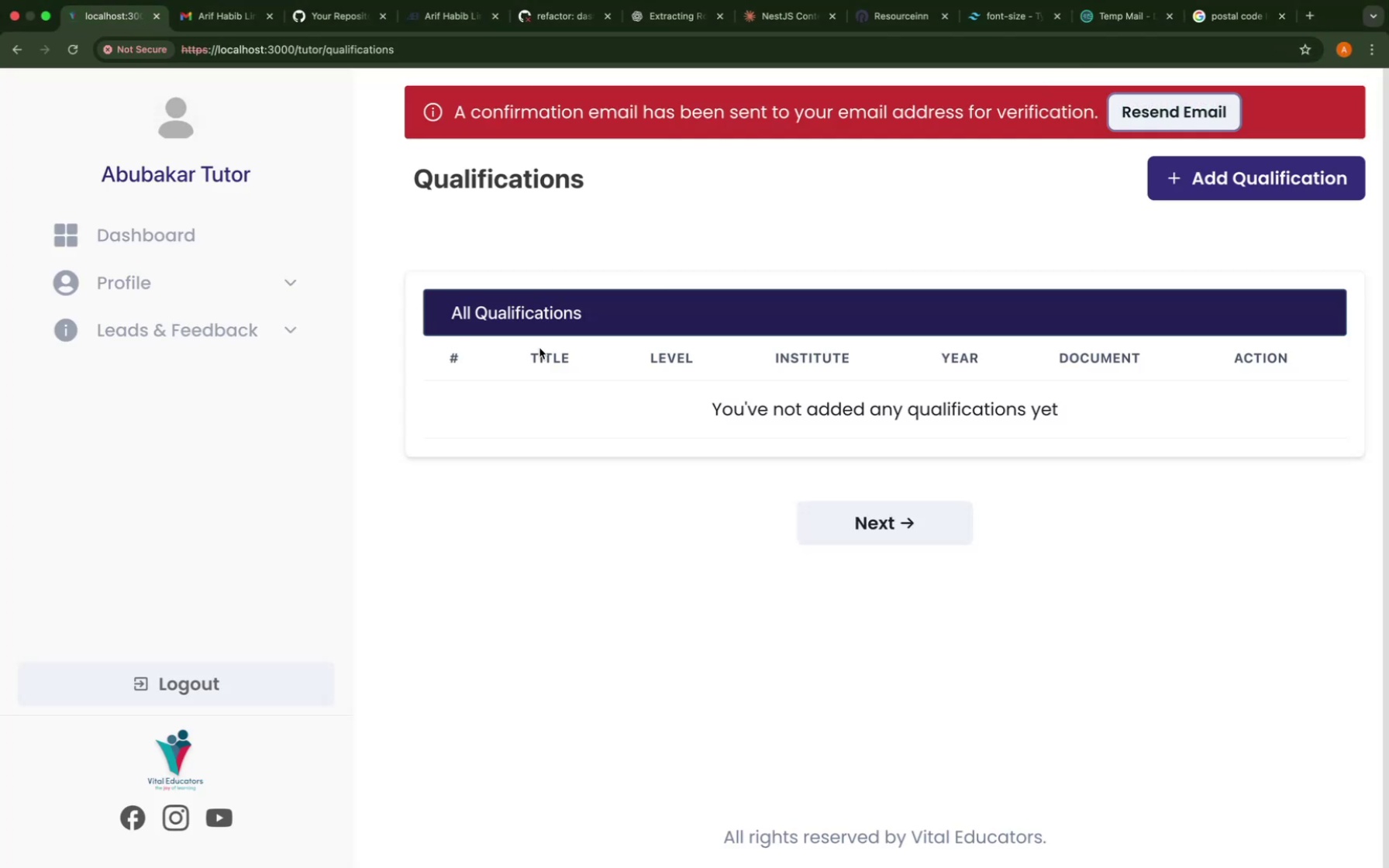 
left_click([440, 22])
 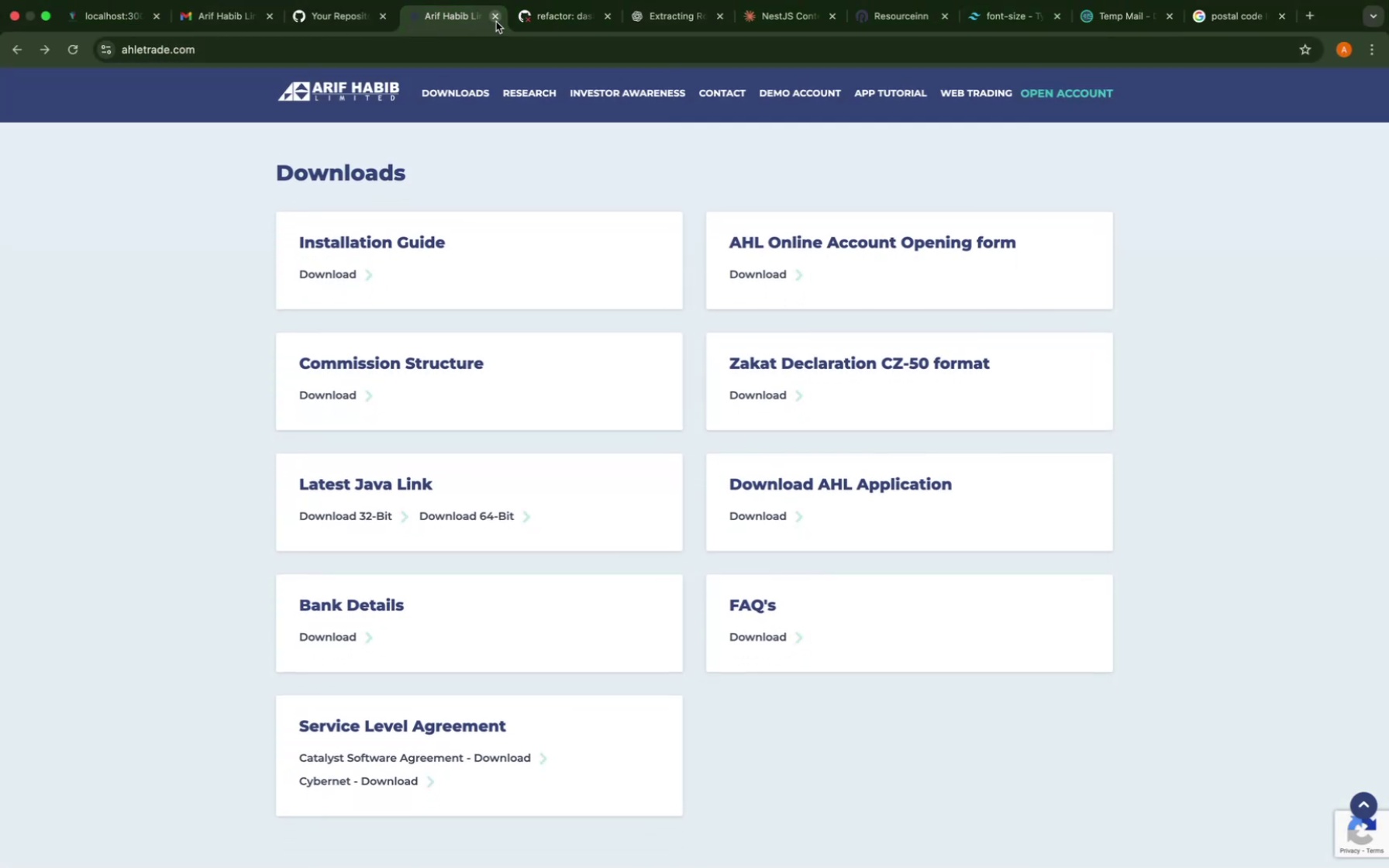 
left_click([496, 22])
 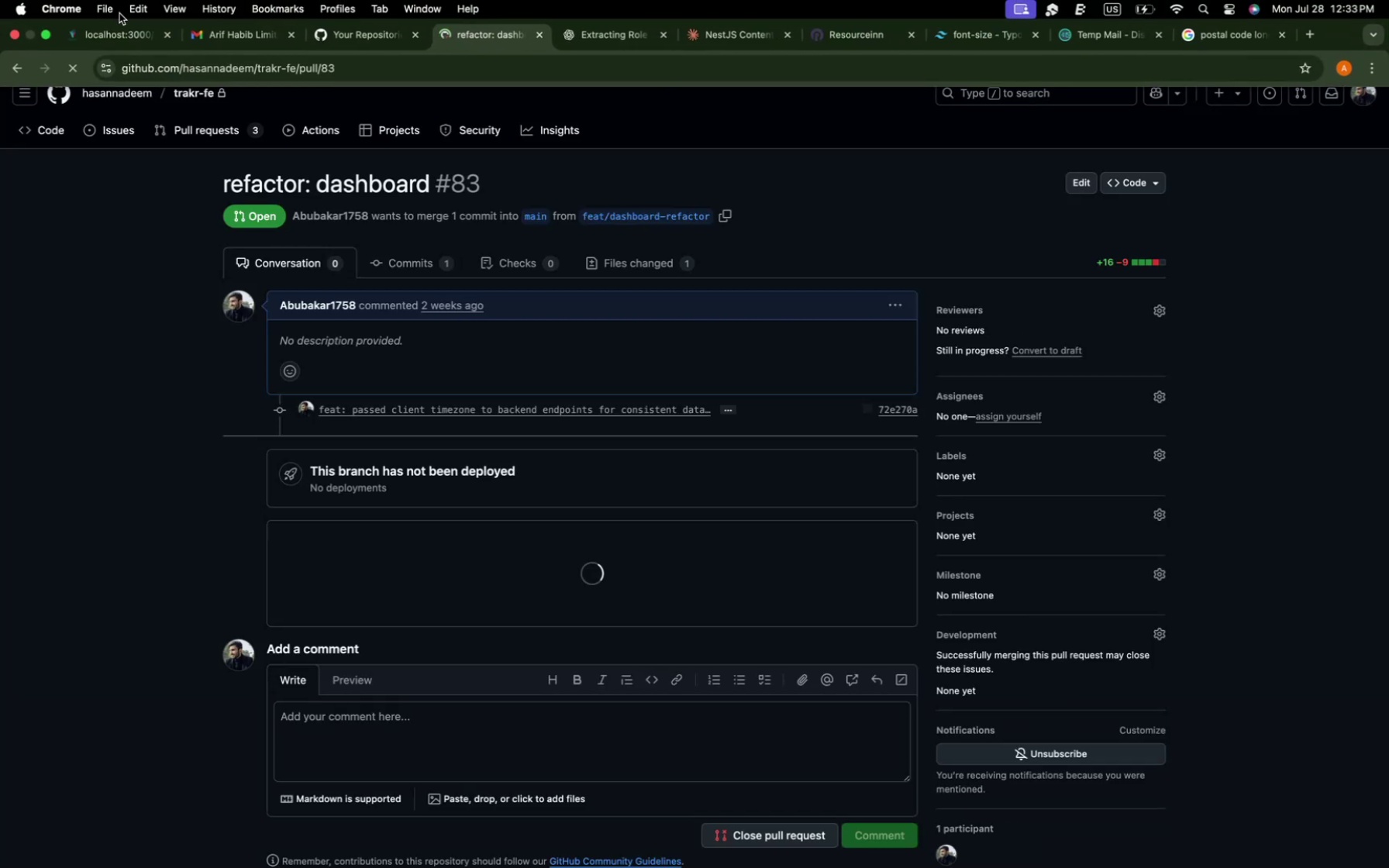 
left_click([119, 29])
 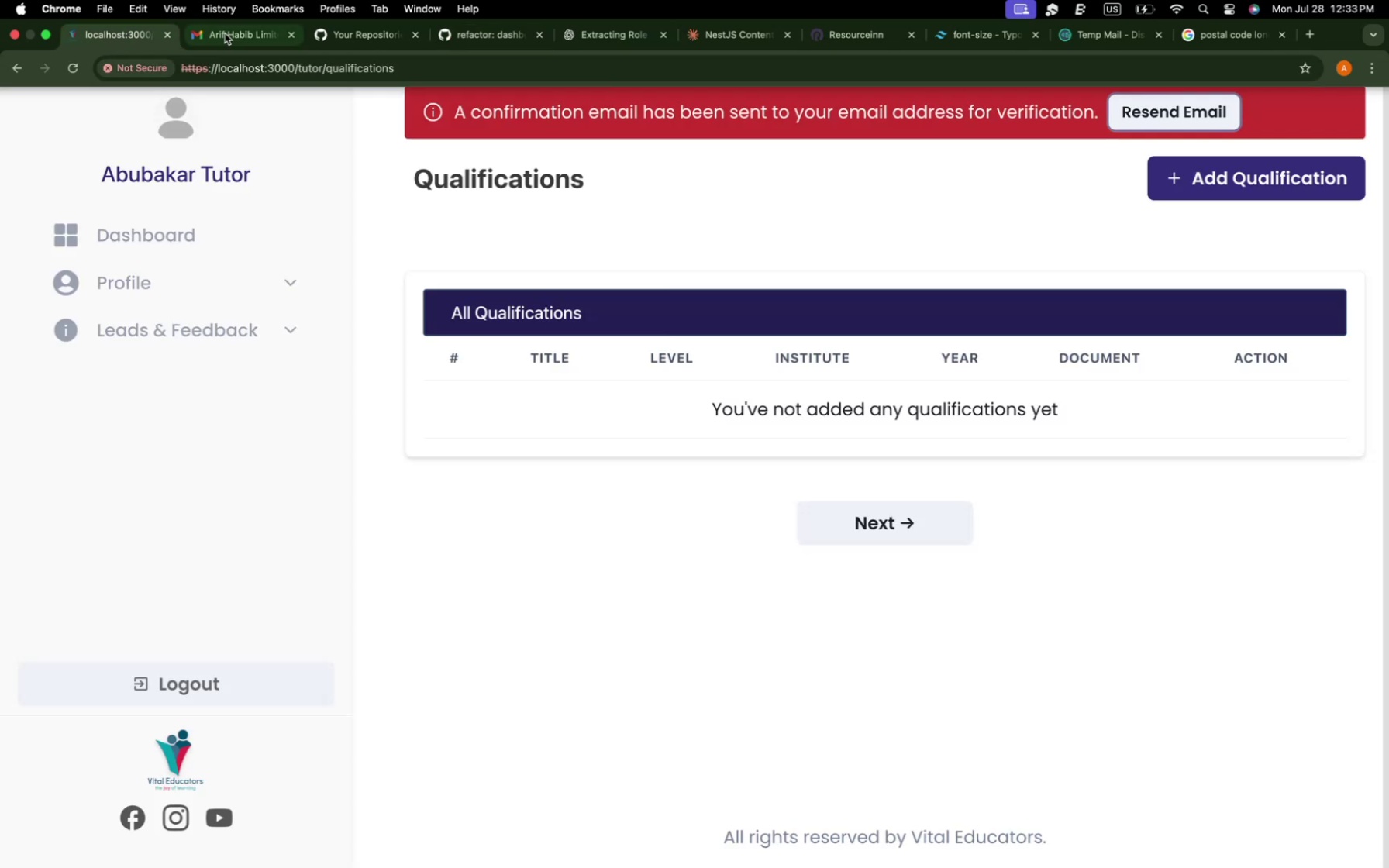 
left_click([230, 38])
 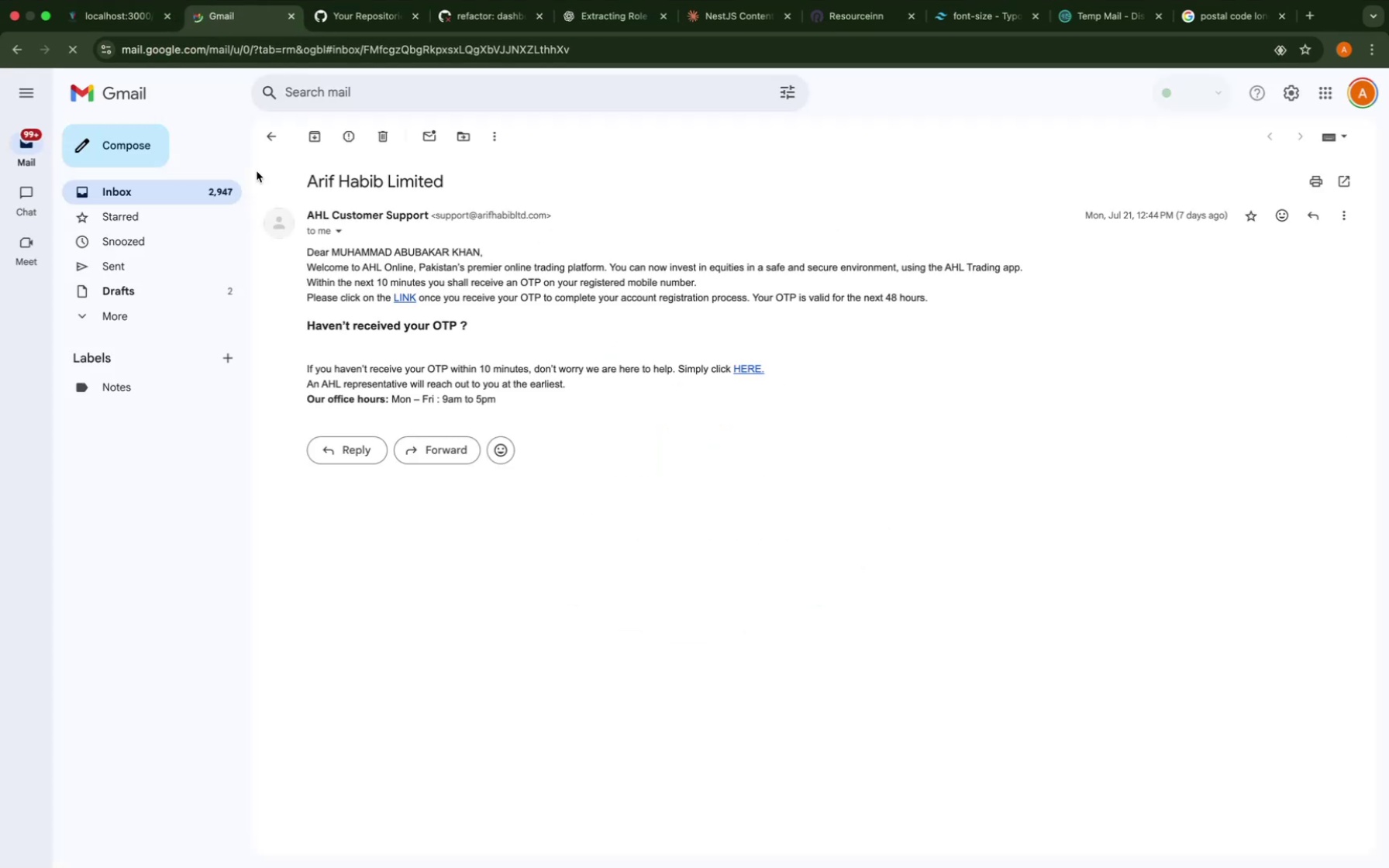 
mouse_move([300, 153])
 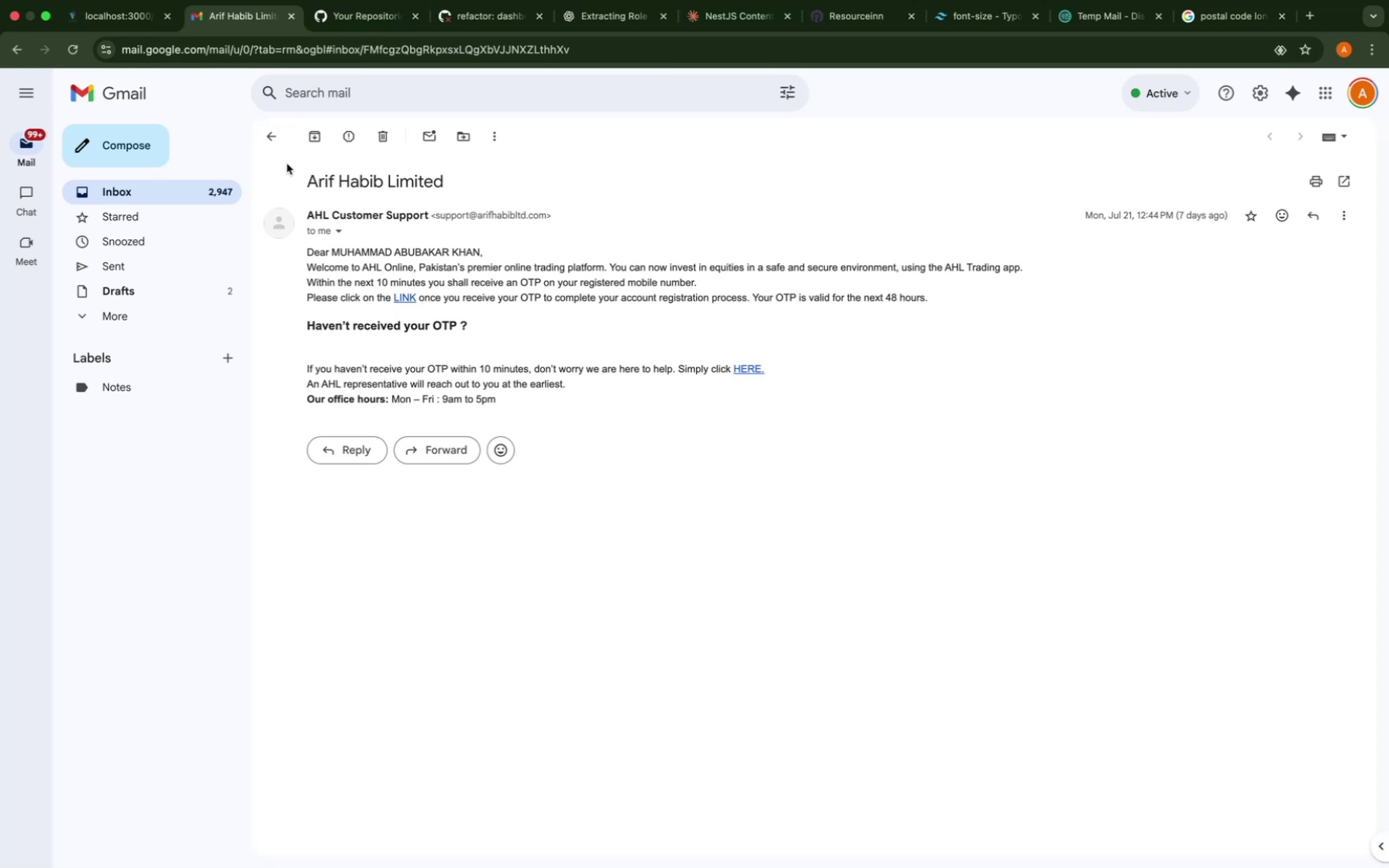 
wait(5.19)
 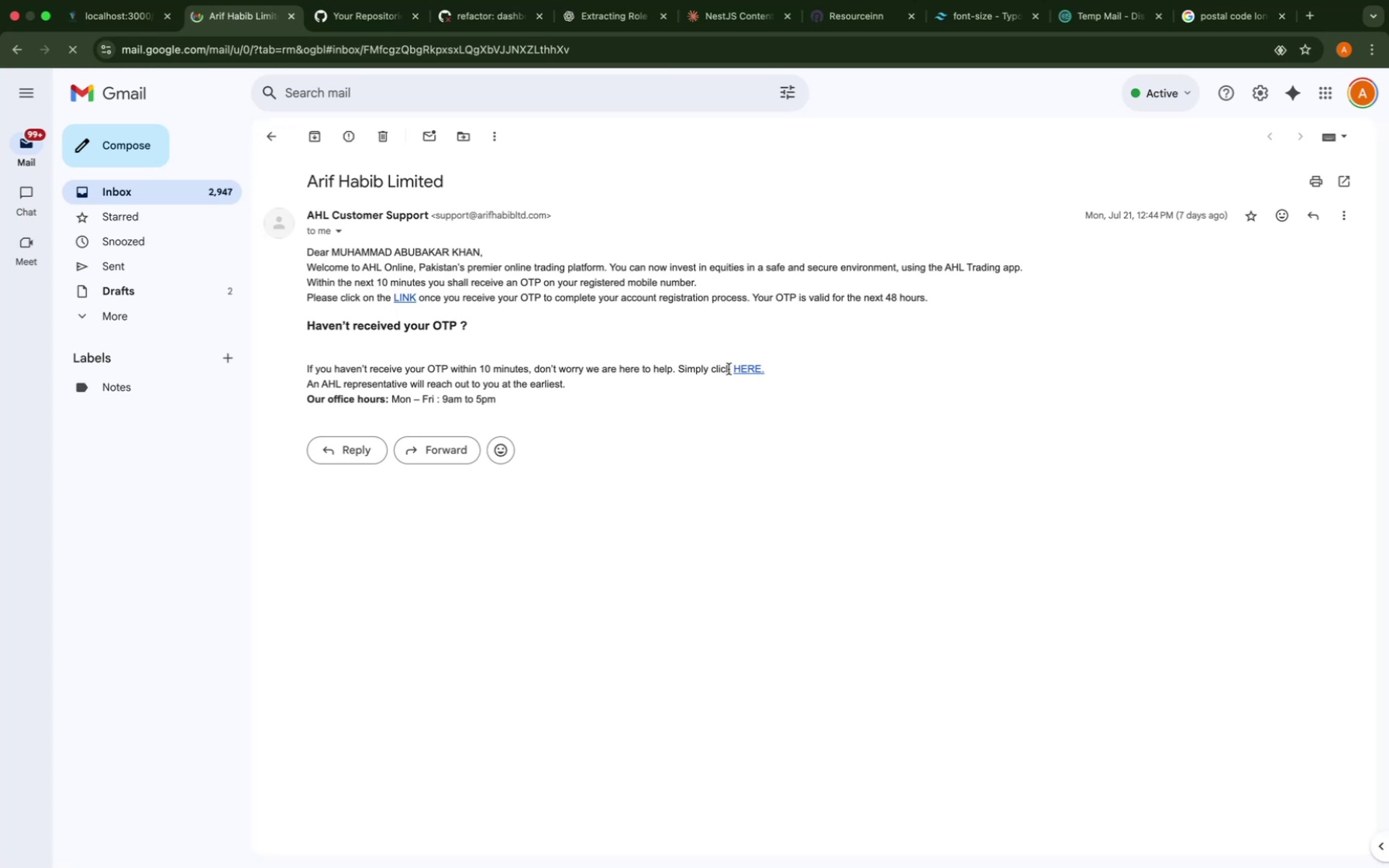 
left_click([271, 139])
 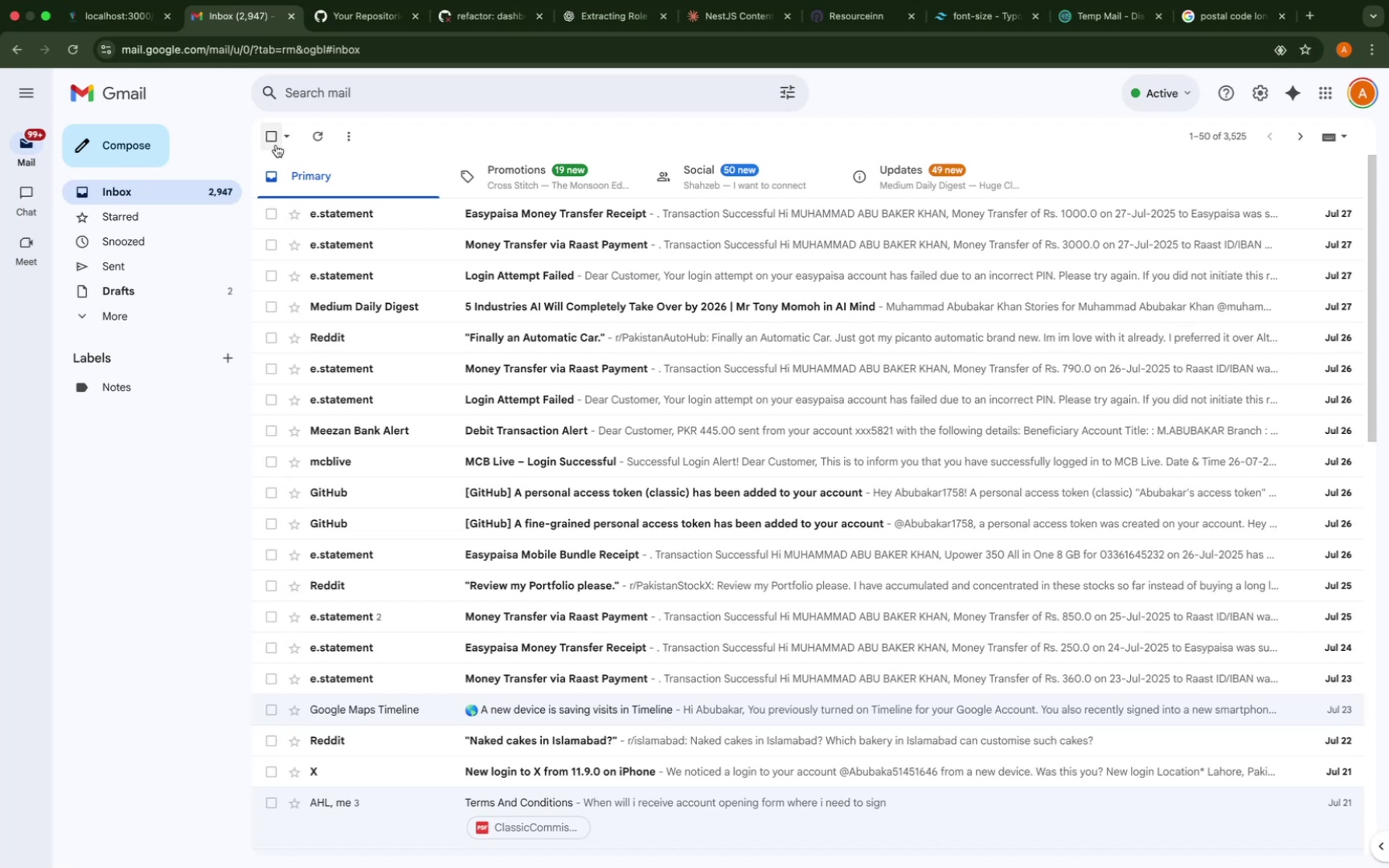 
scroll: coordinate [352, 313], scroll_direction: down, amount: 5.0
 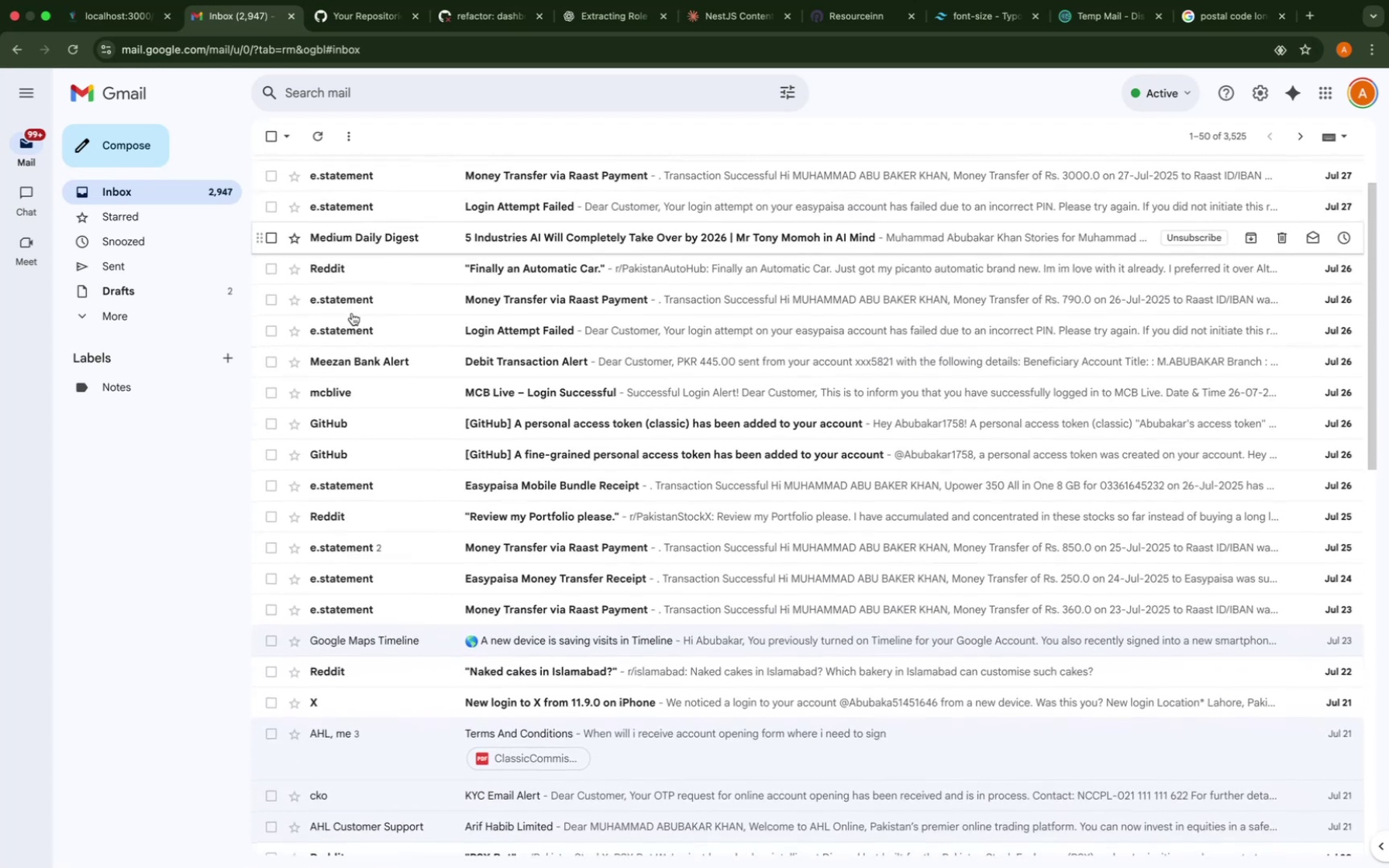 
scroll: coordinate [352, 313], scroll_direction: up, amount: 43.0
 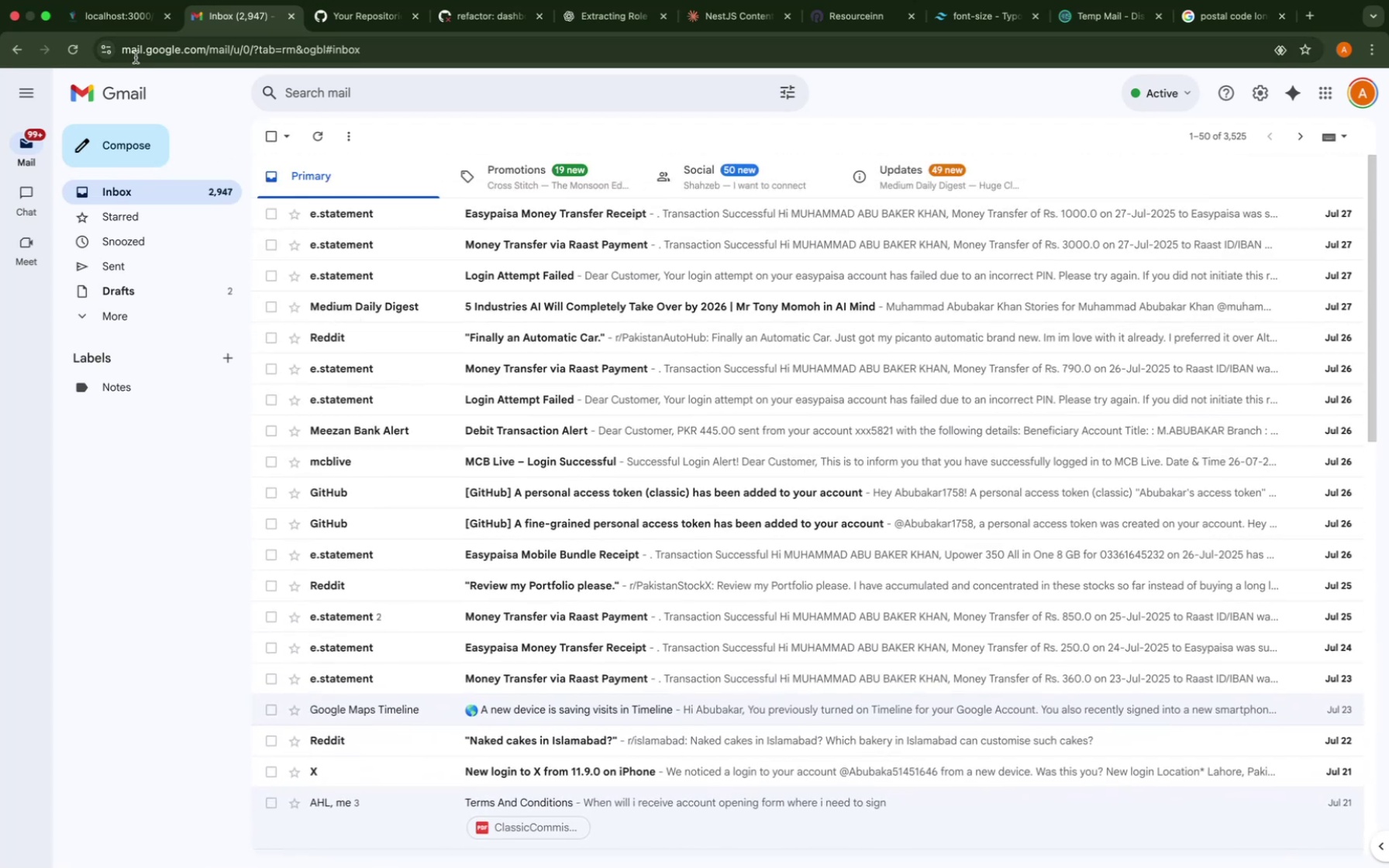 
left_click([120, 19])
 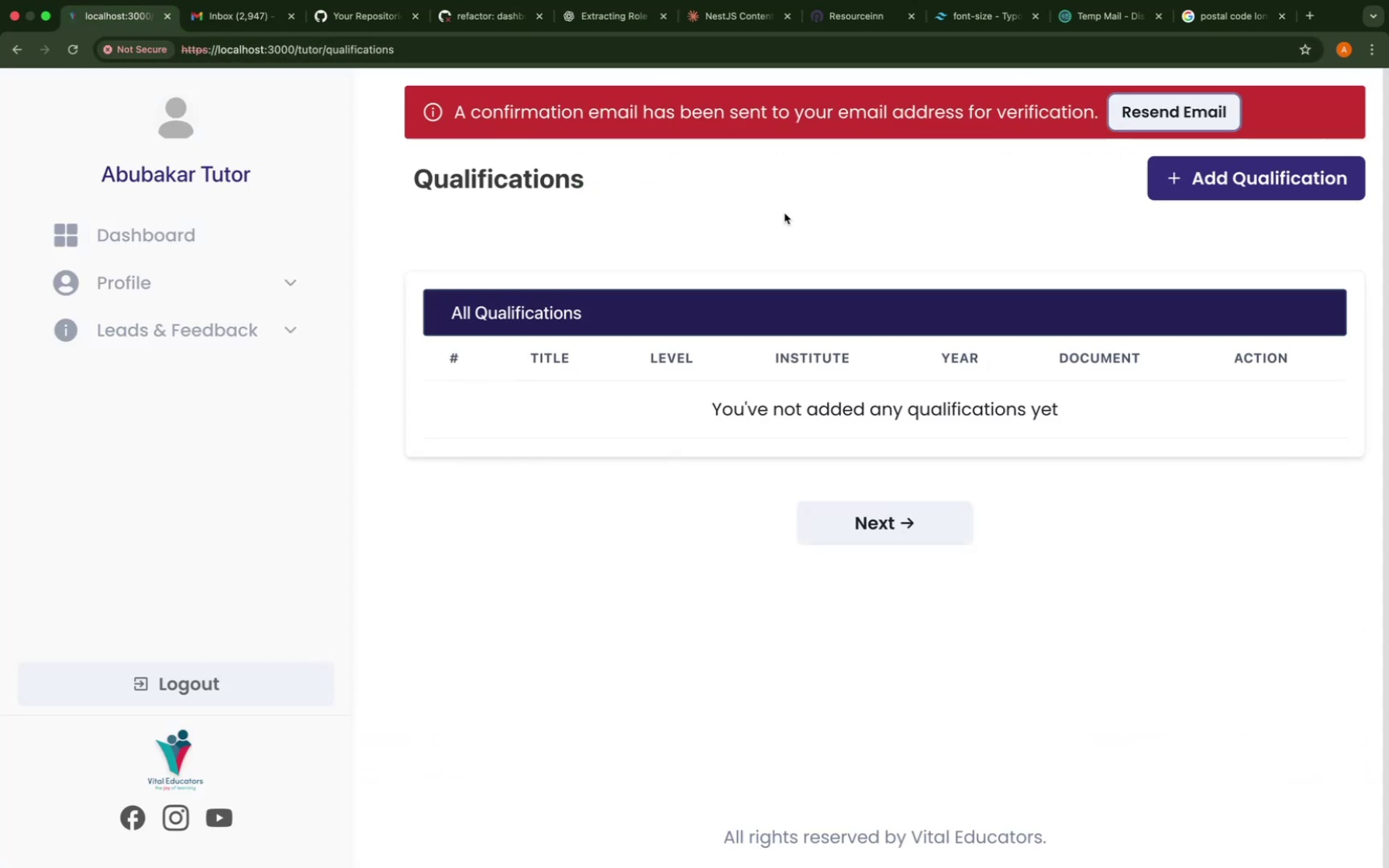 
left_click([1110, 36])
 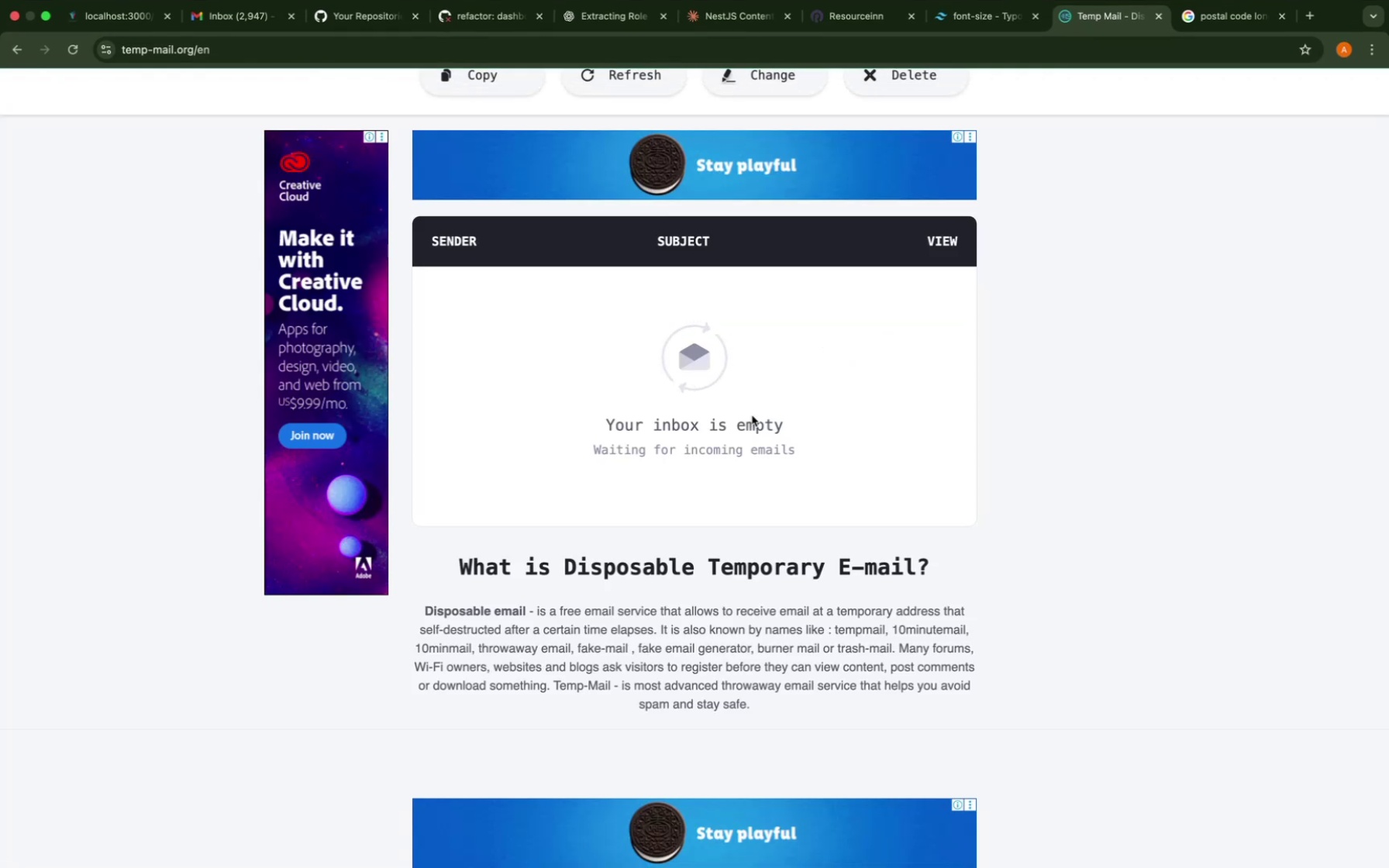 
scroll: coordinate [752, 415], scroll_direction: up, amount: 245.0
 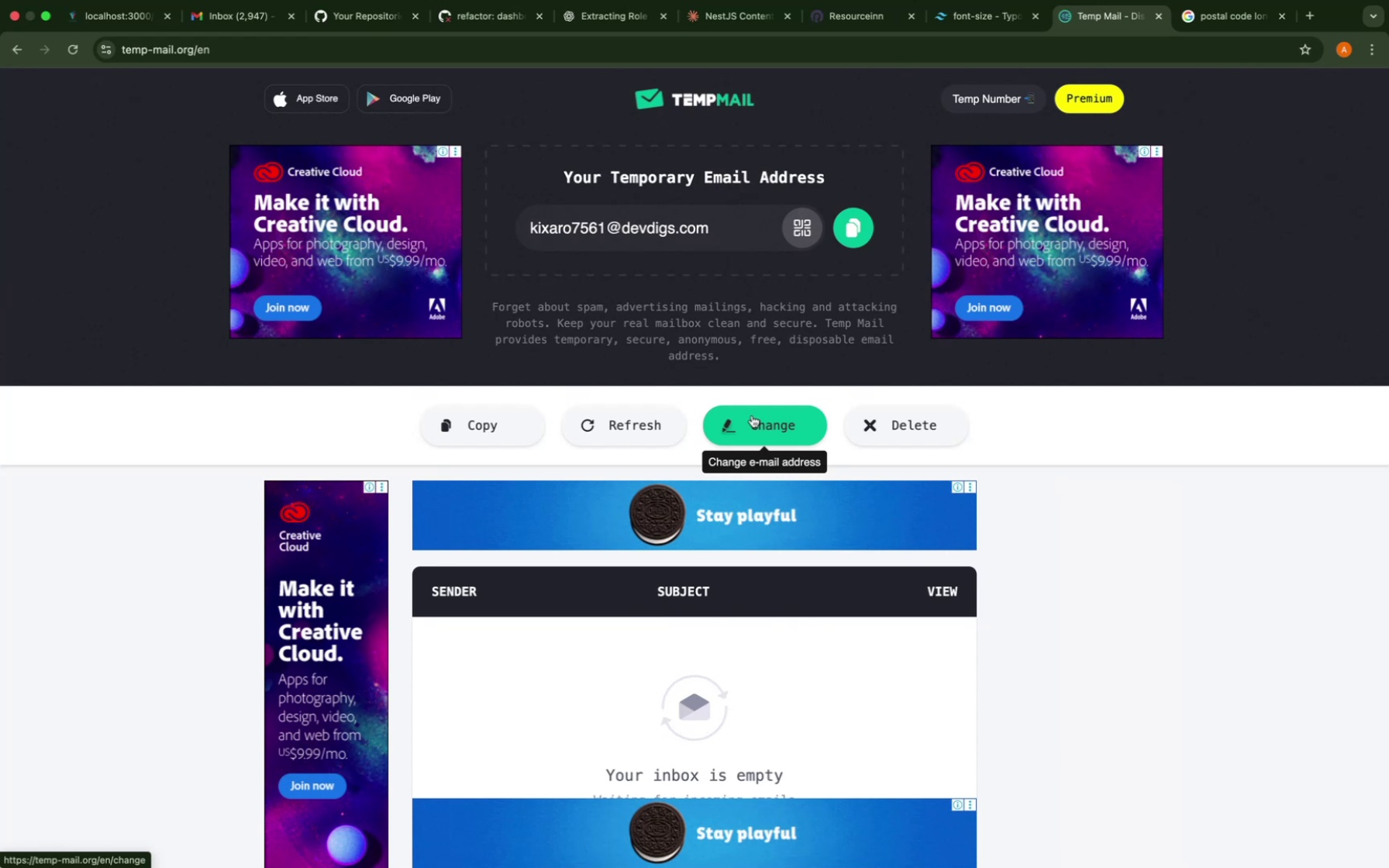 
wait(13.87)
 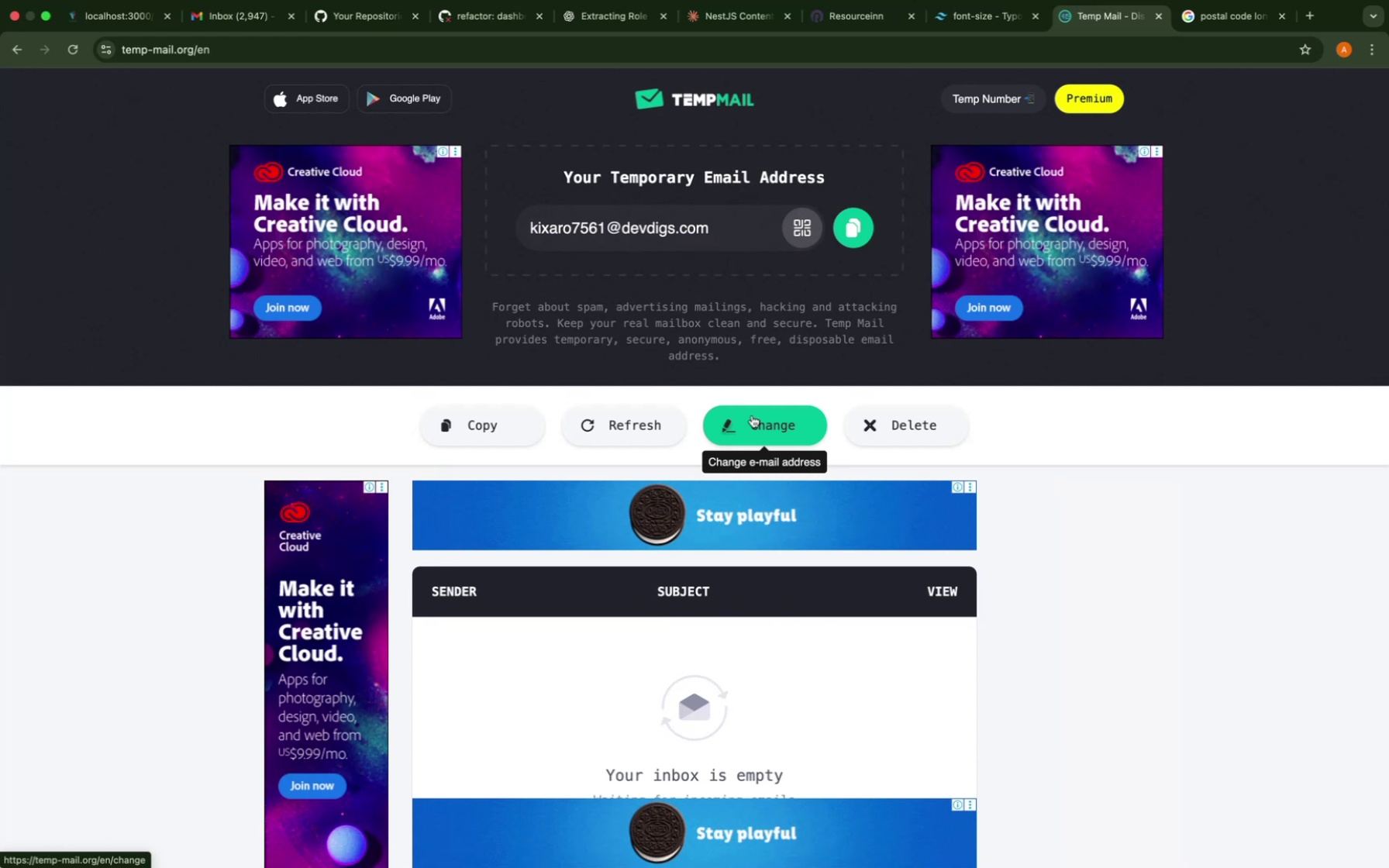 
mouse_move([167, 794])
 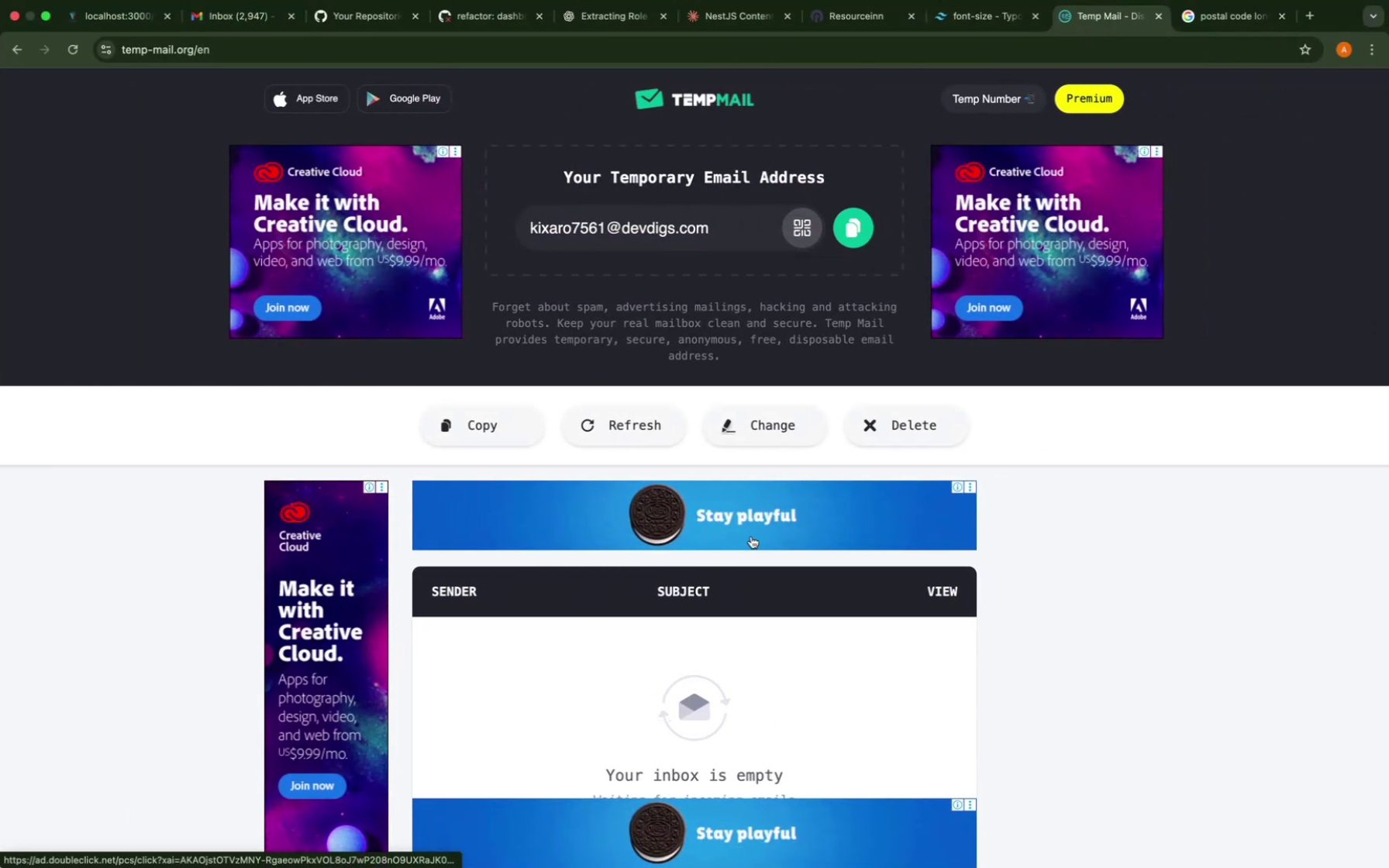 
scroll: coordinate [727, 637], scroll_direction: down, amount: 13.0
 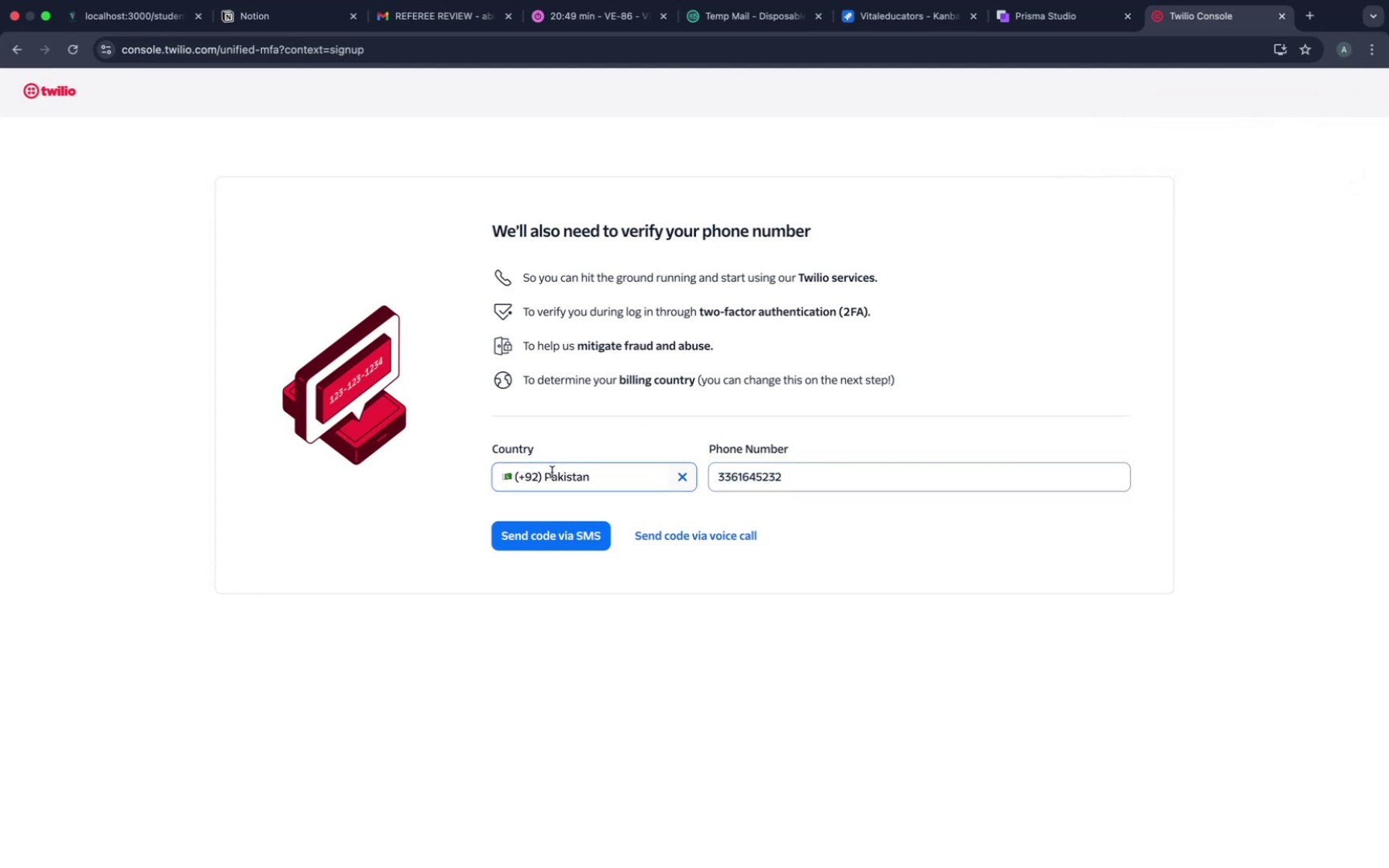 
wait(18.35)
 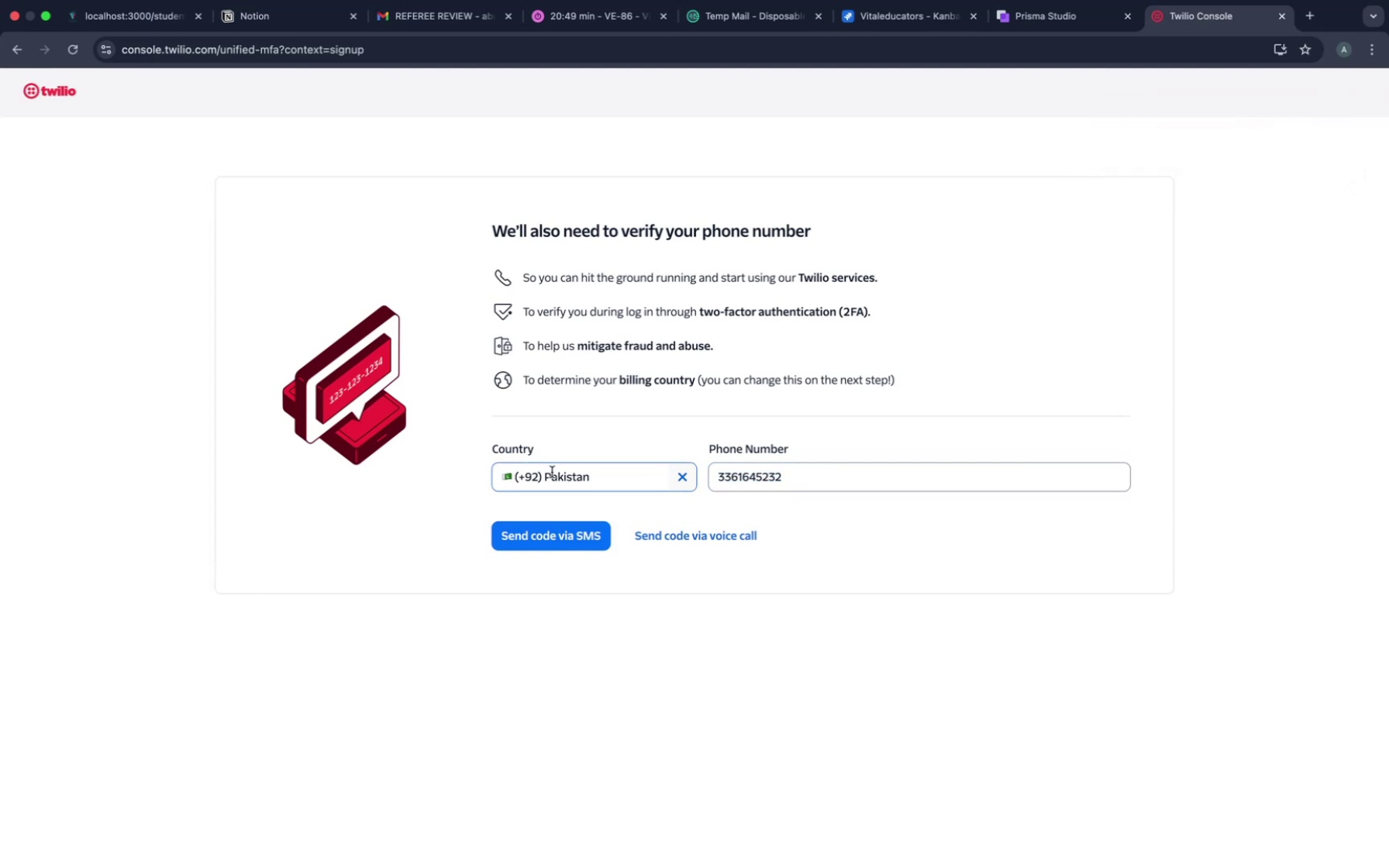 
mouse_move([34, 71])
 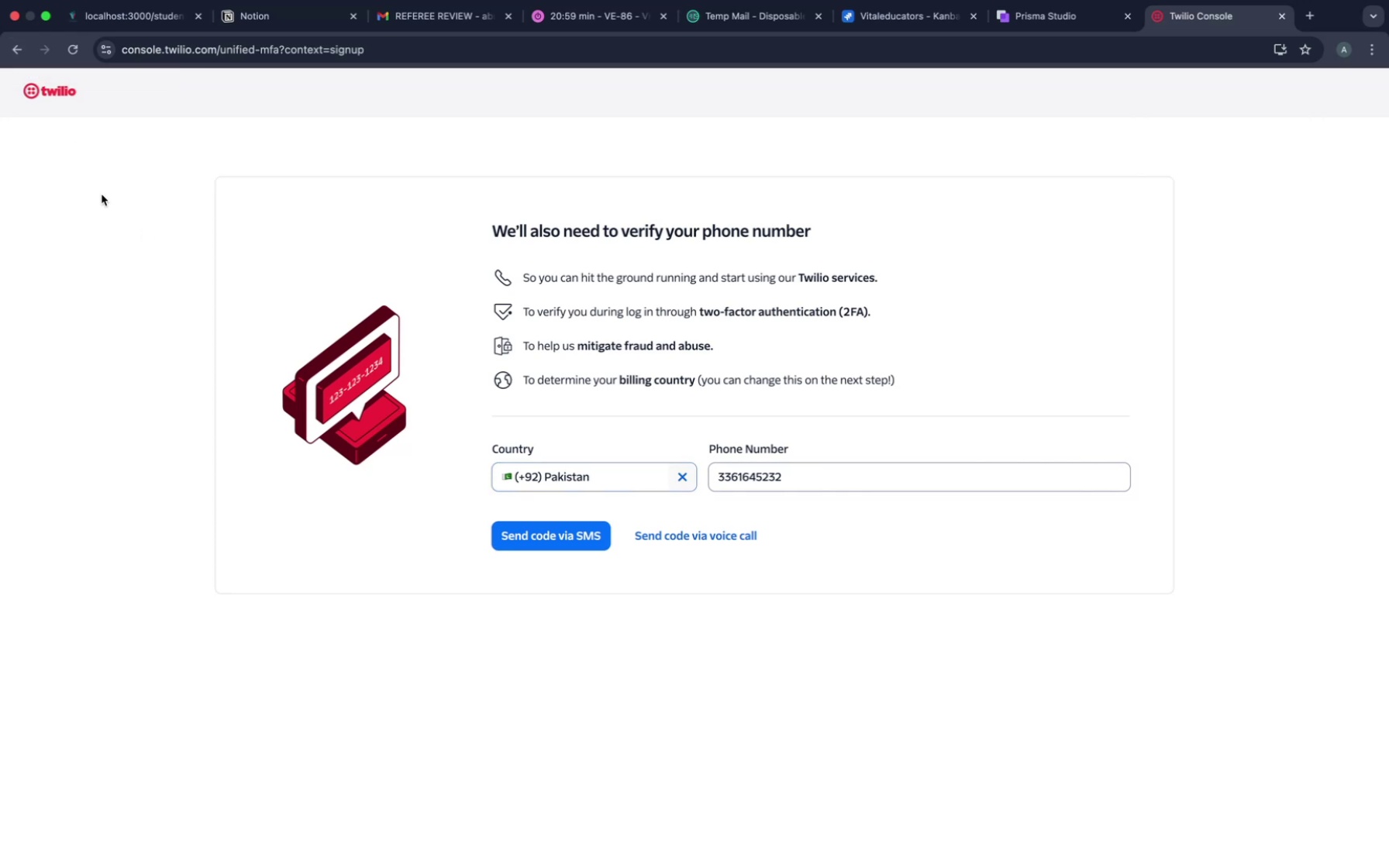 
double_click([102, 195])
 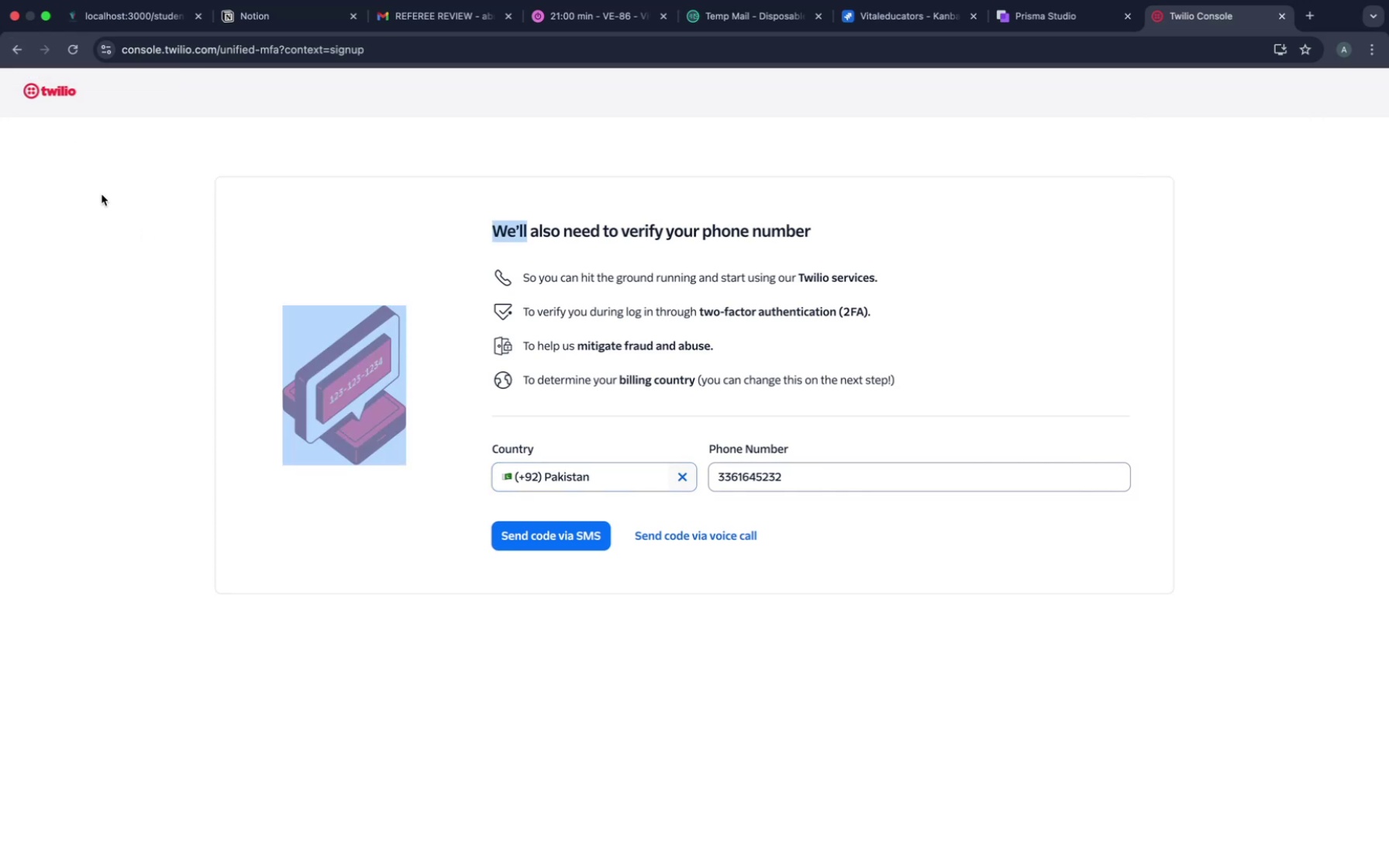 
triple_click([102, 195])
 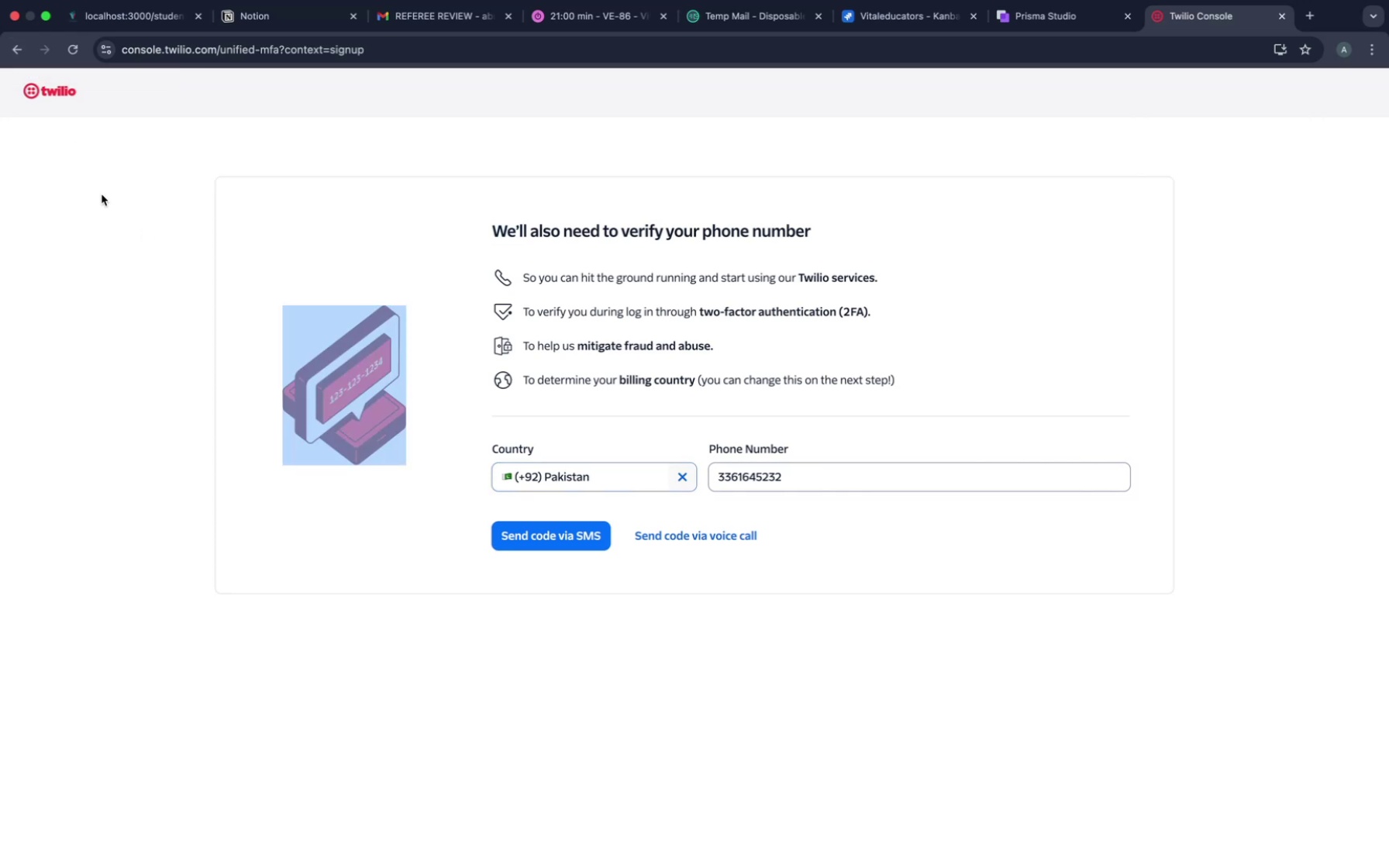 
triple_click([102, 195])
 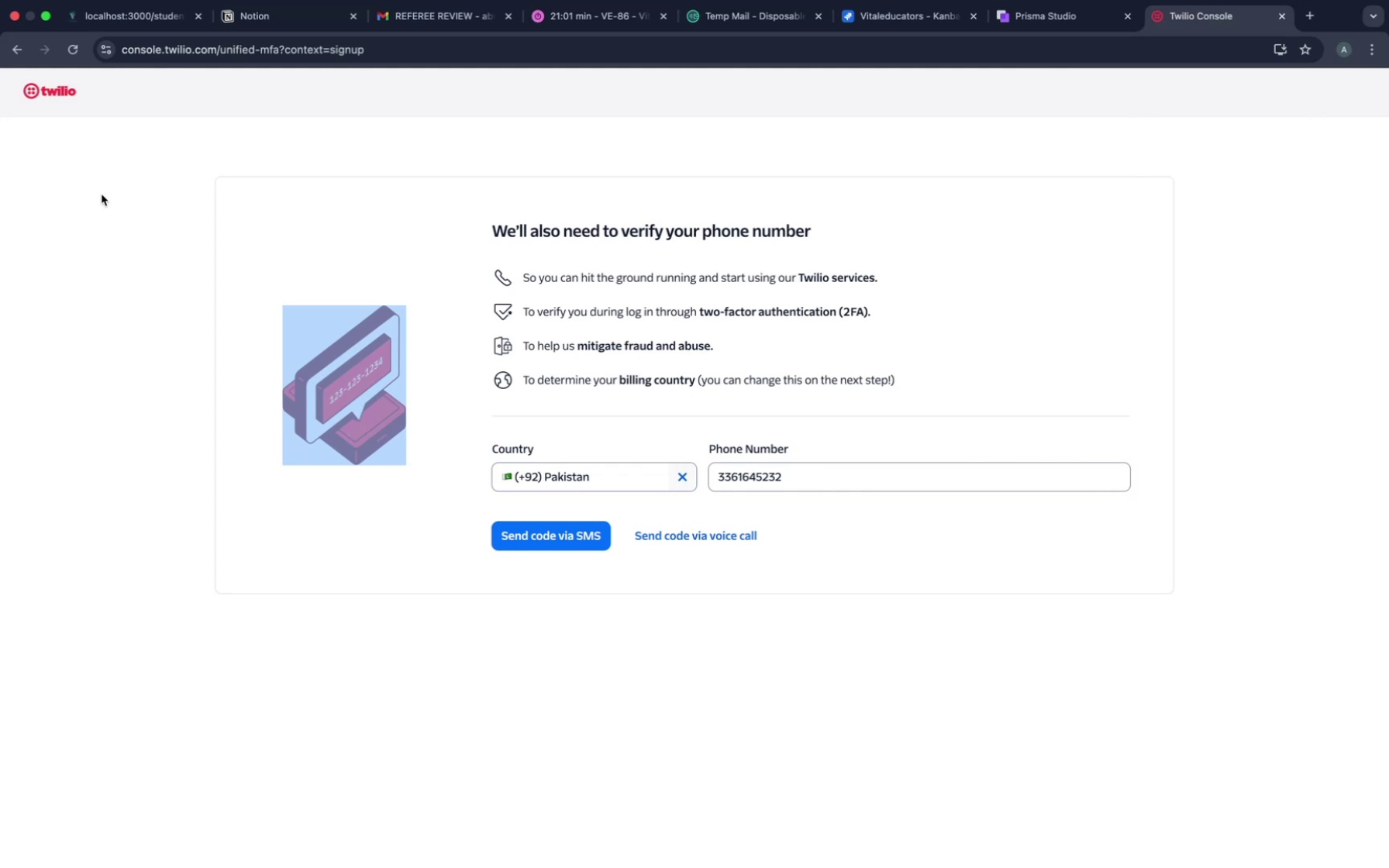 
triple_click([102, 195])
 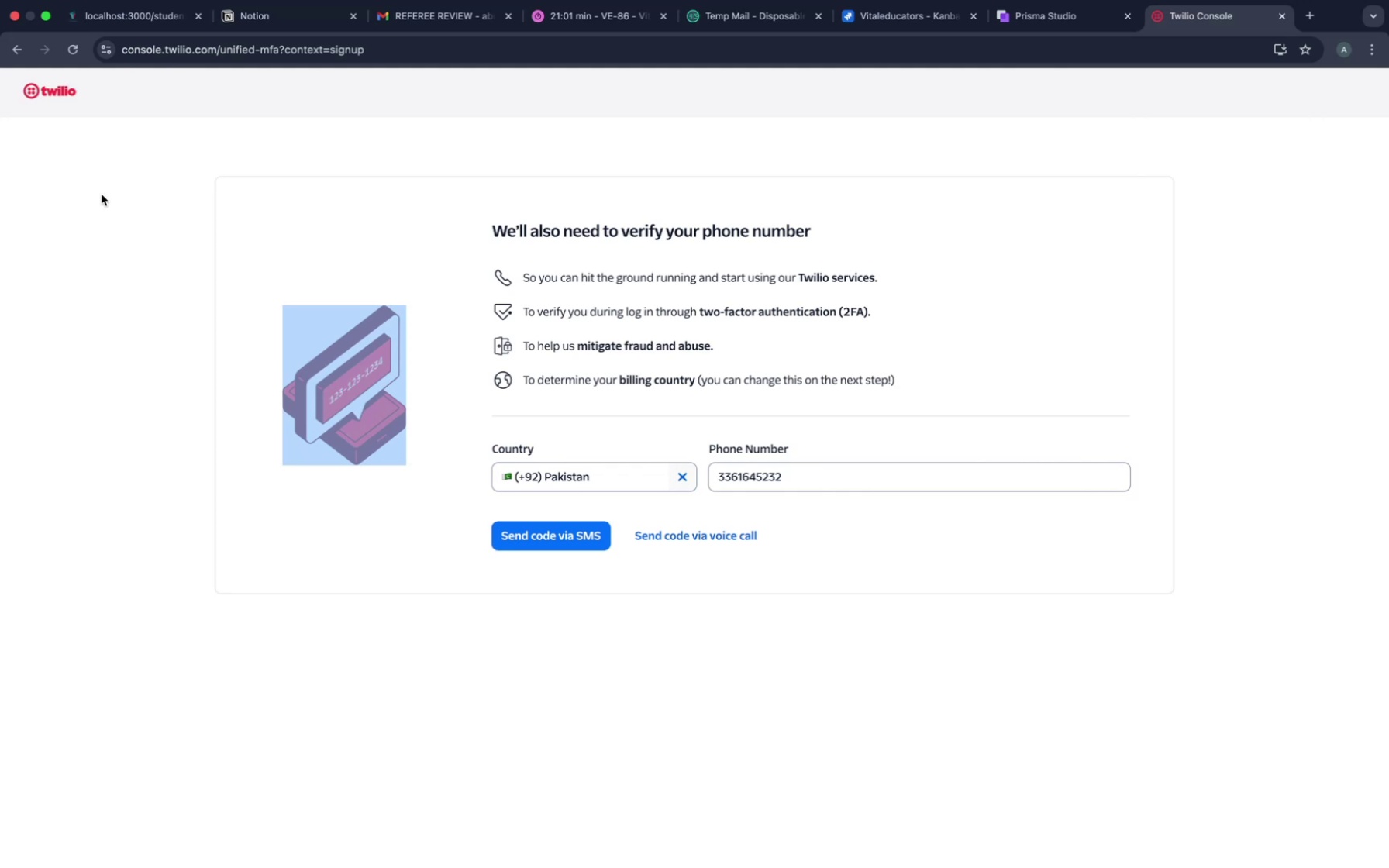 
triple_click([102, 195])
 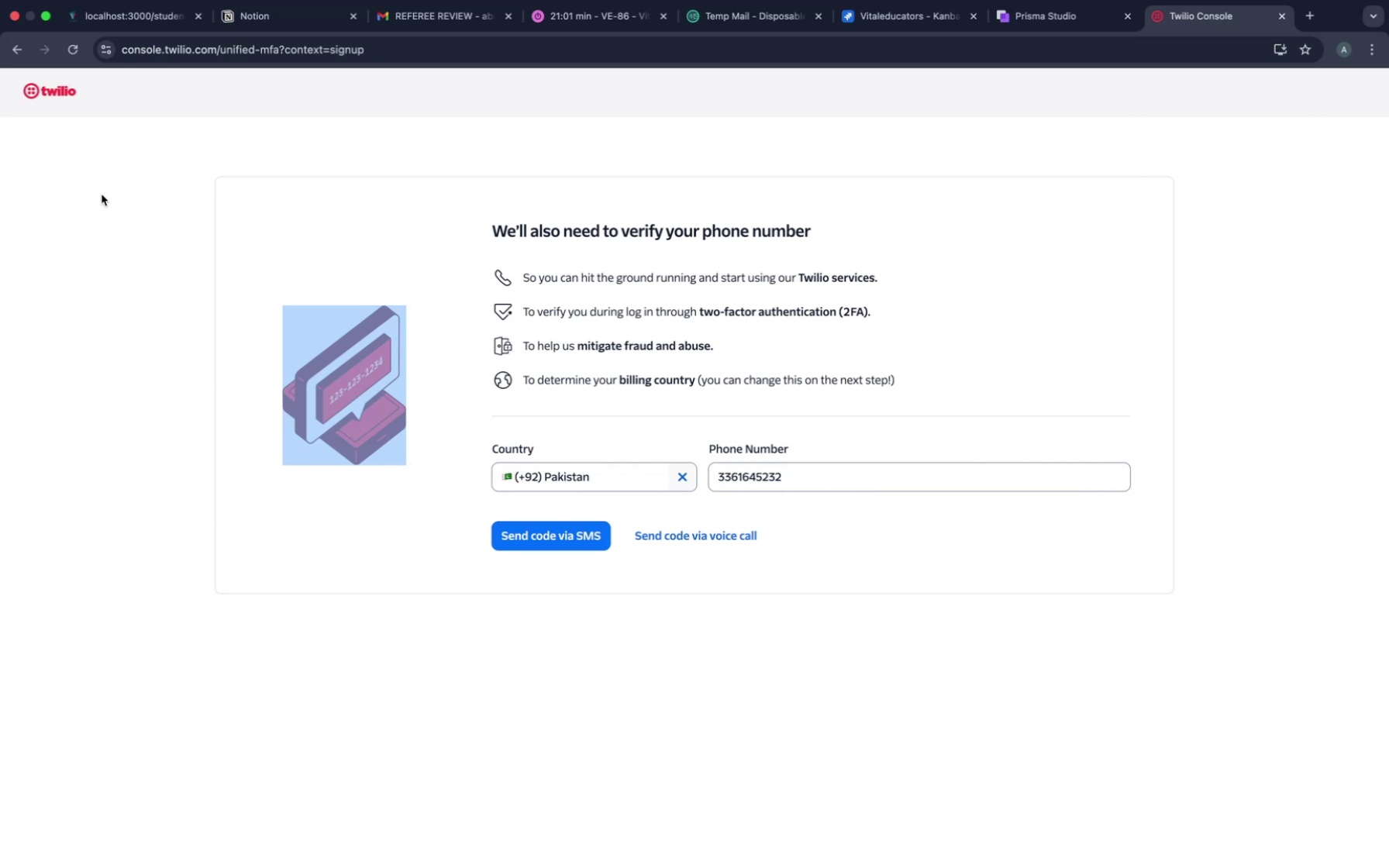 
triple_click([102, 195])
 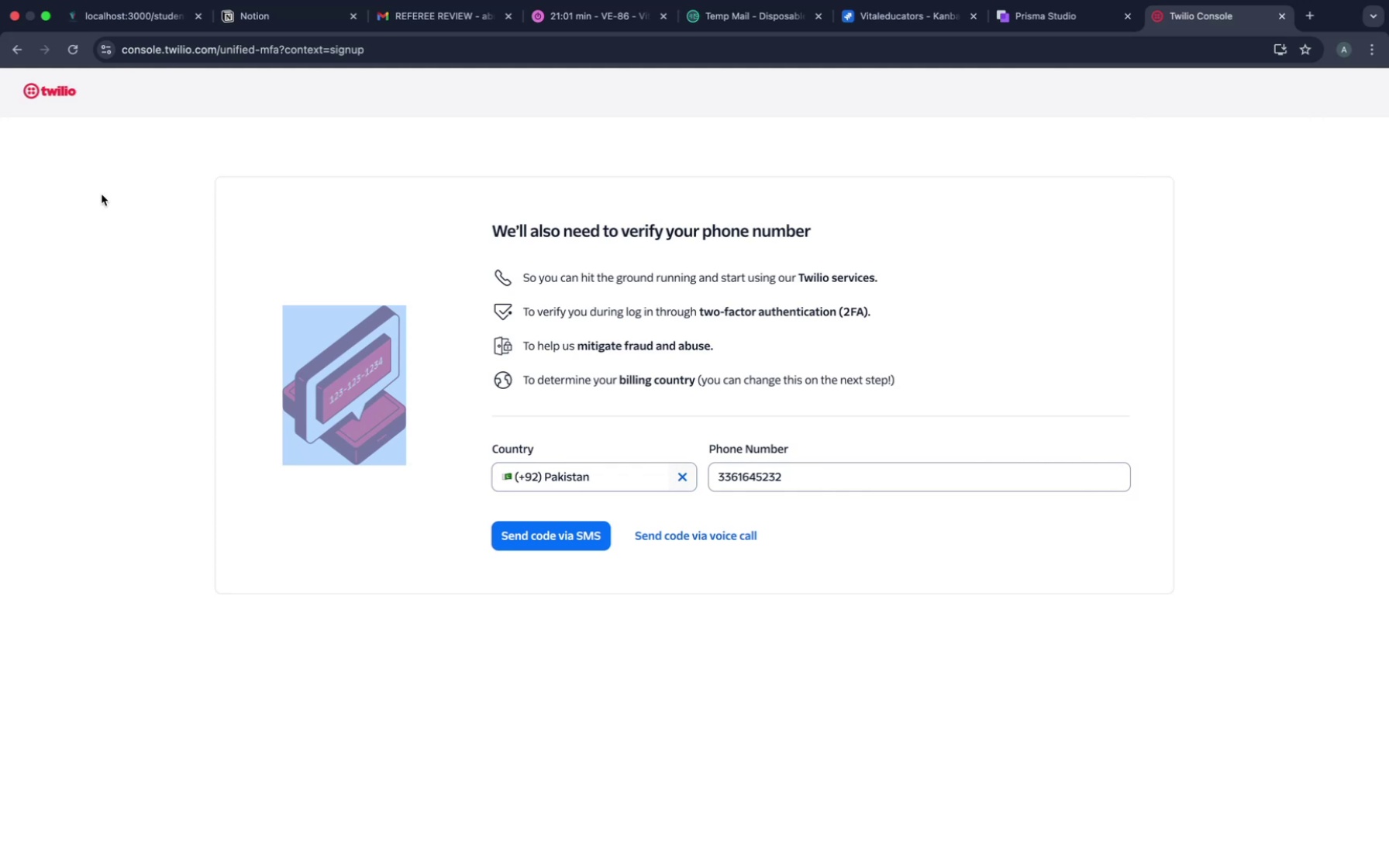 
triple_click([102, 195])
 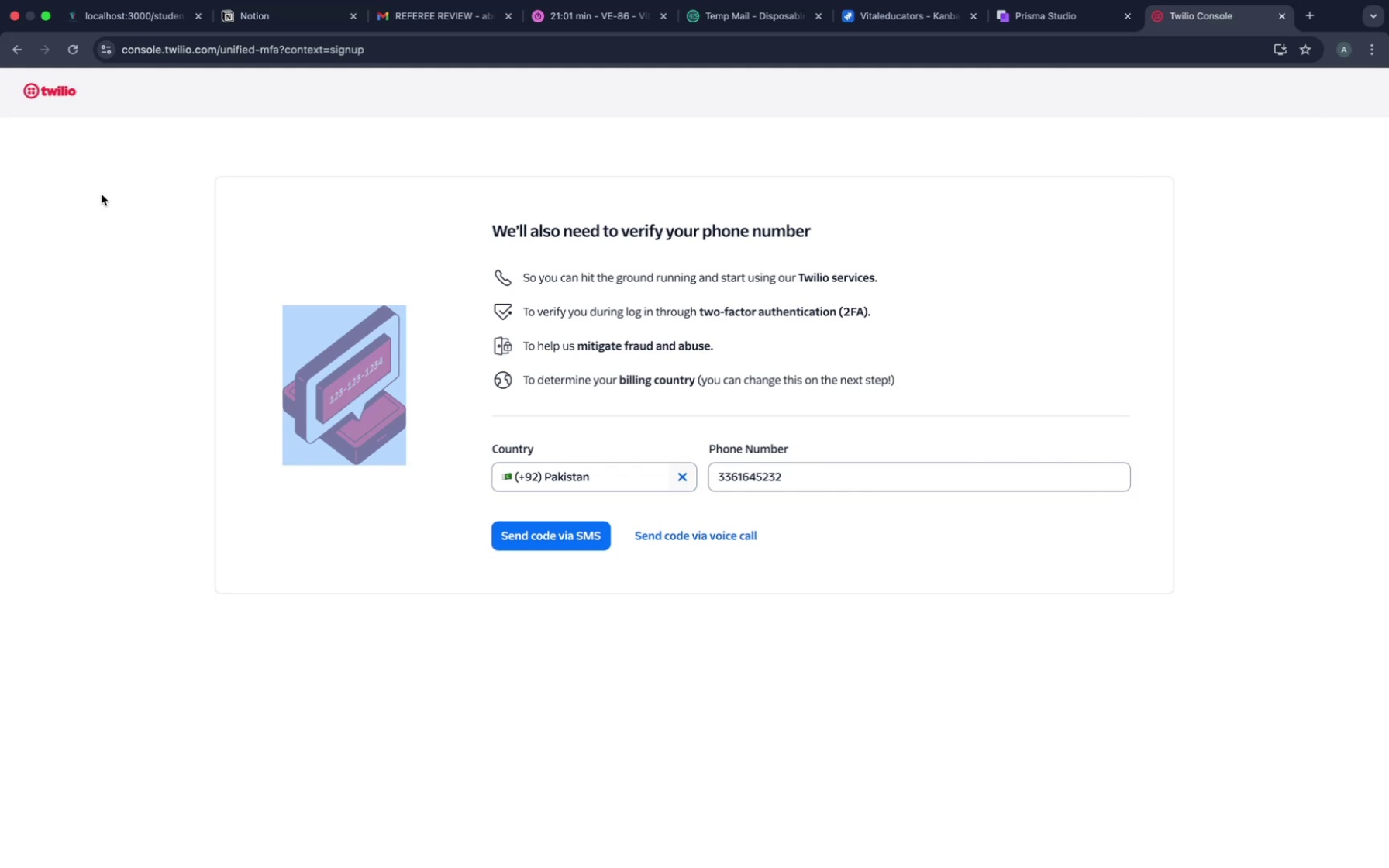 
triple_click([102, 195])
 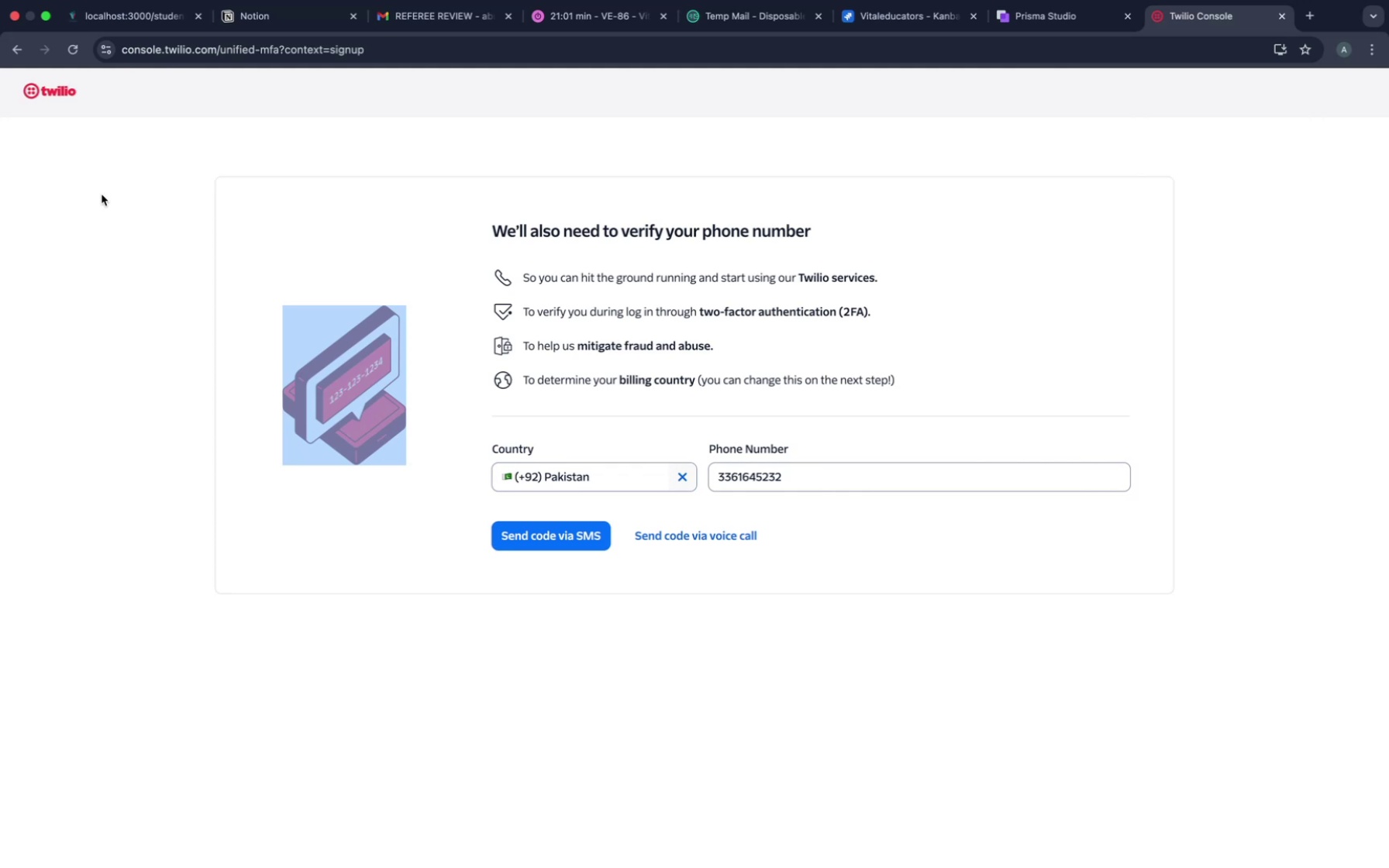 
triple_click([102, 195])
 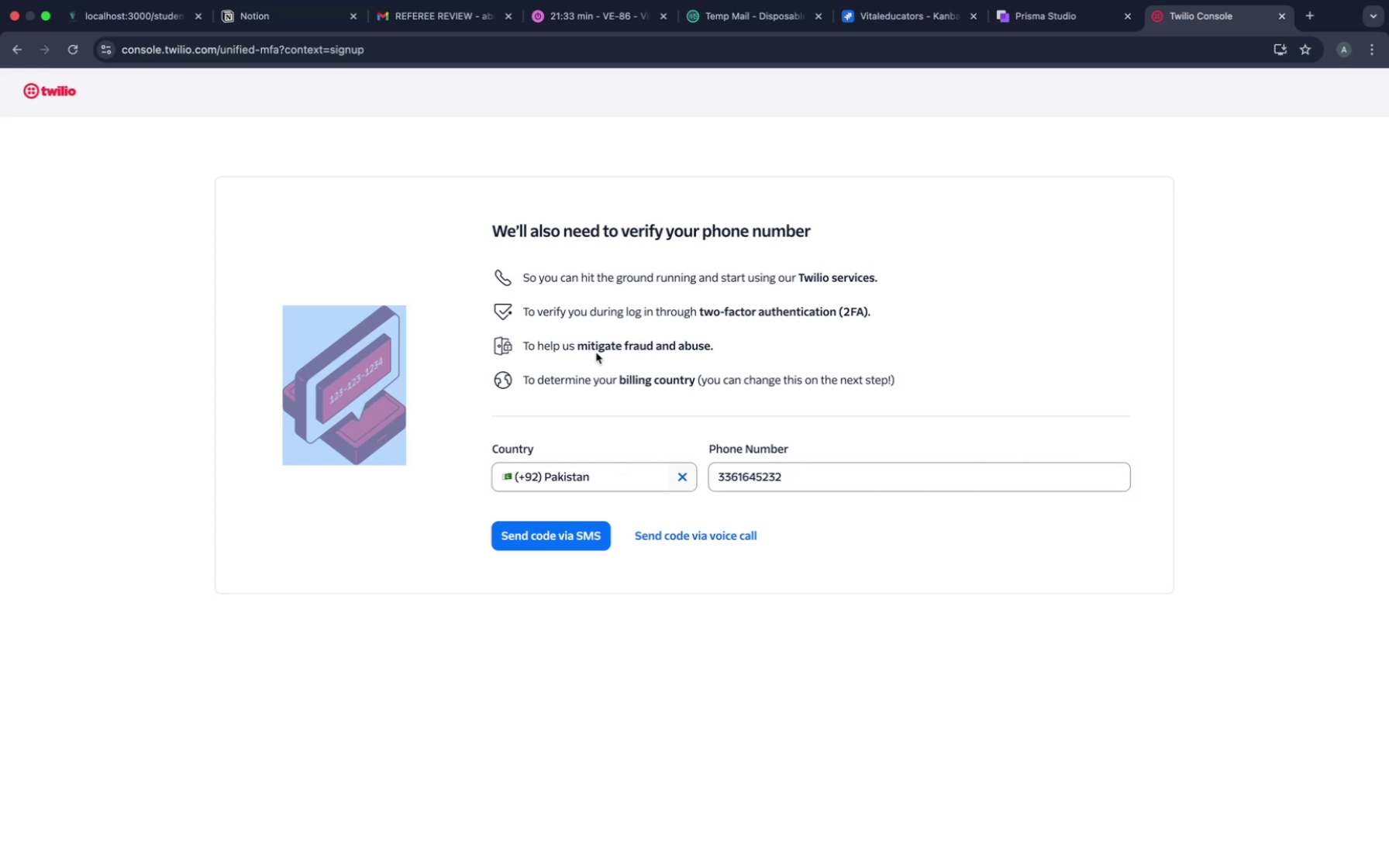 
wait(37.29)
 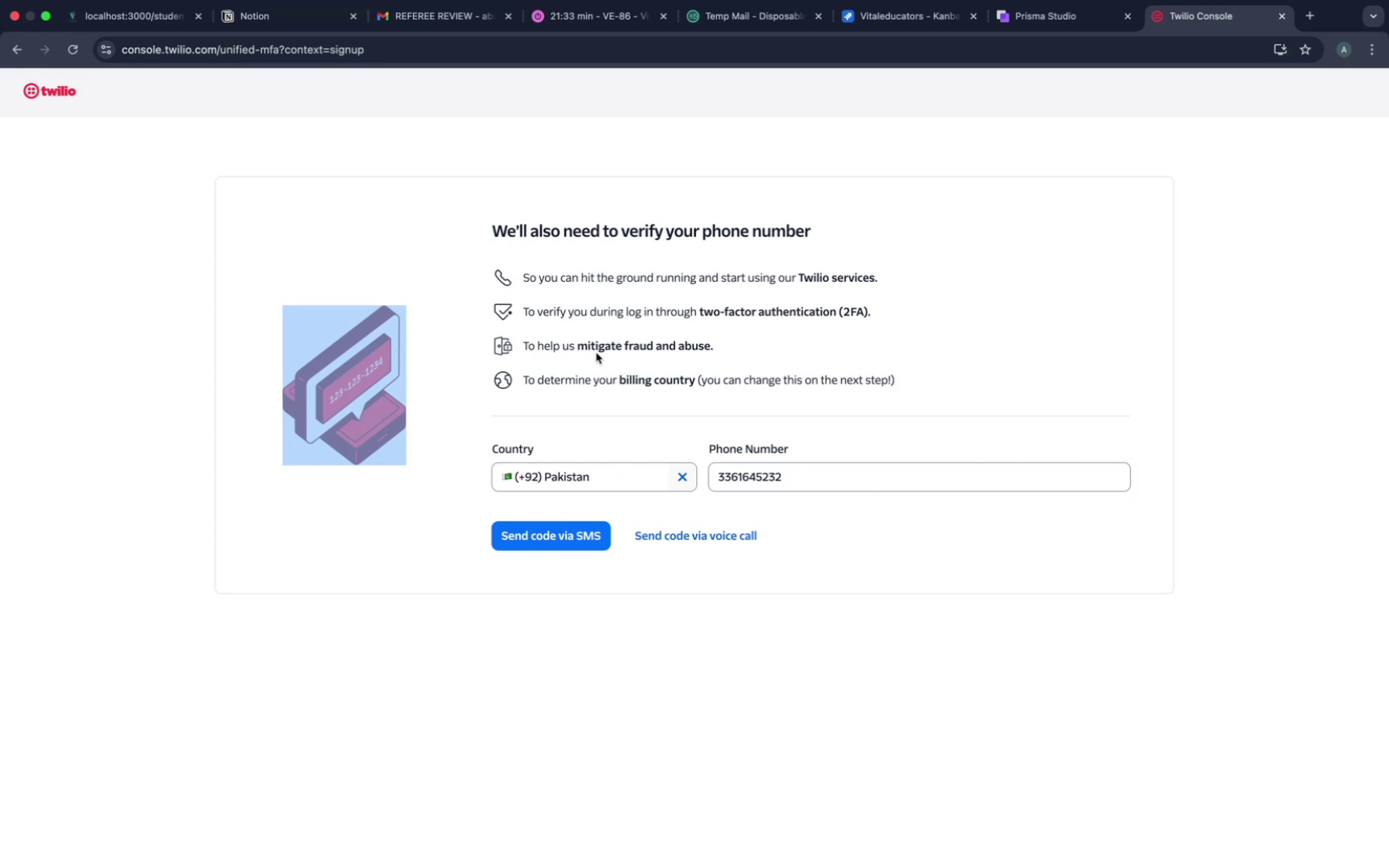 
left_click([781, 479])
 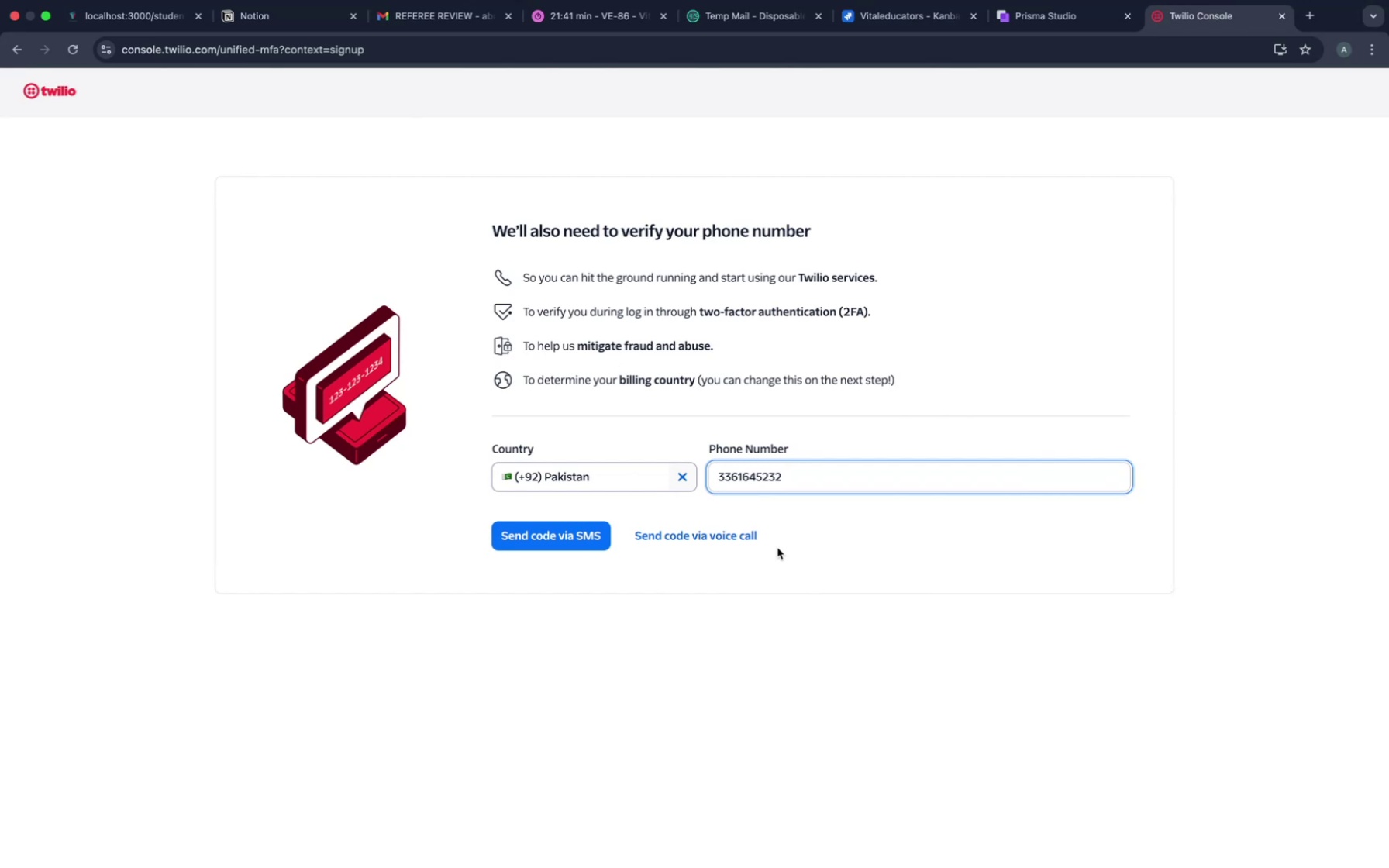 
key(Meta+A)
 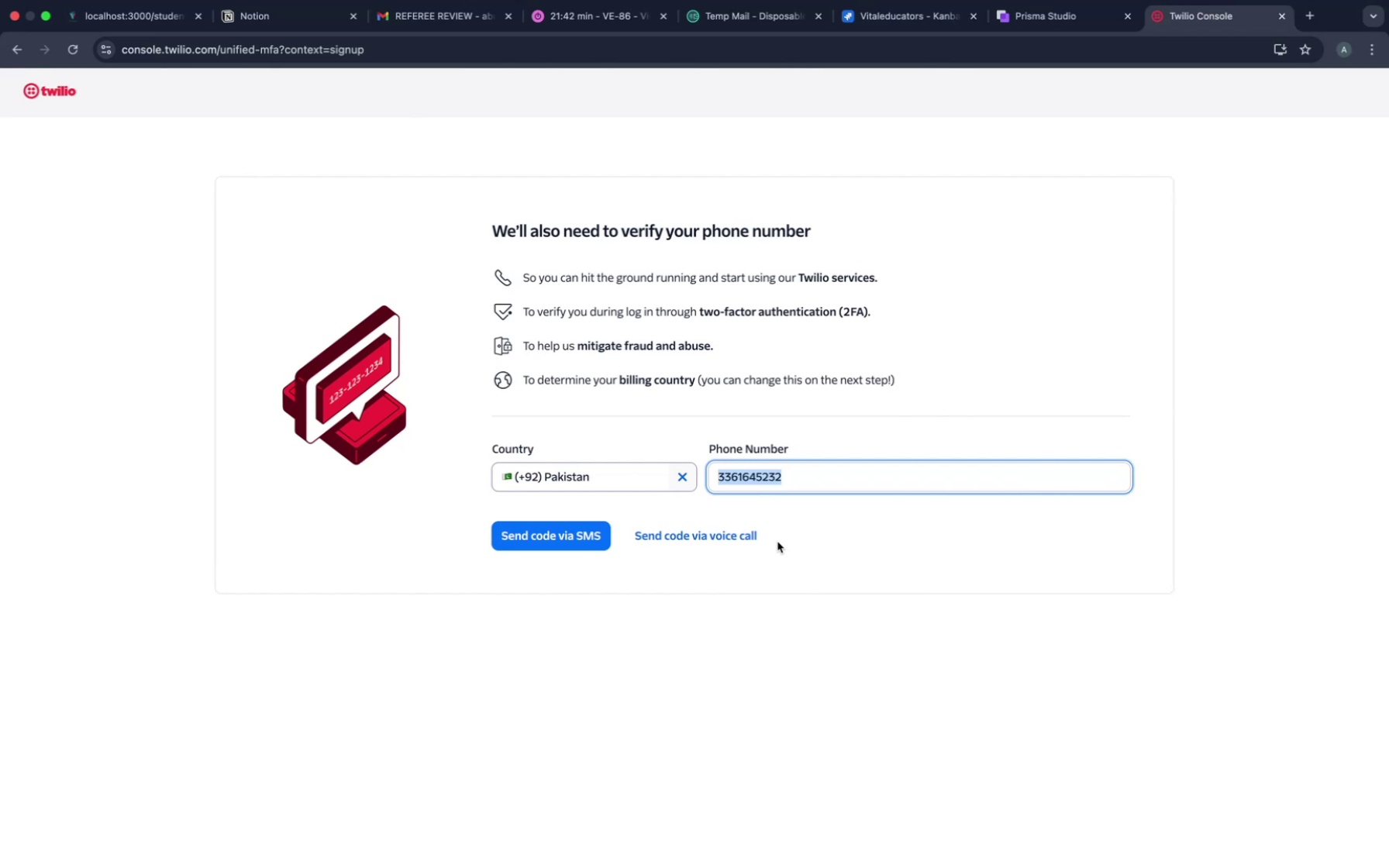 
key(Backspace)
type(3009477505)
 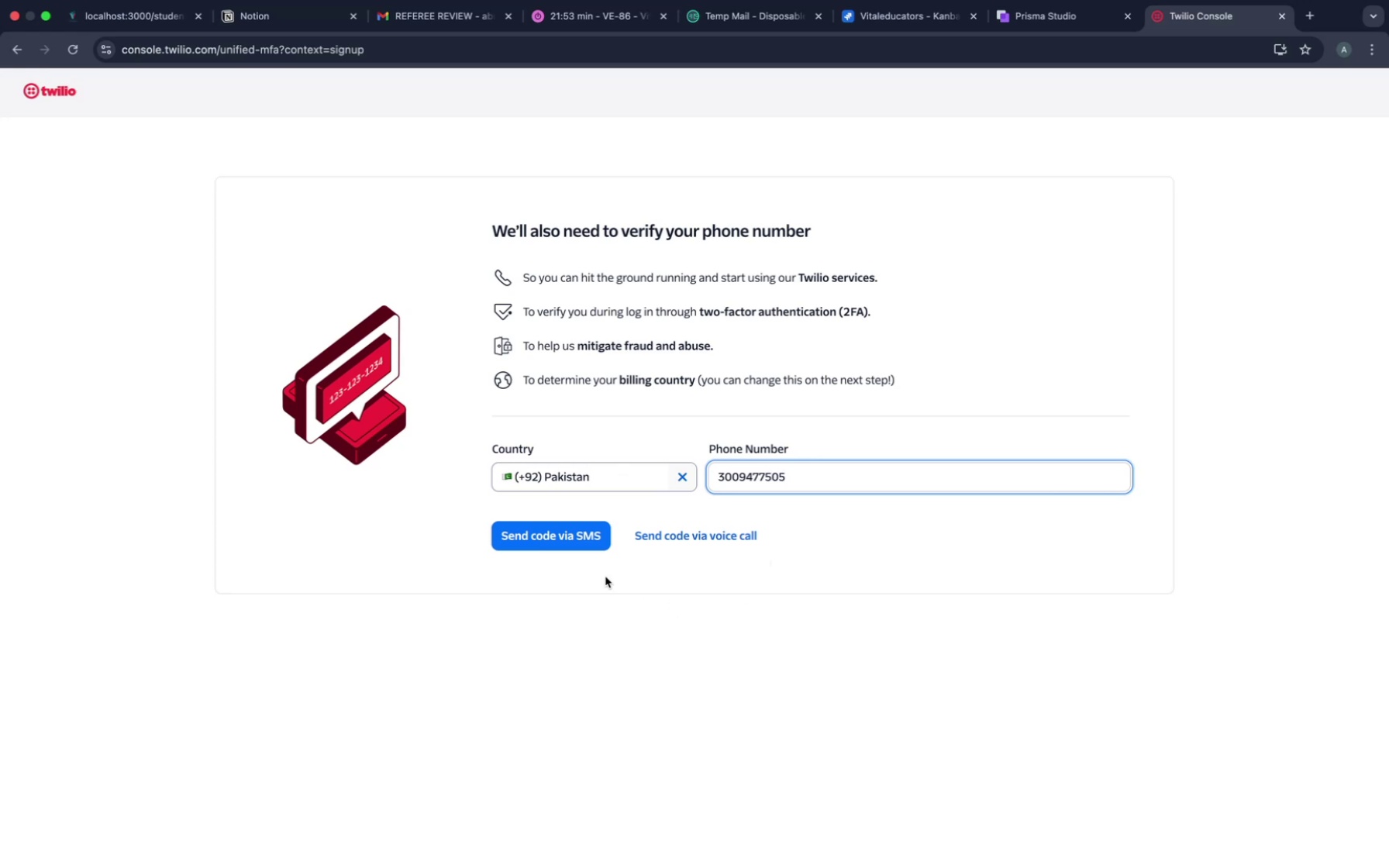 
left_click([561, 535])
 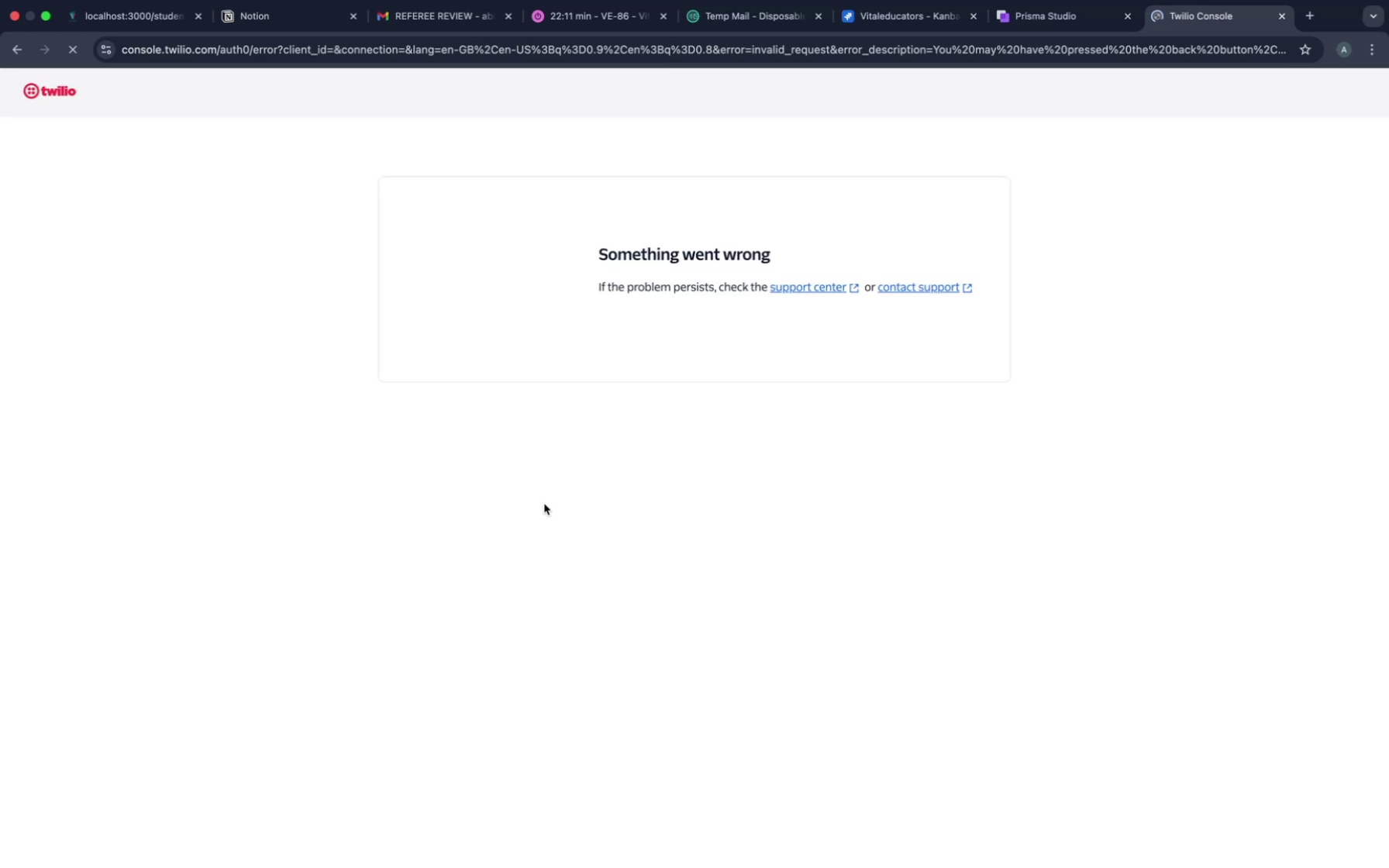 
wait(23.33)
 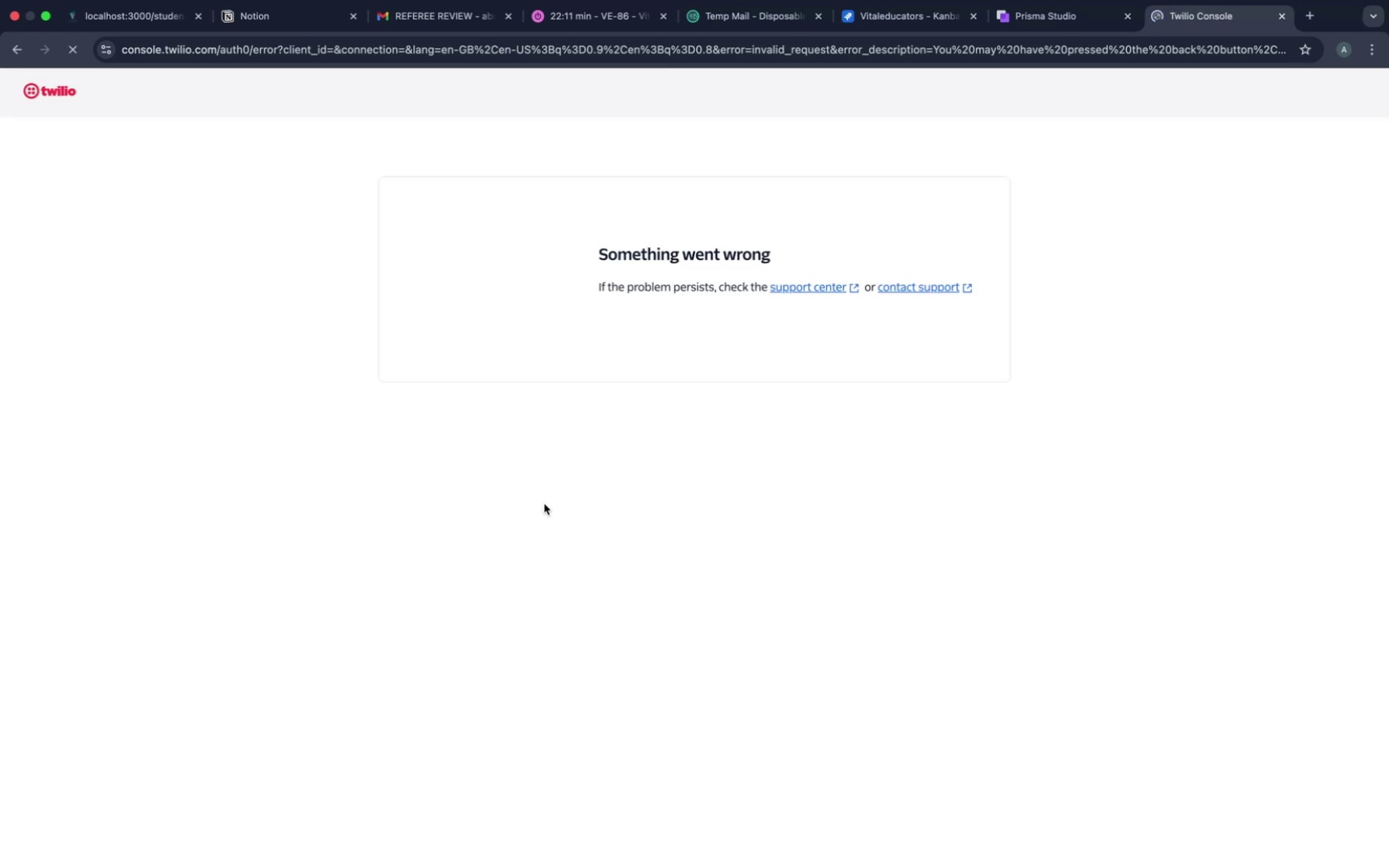 
left_click([1280, 17])
 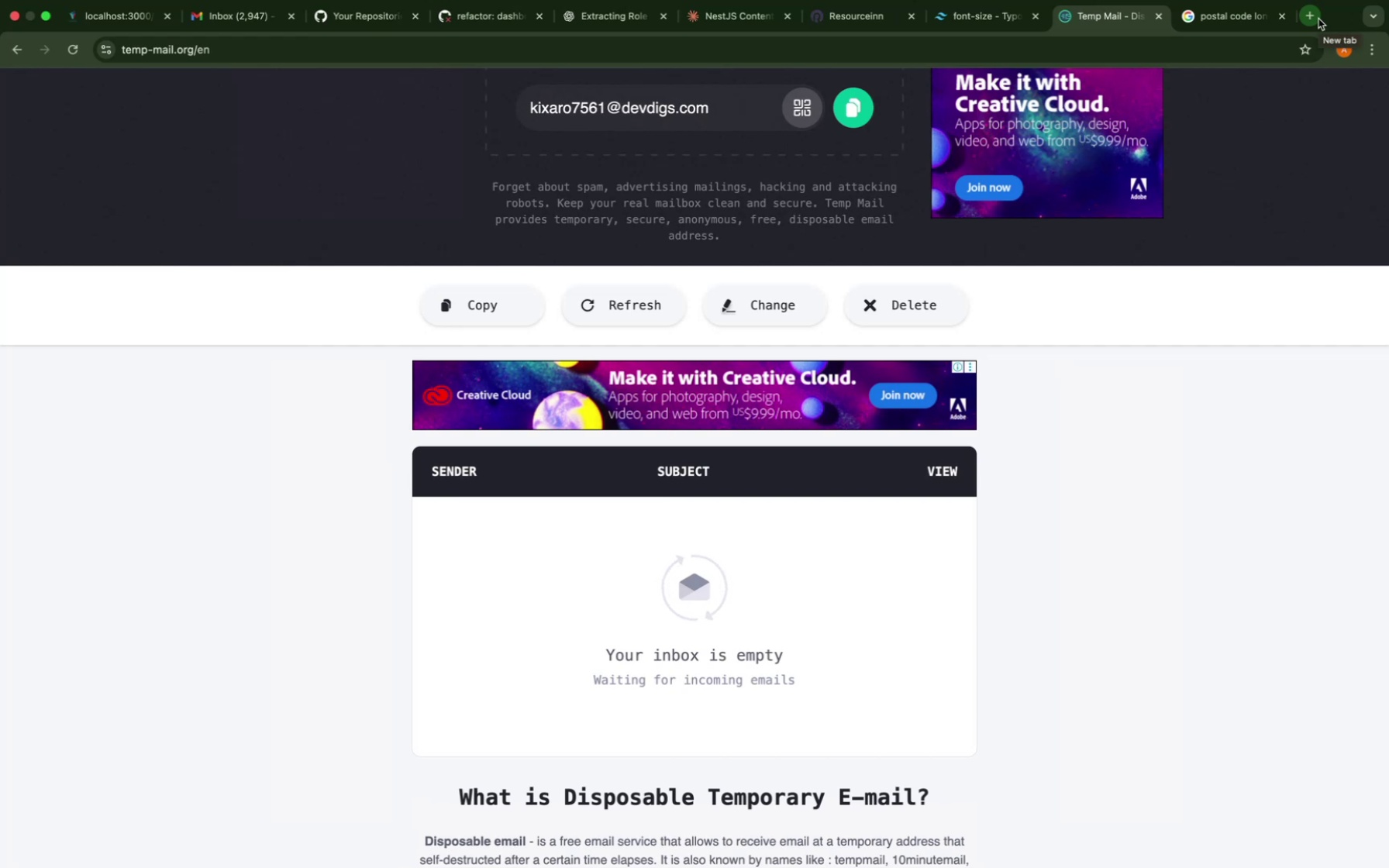 
wait(10.58)
 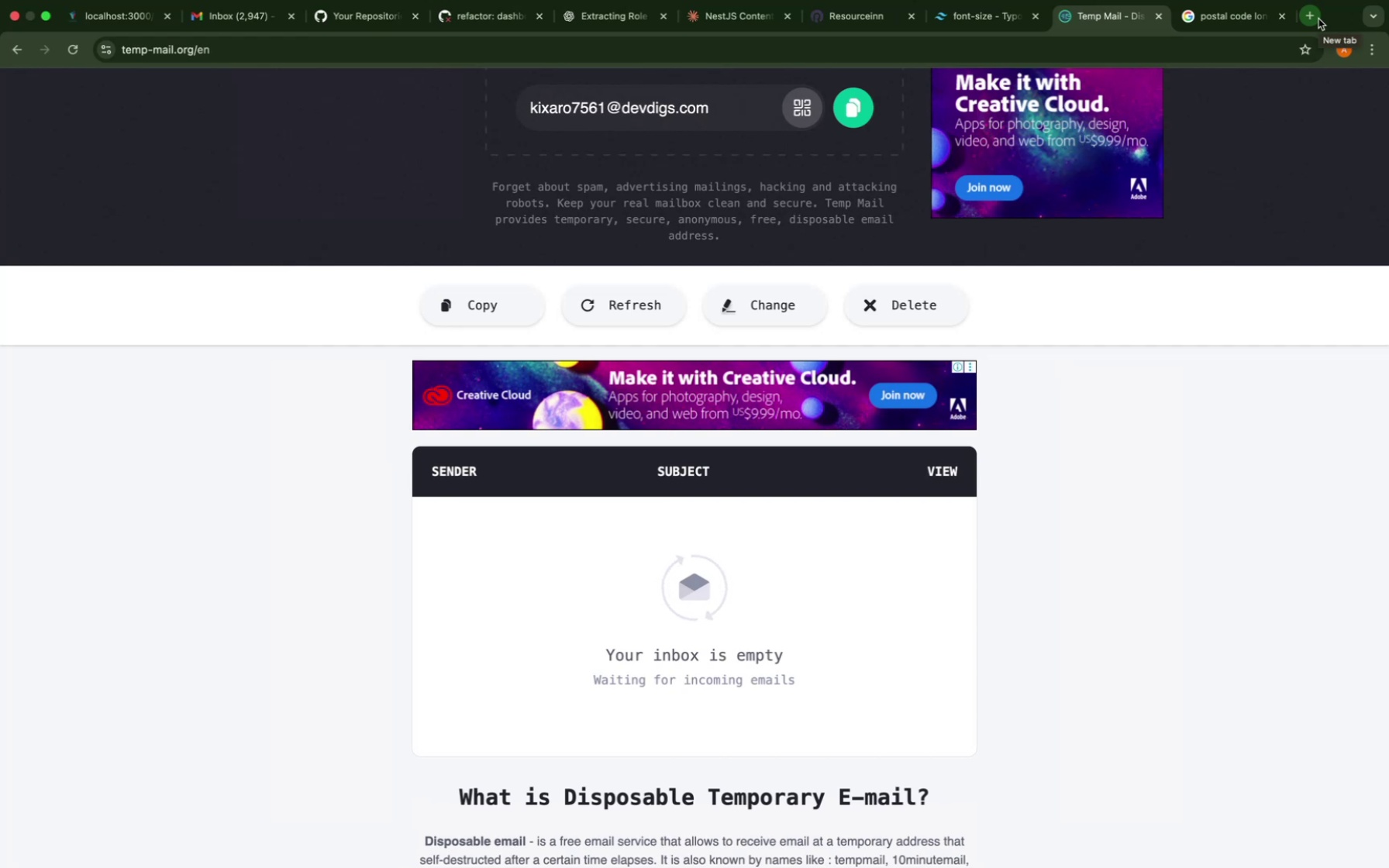 
left_click([1315, 13])
 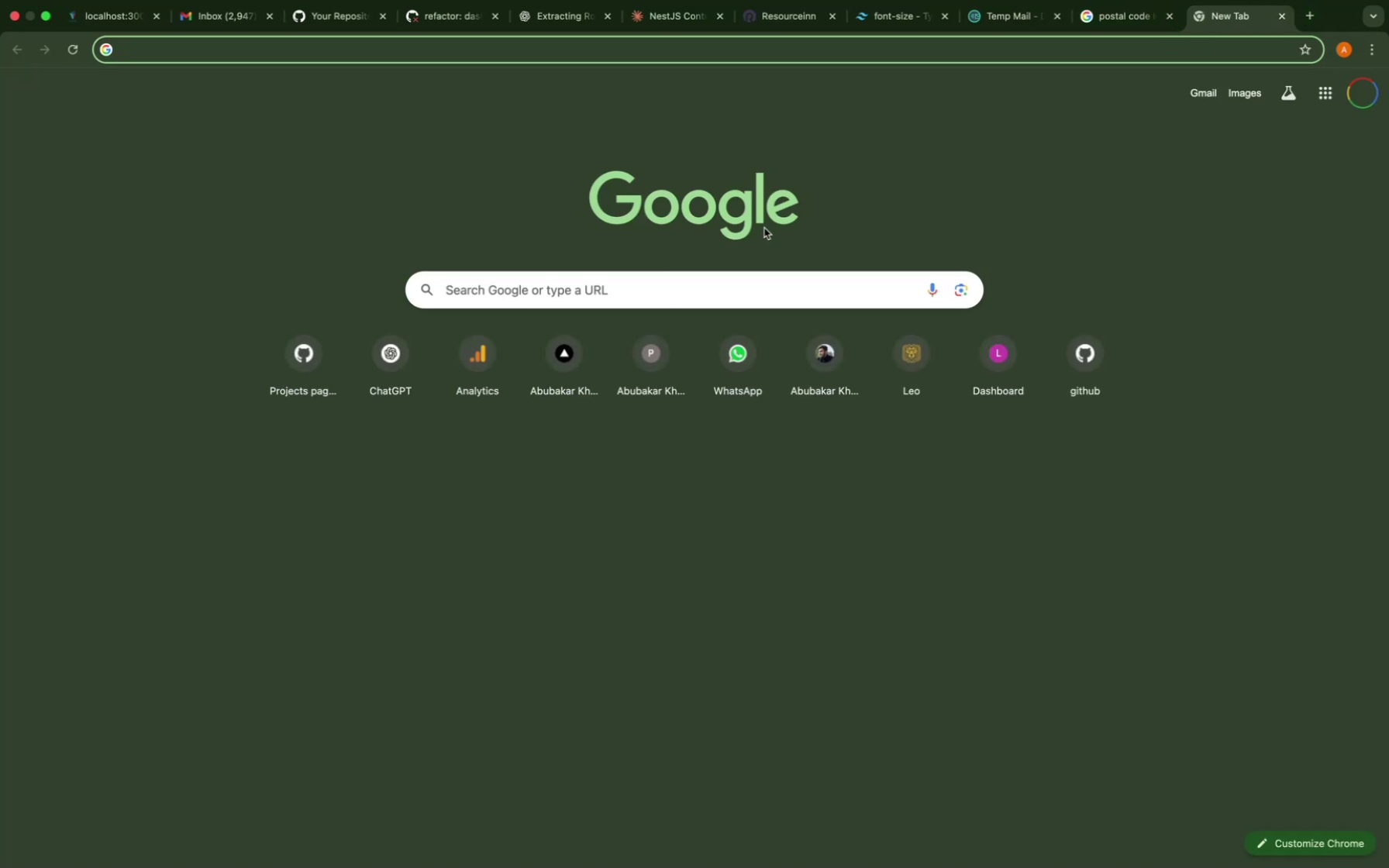 
left_click([728, 285])
 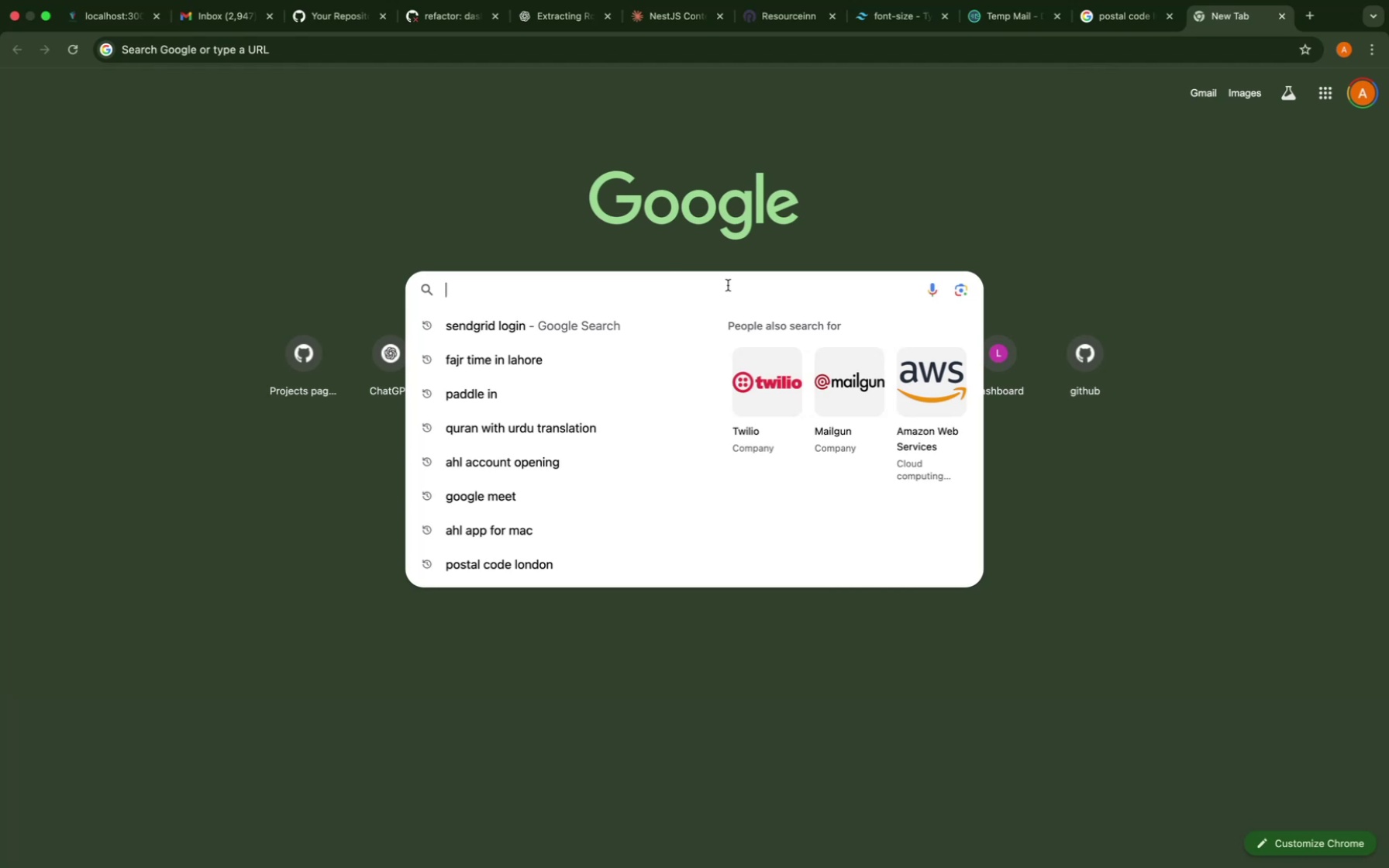 
left_click([510, 329])
 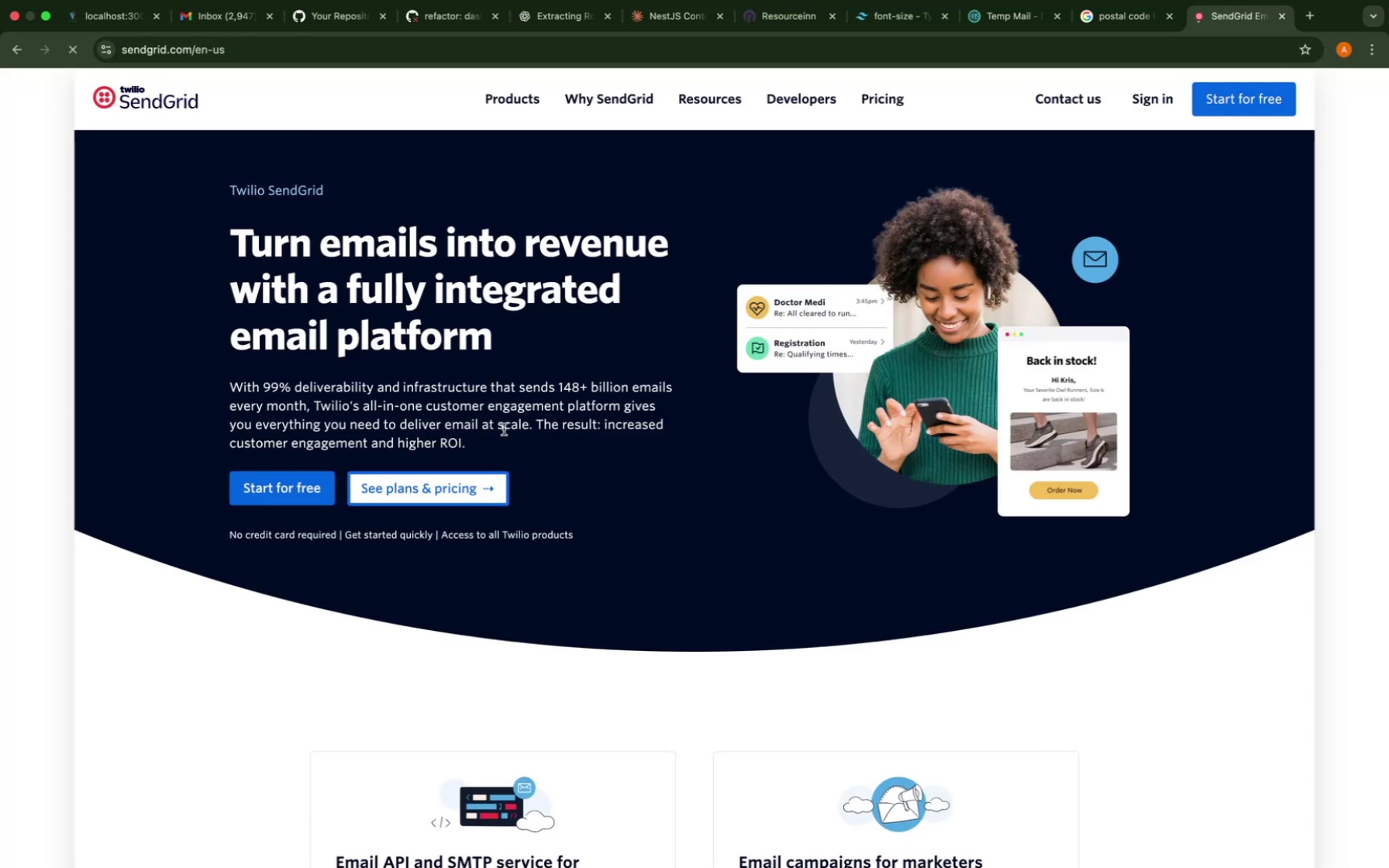 
left_click([1236, 101])
 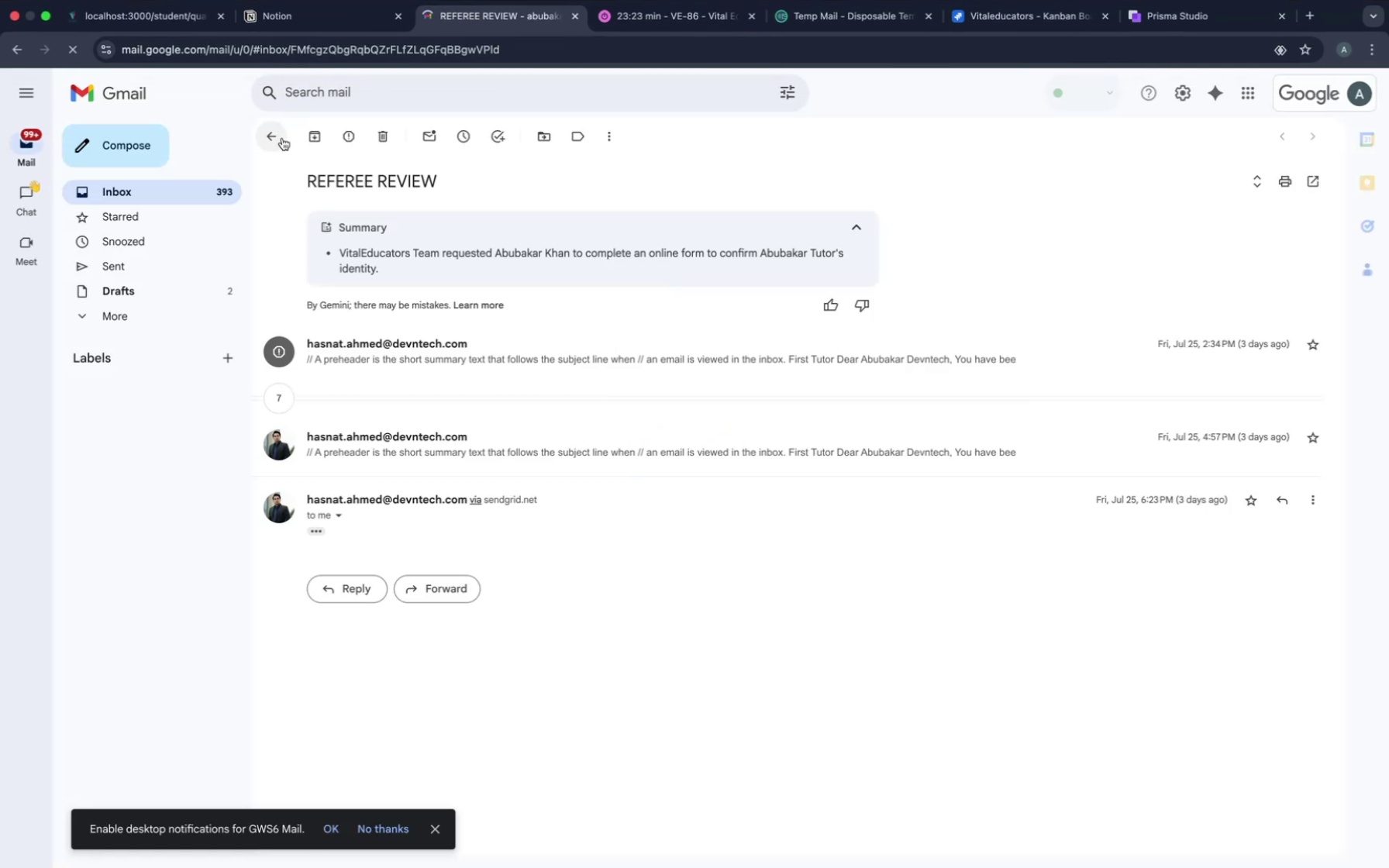 
wait(50.79)
 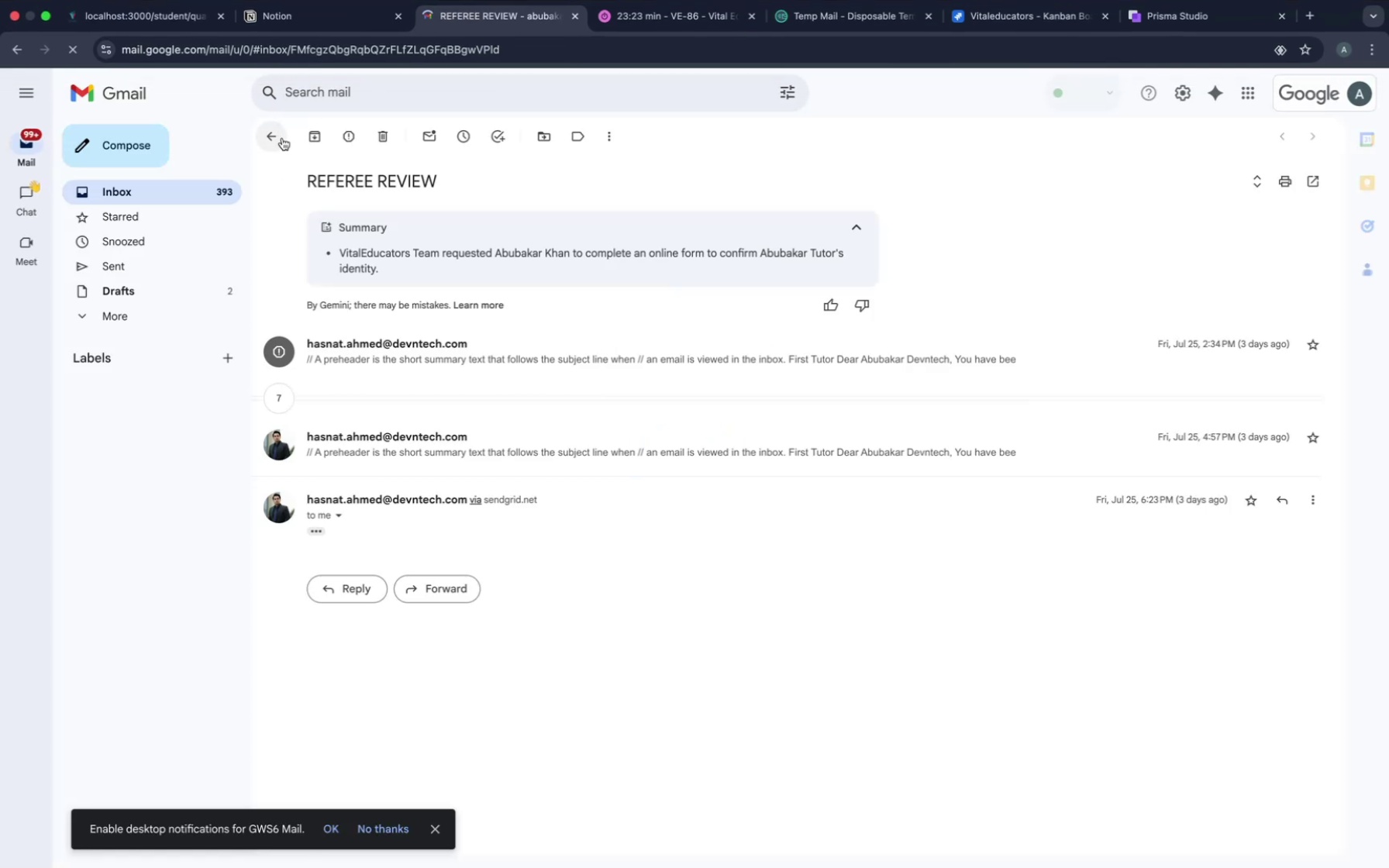 
left_click([579, 175])
 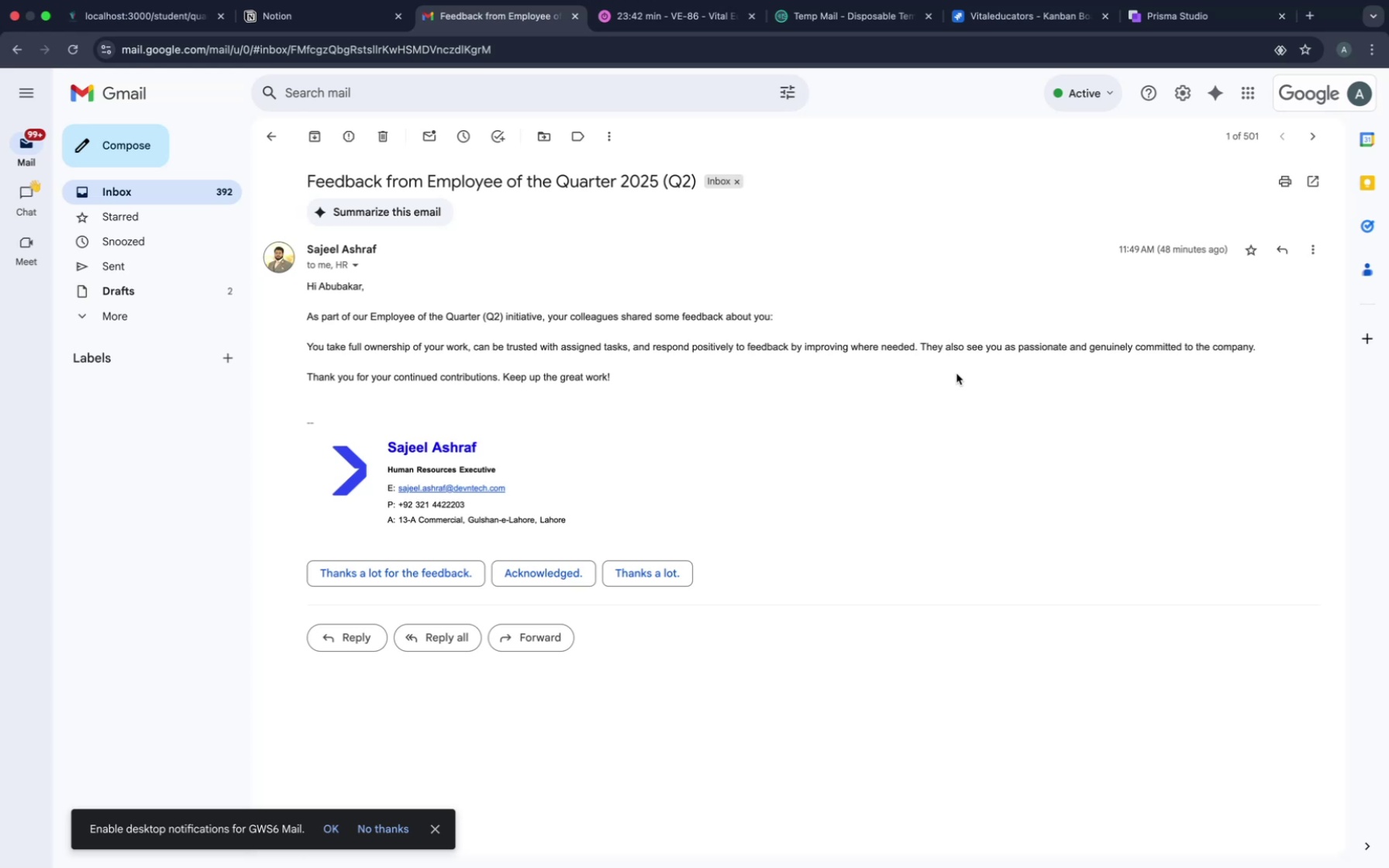 
wait(19.39)
 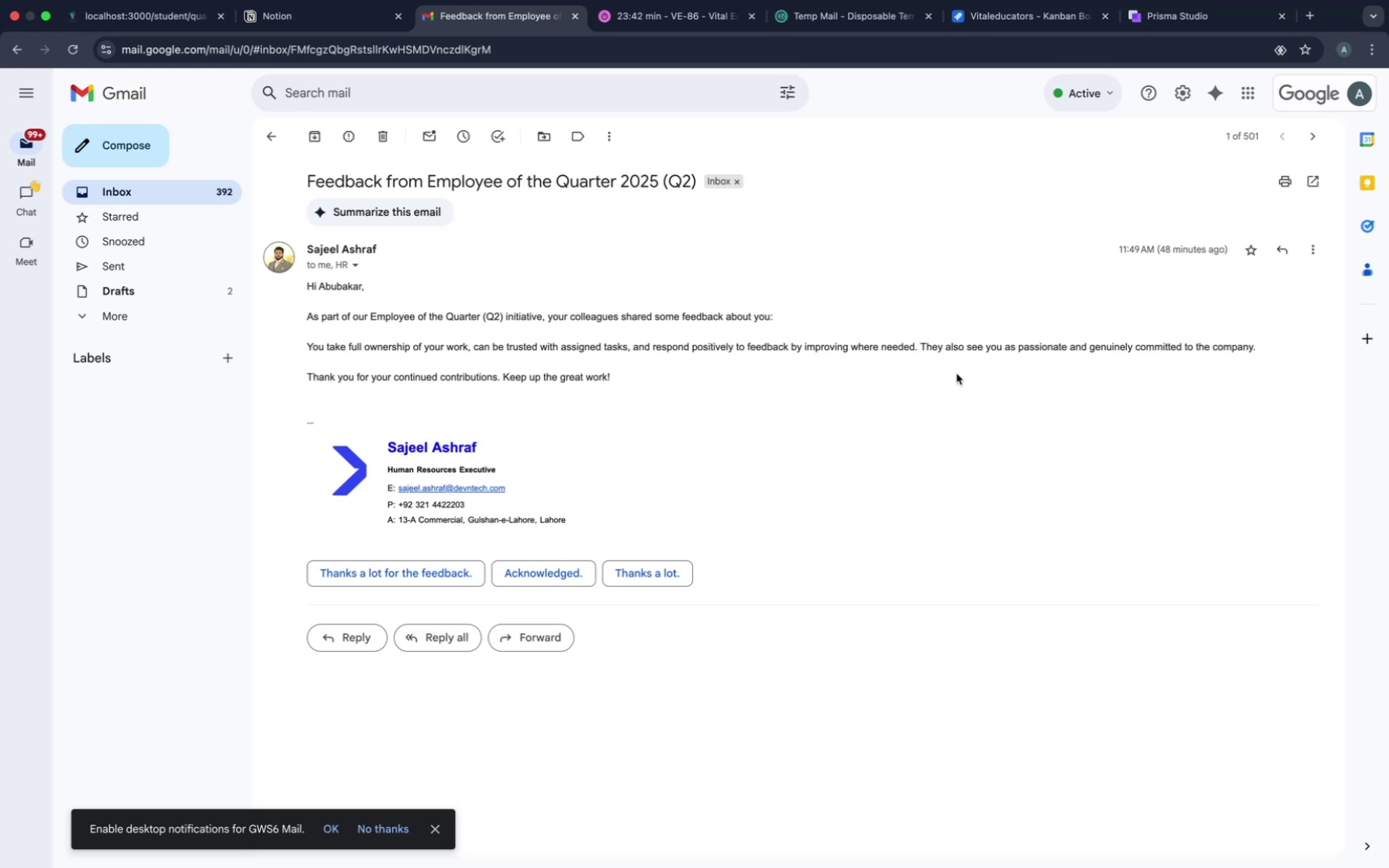 
left_click([660, 582])
 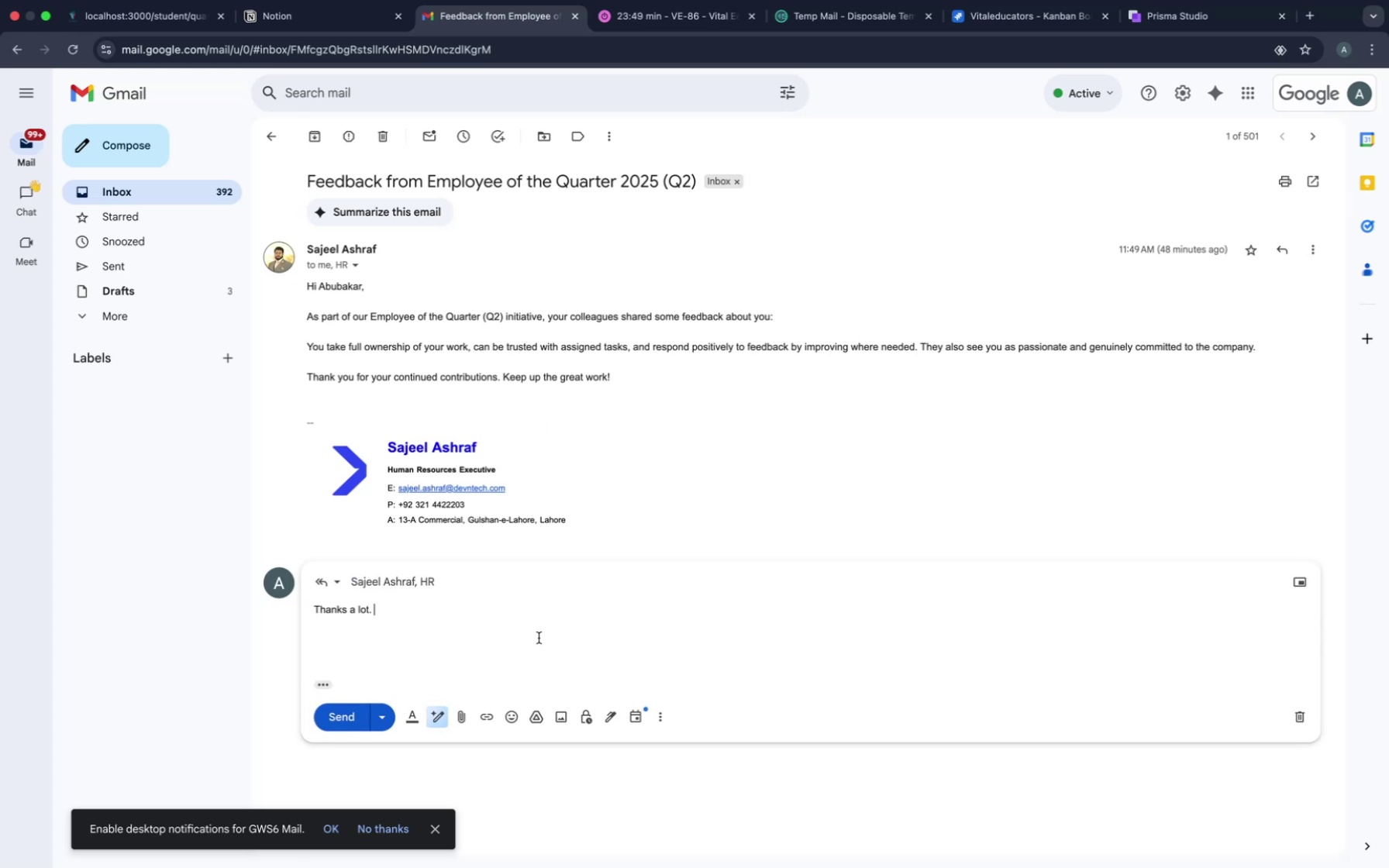 
key(Enter)
 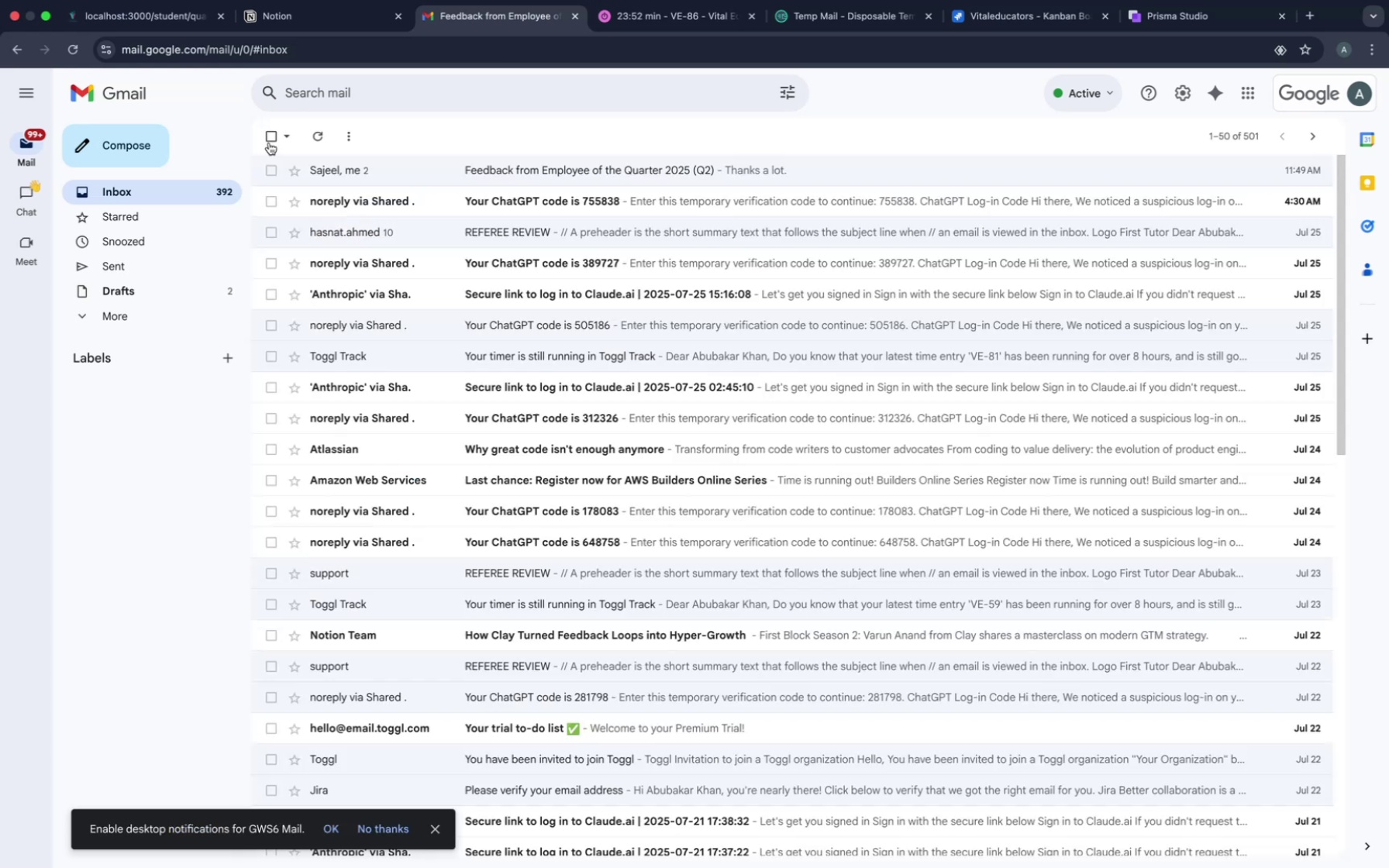 
scroll: coordinate [524, 361], scroll_direction: up, amount: 82.0
 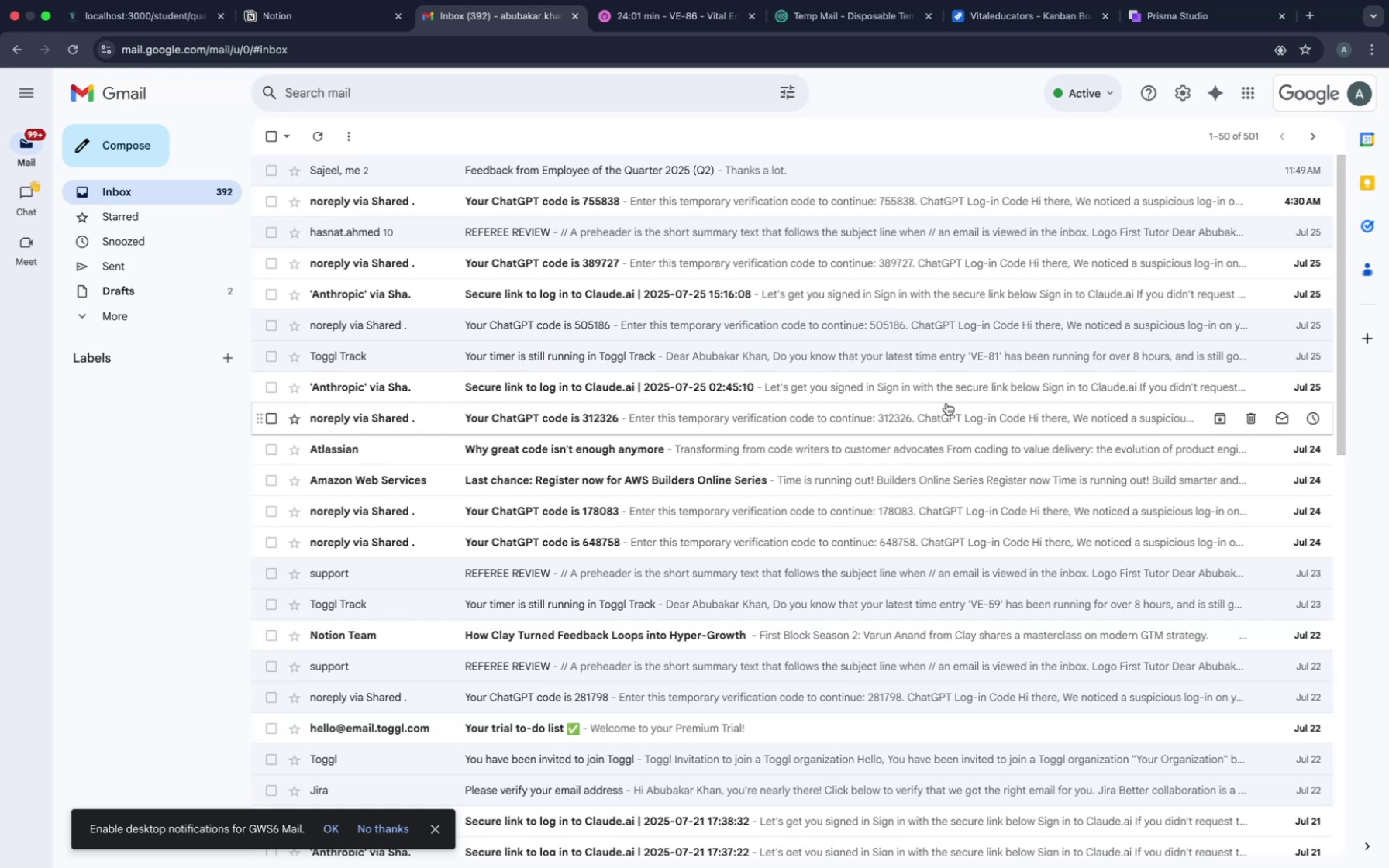 
wait(13.02)
 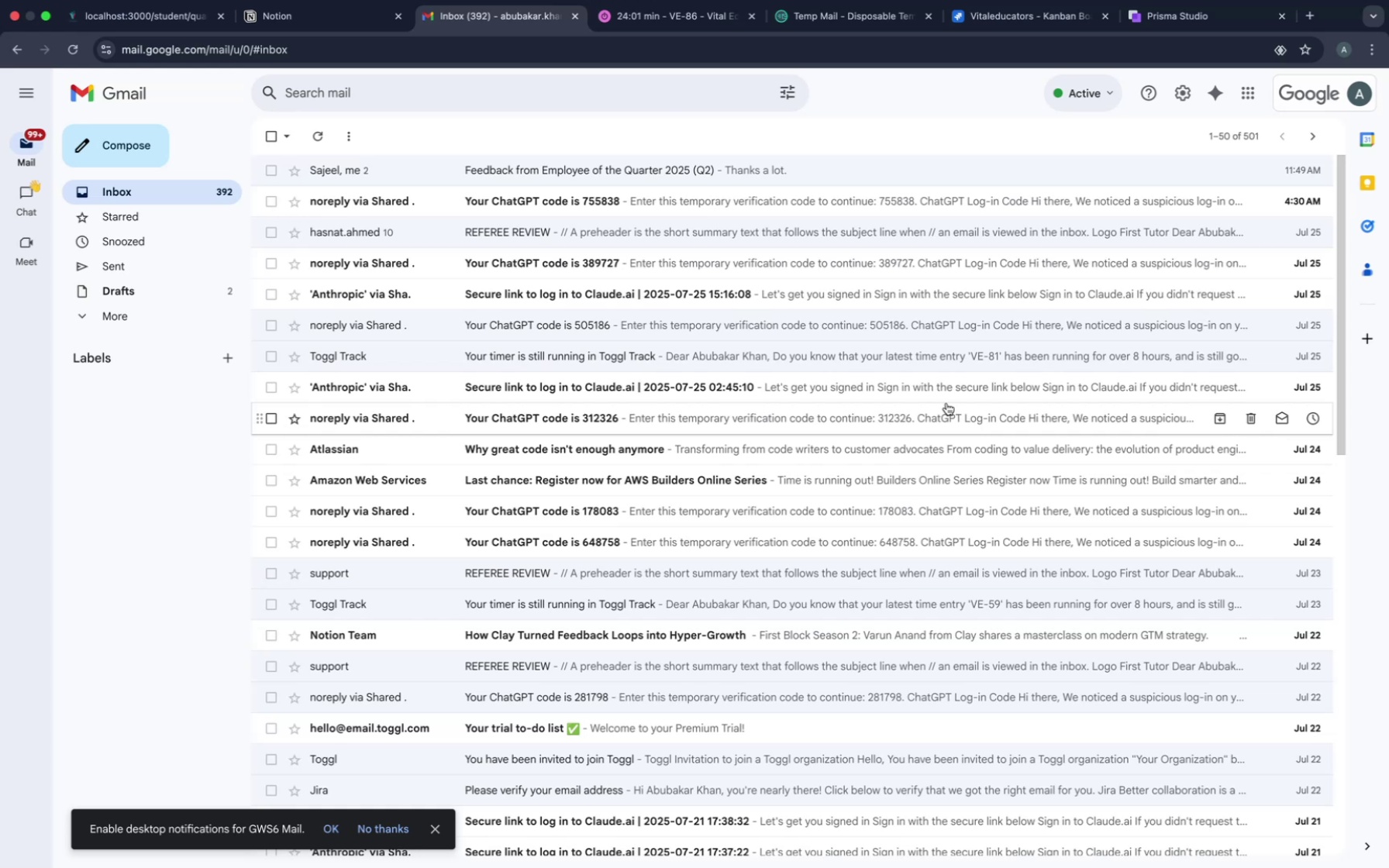 
left_click([725, 168])
 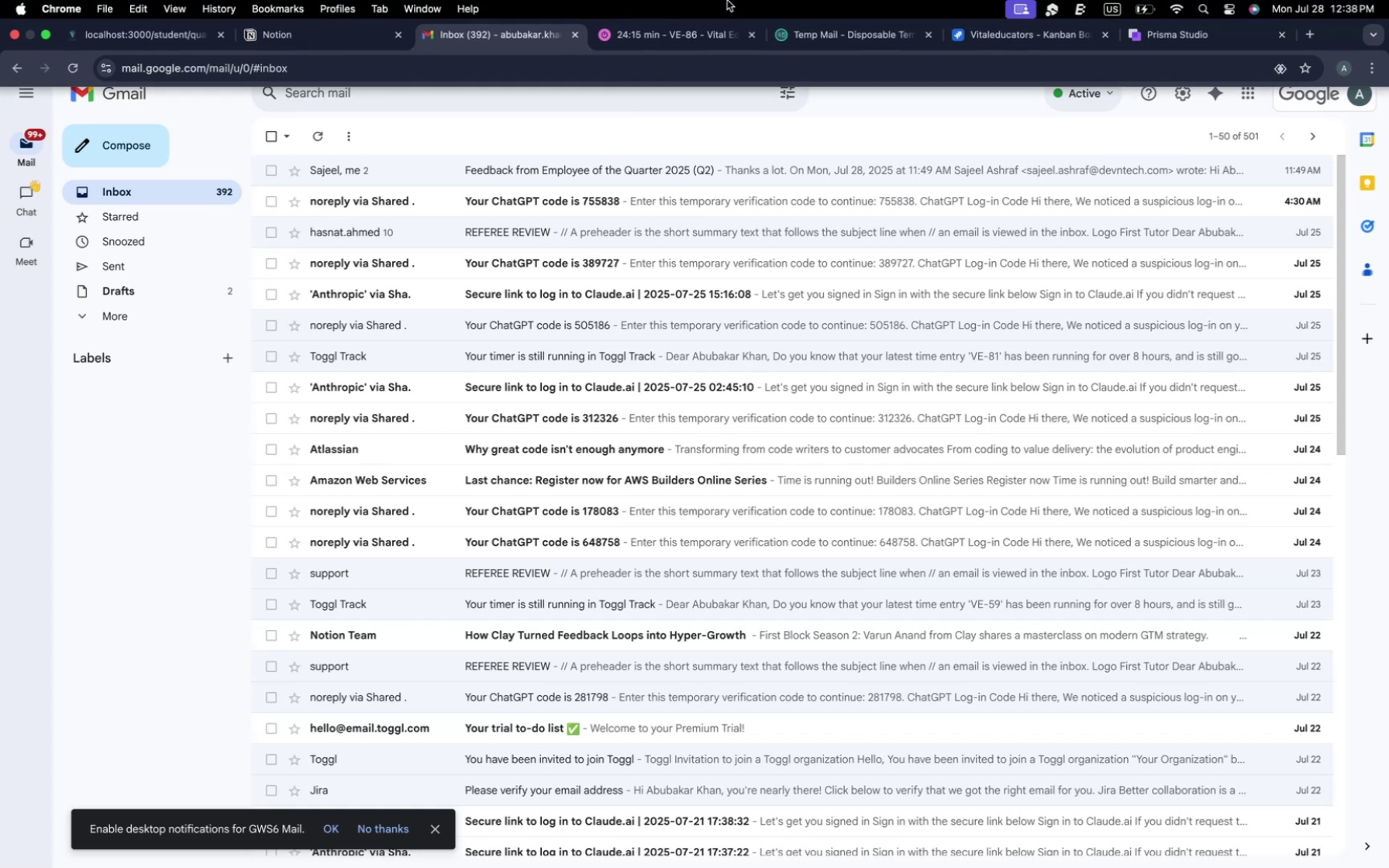 
wait(13.33)
 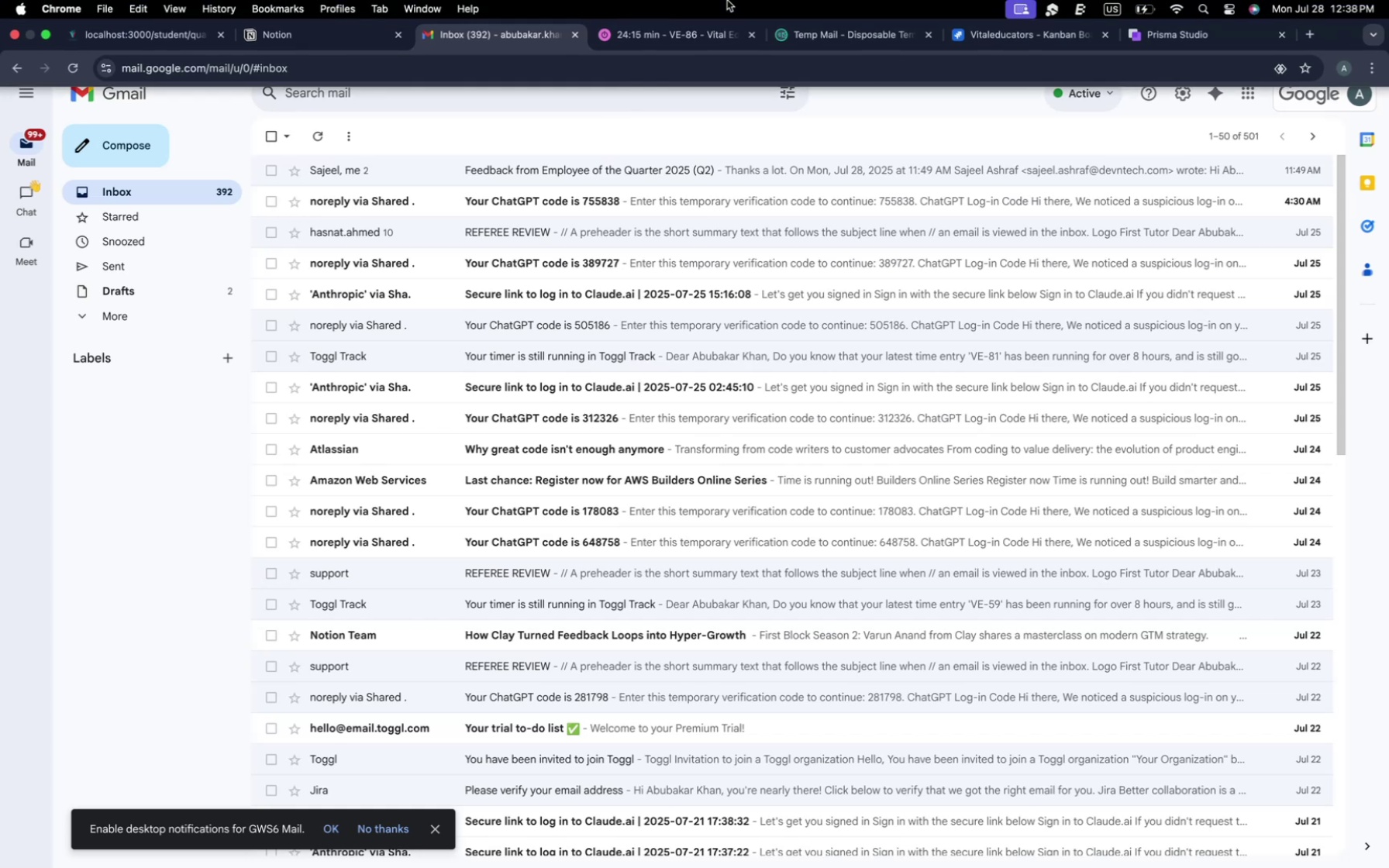 
mouse_move([1131, 31])
 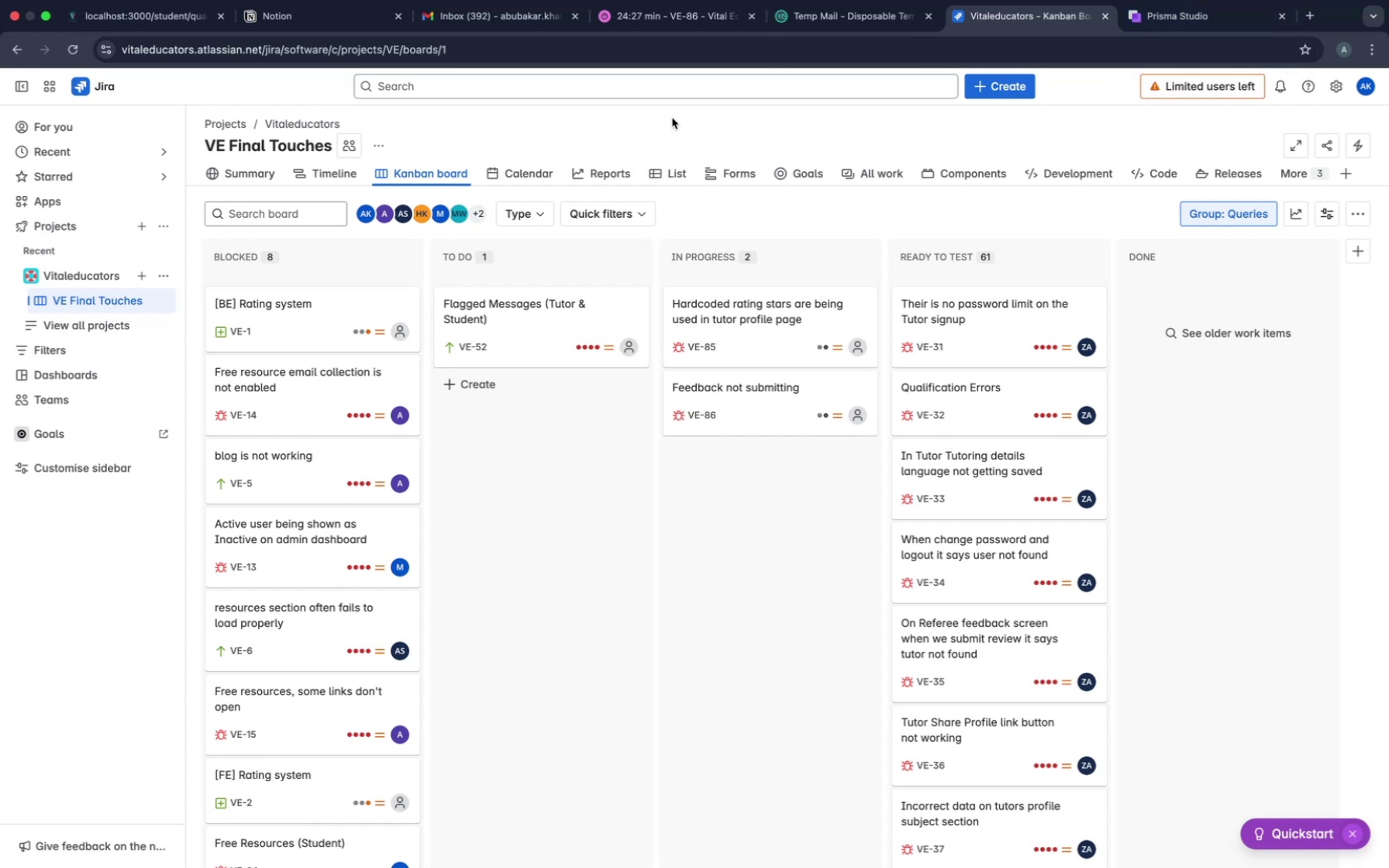 
wait(8.11)
 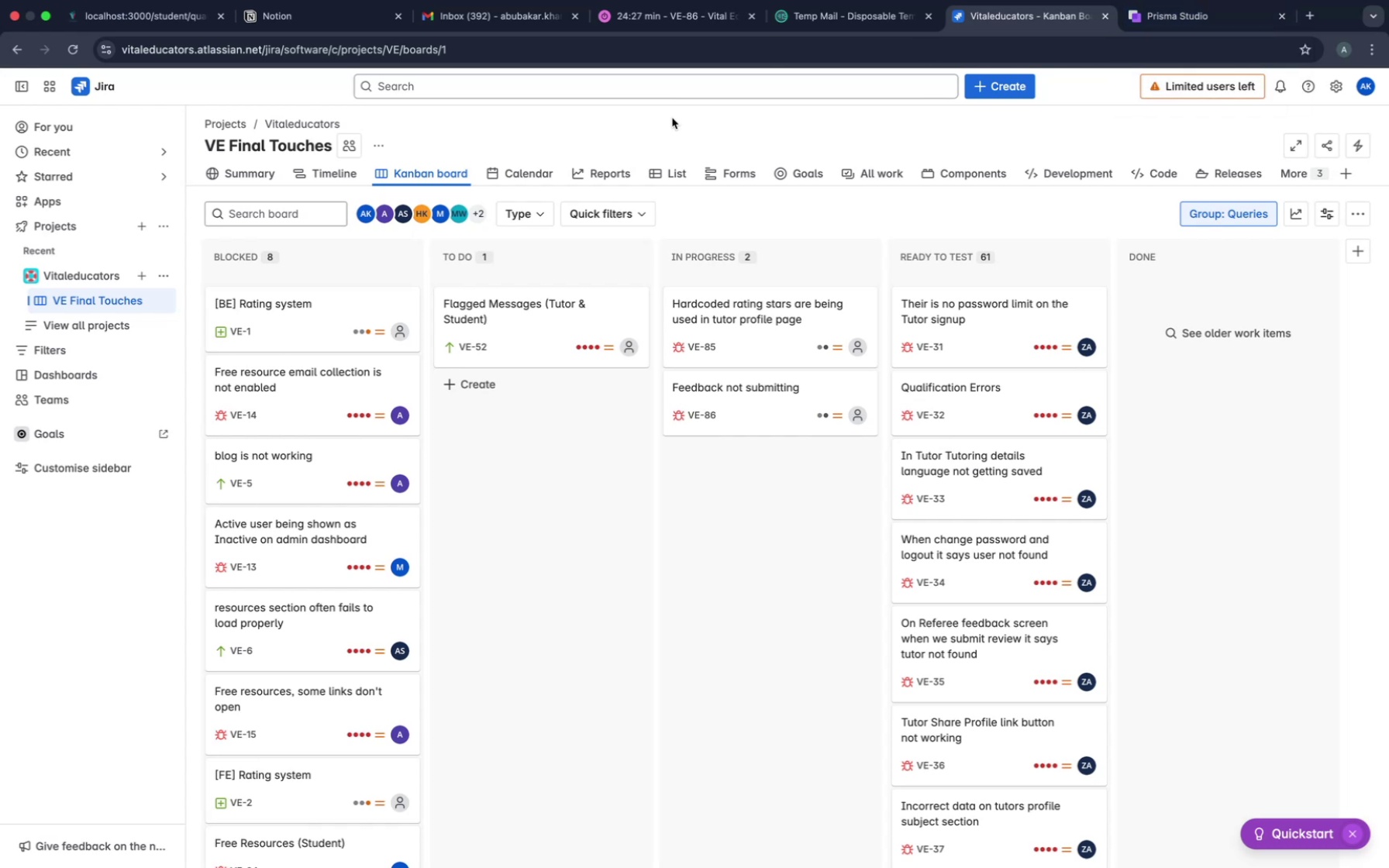 
left_click([860, 535])
 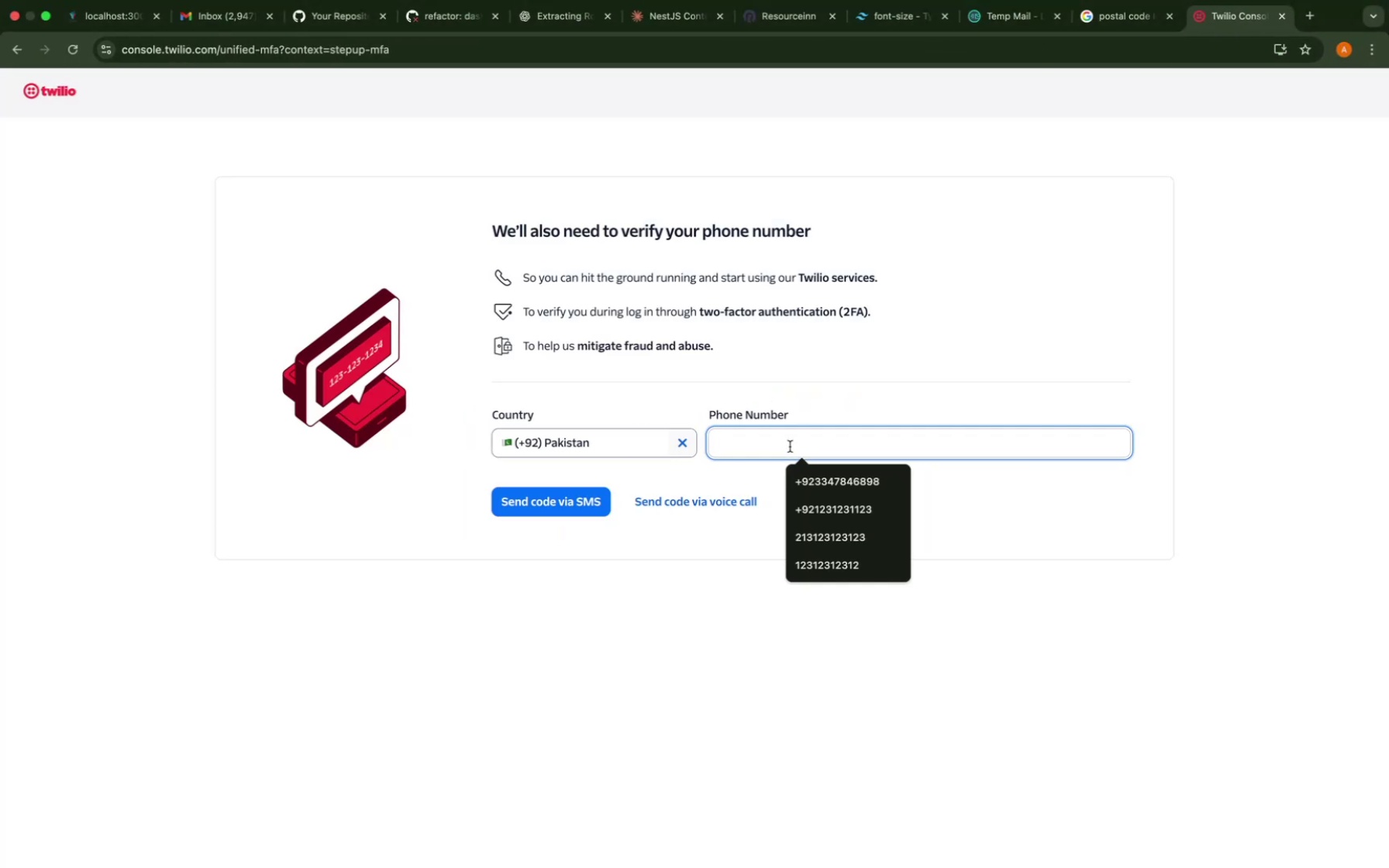 
type(300)
 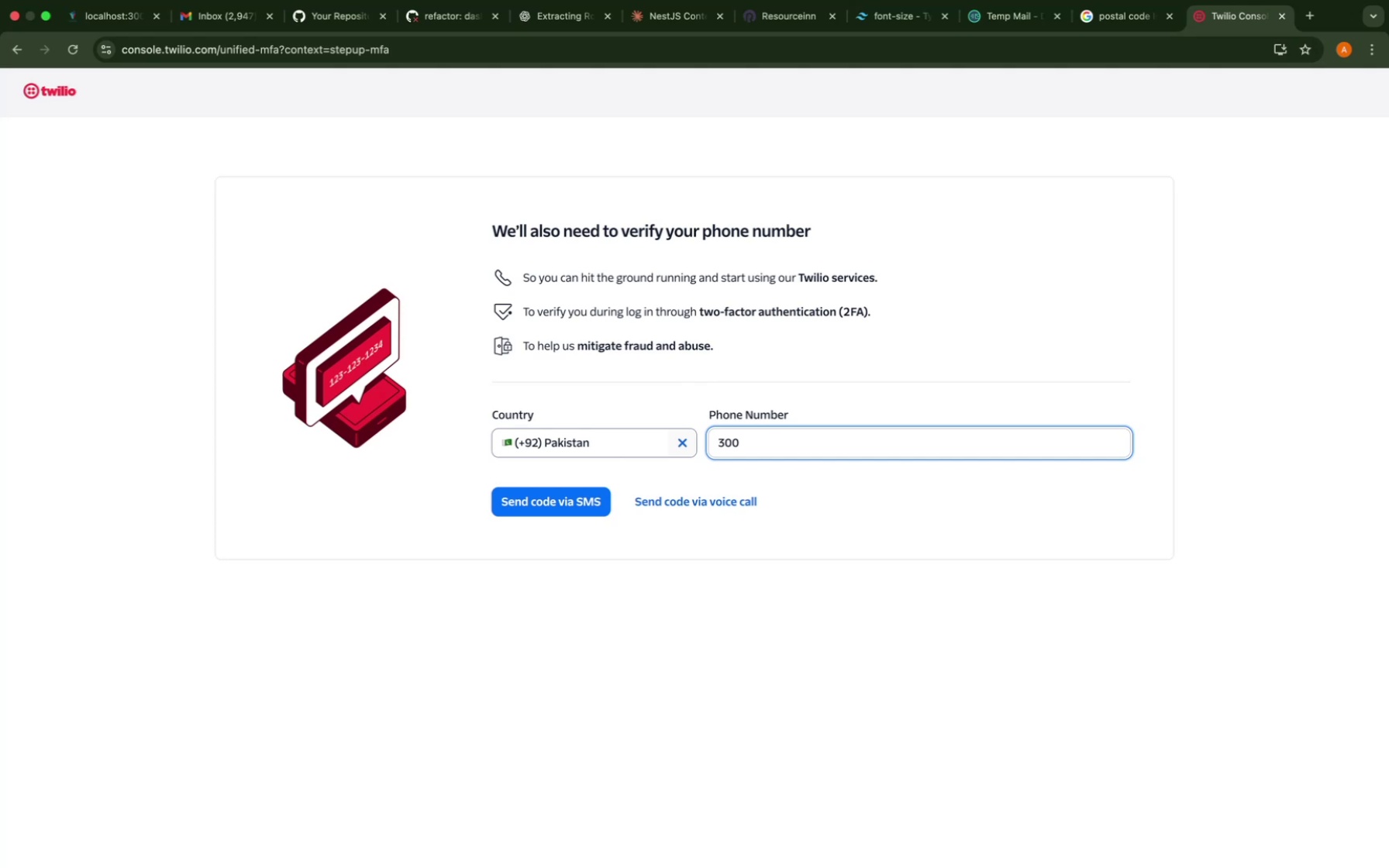 
wait(48.89)
 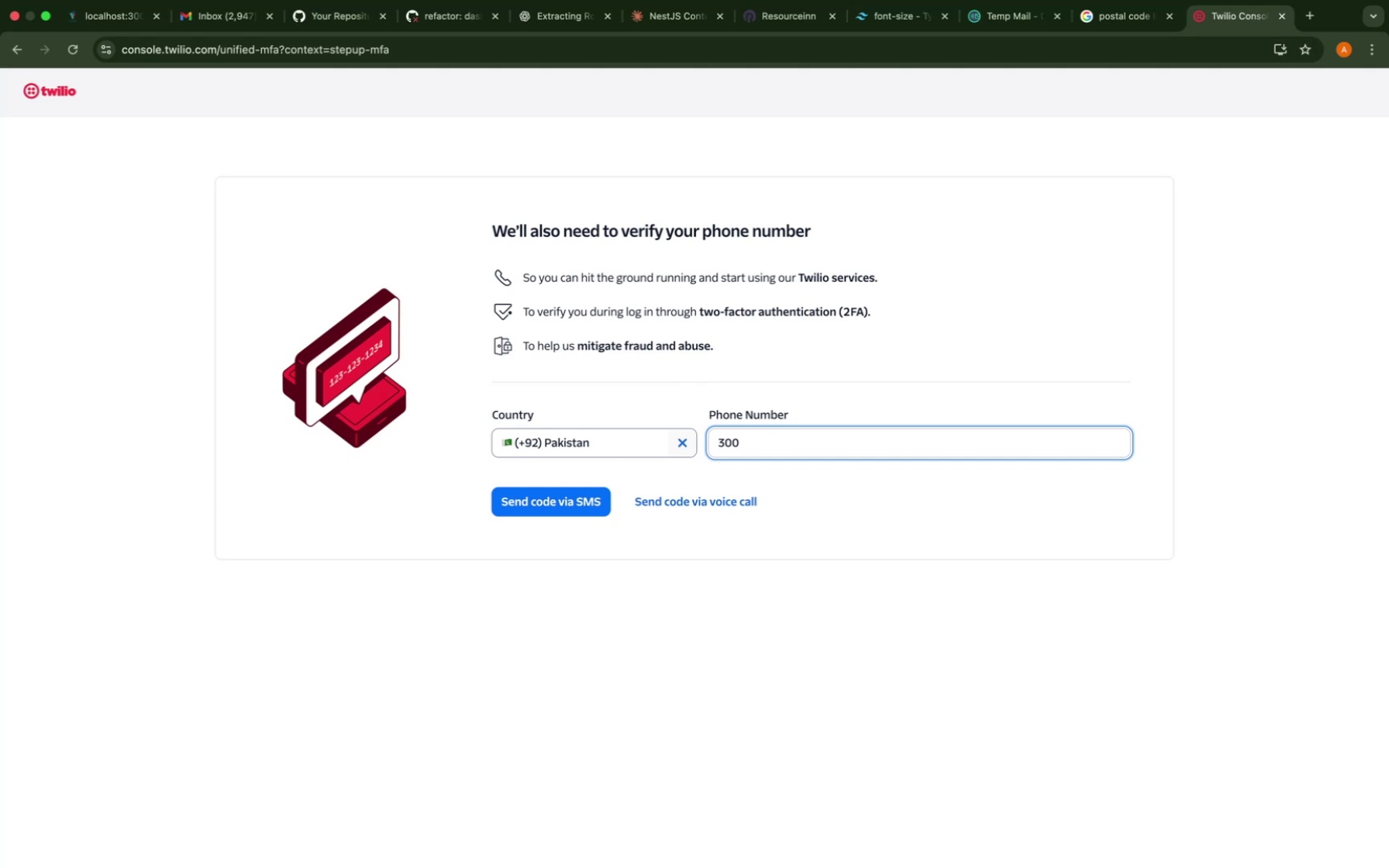 
type(9477505)
 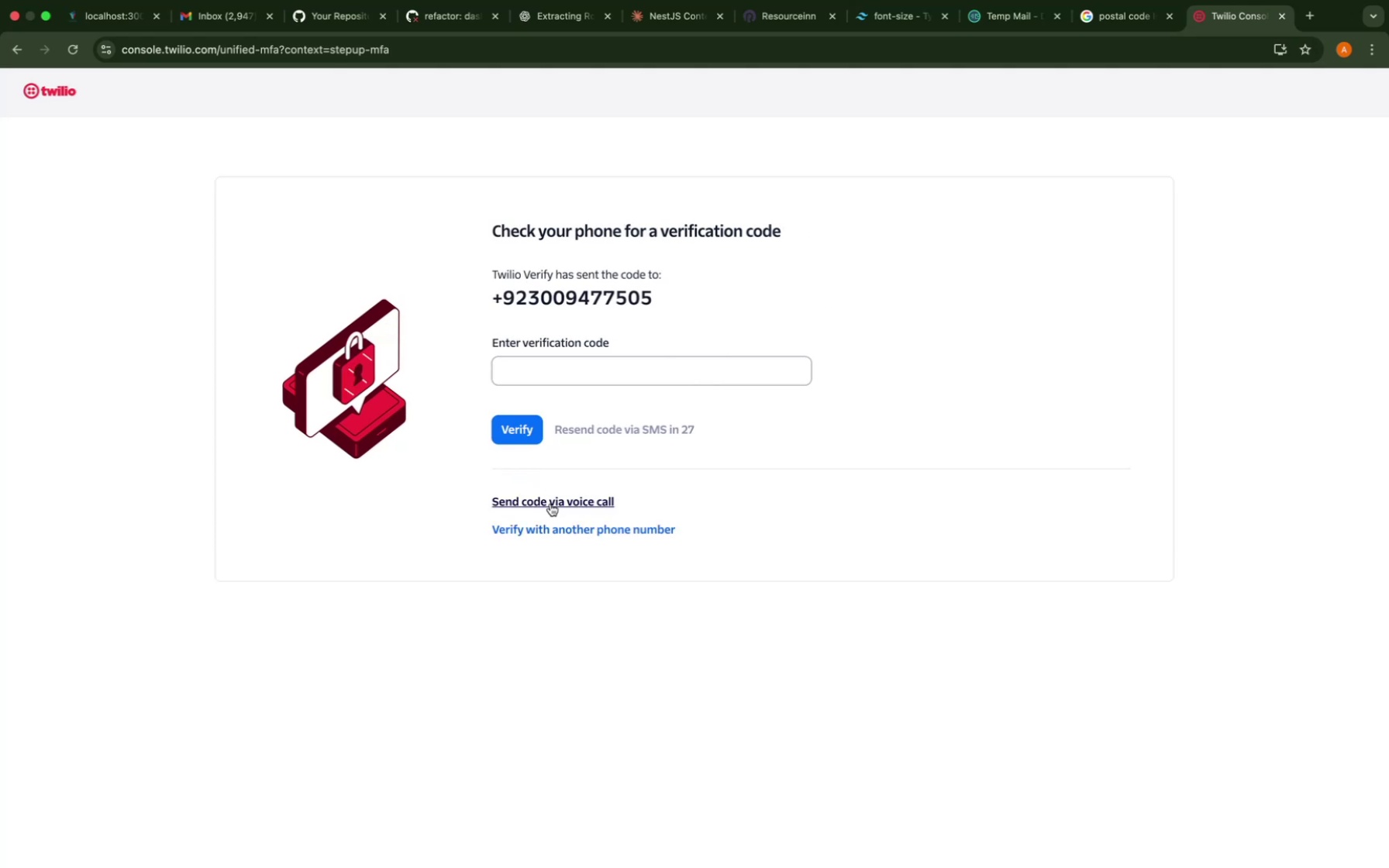 
wait(11.99)
 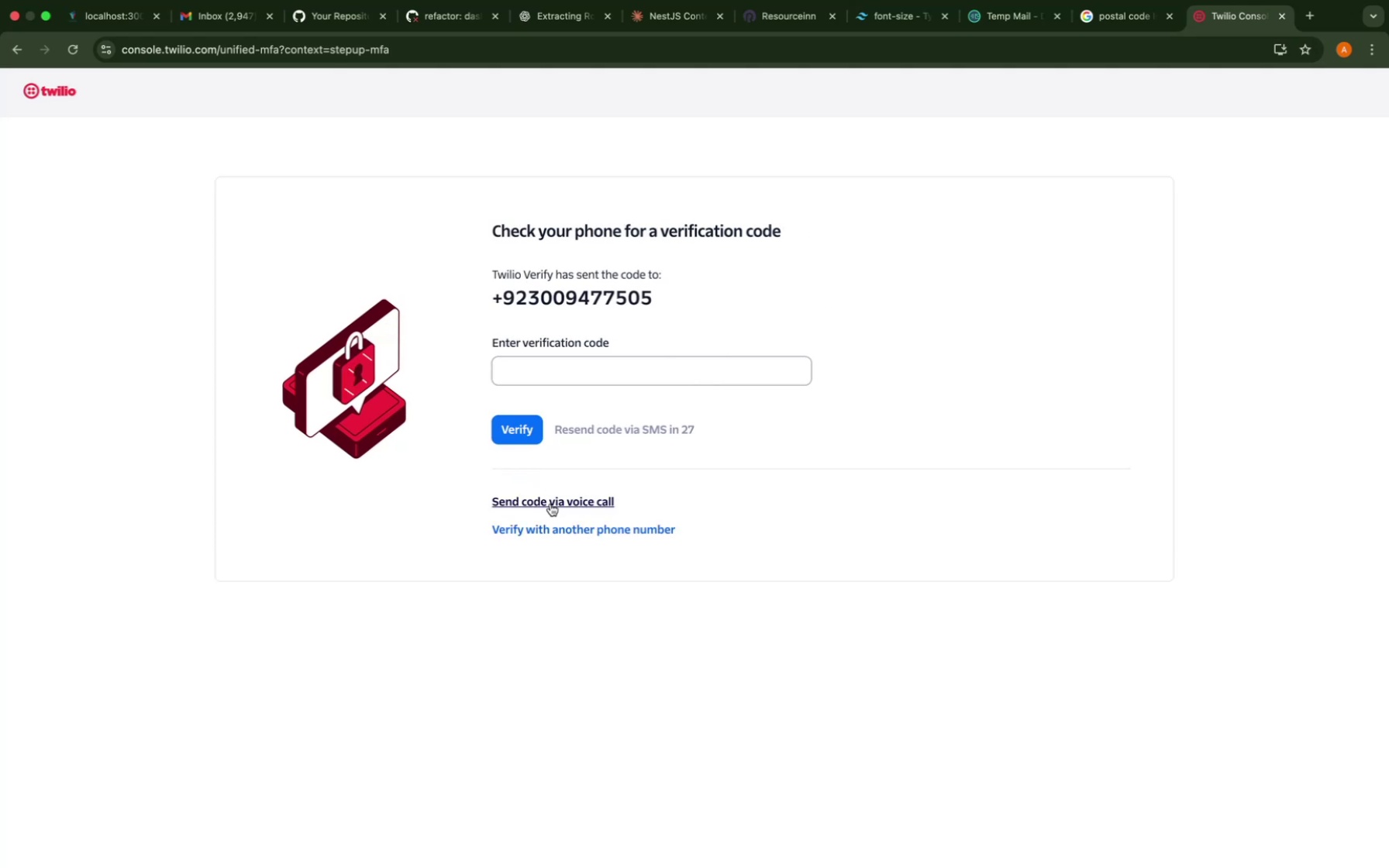 
left_click([605, 376])
 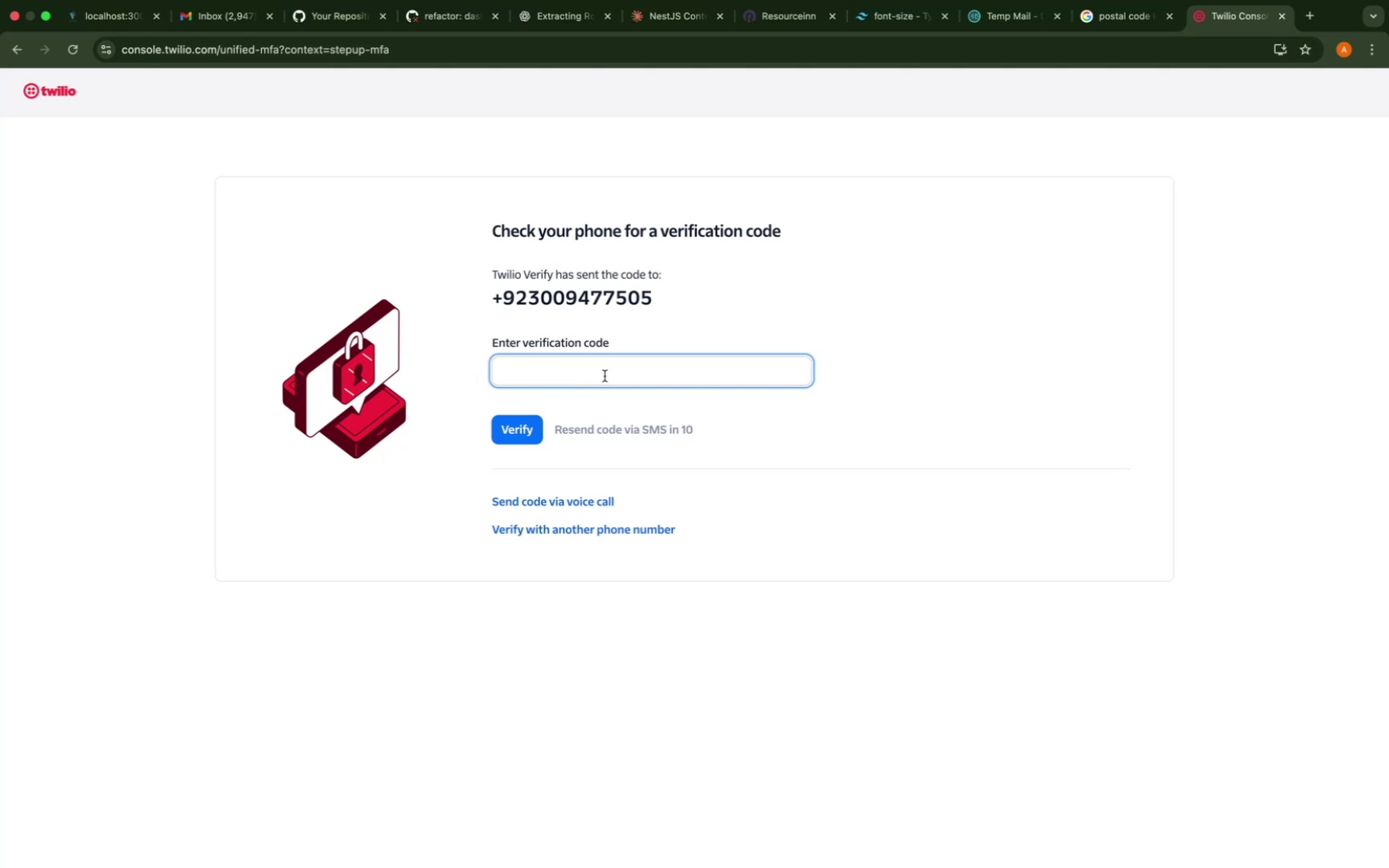 
wait(16.92)
 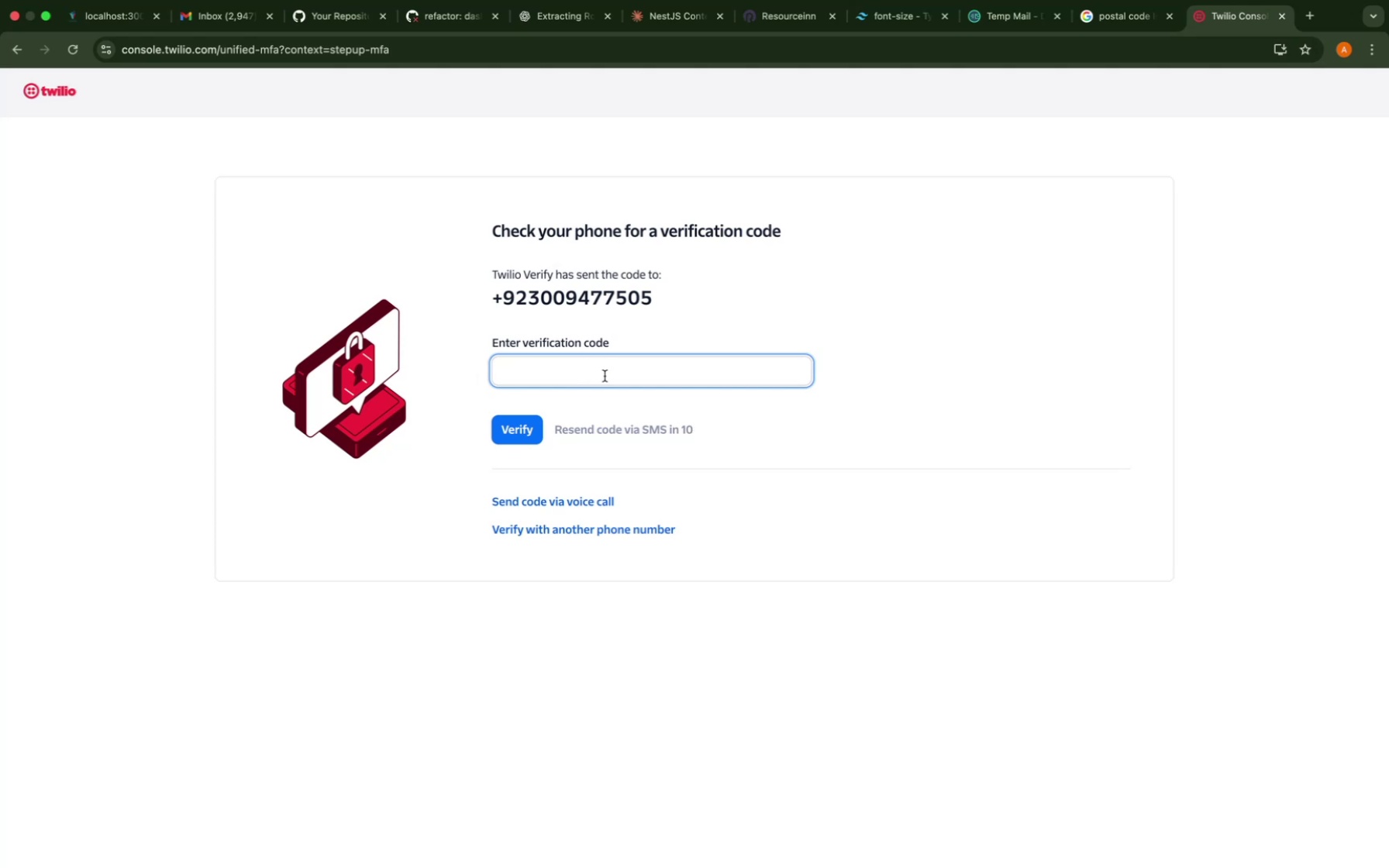 
type(97446)
 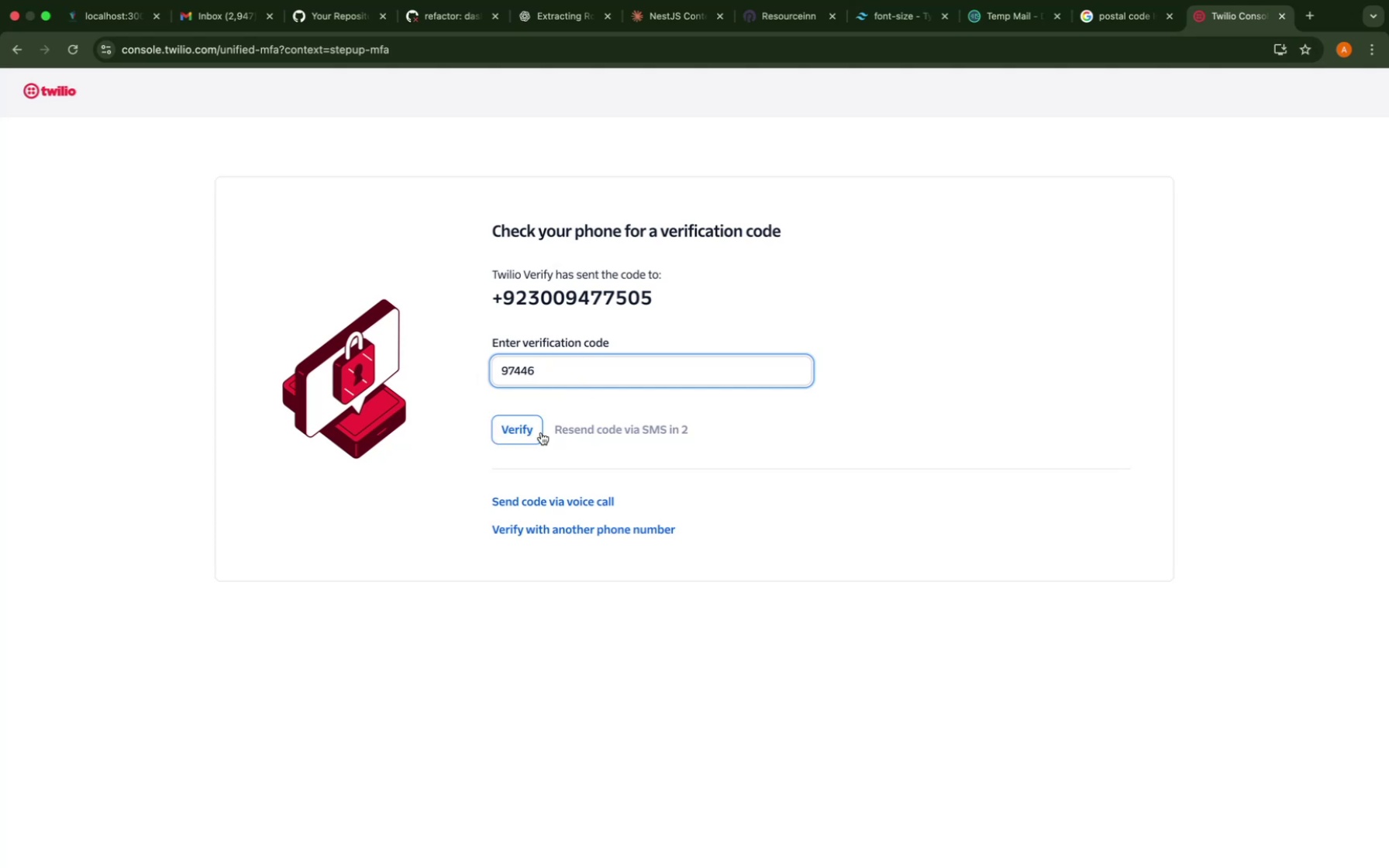 
key(ArrowLeft)
 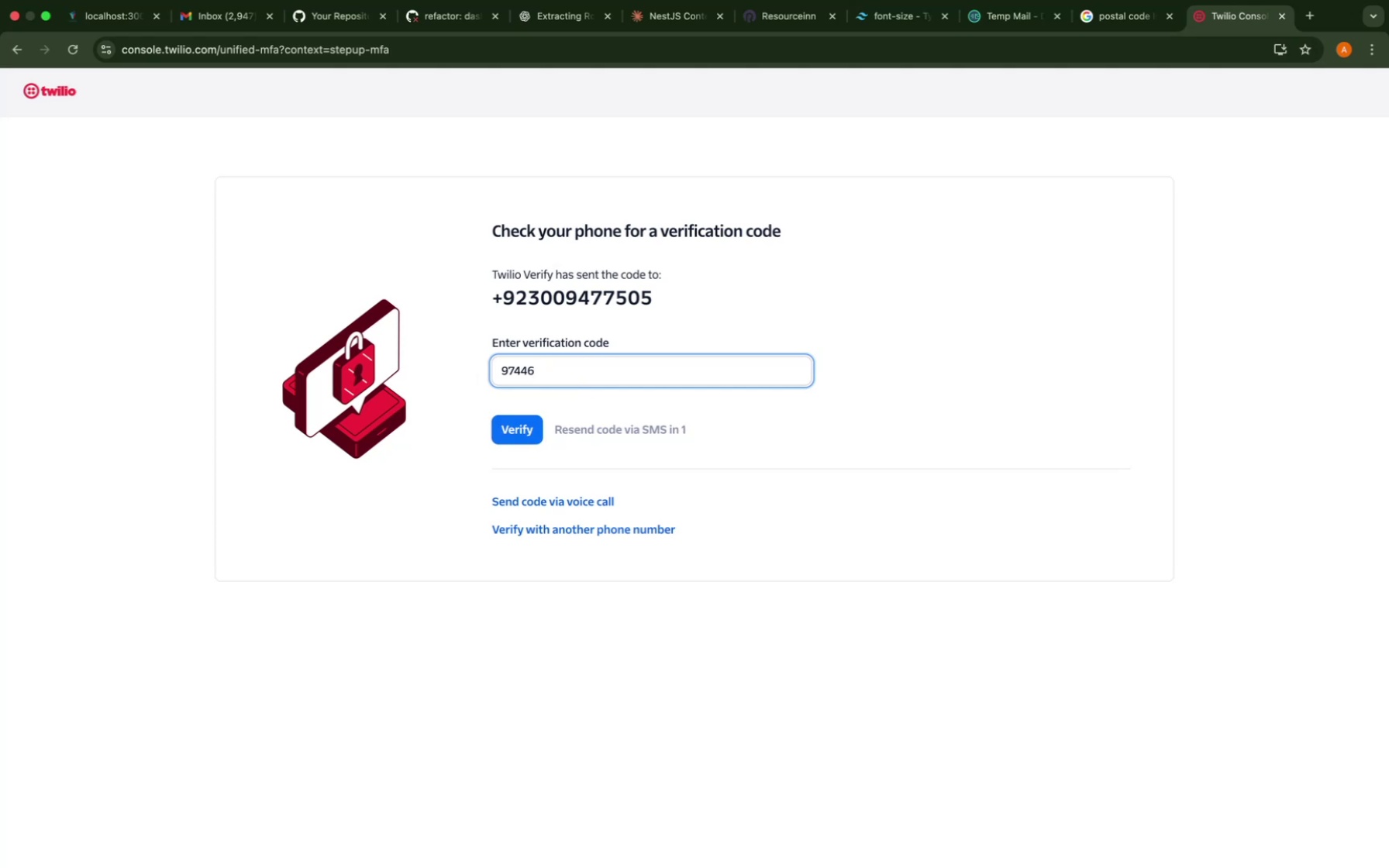 
key(4)
 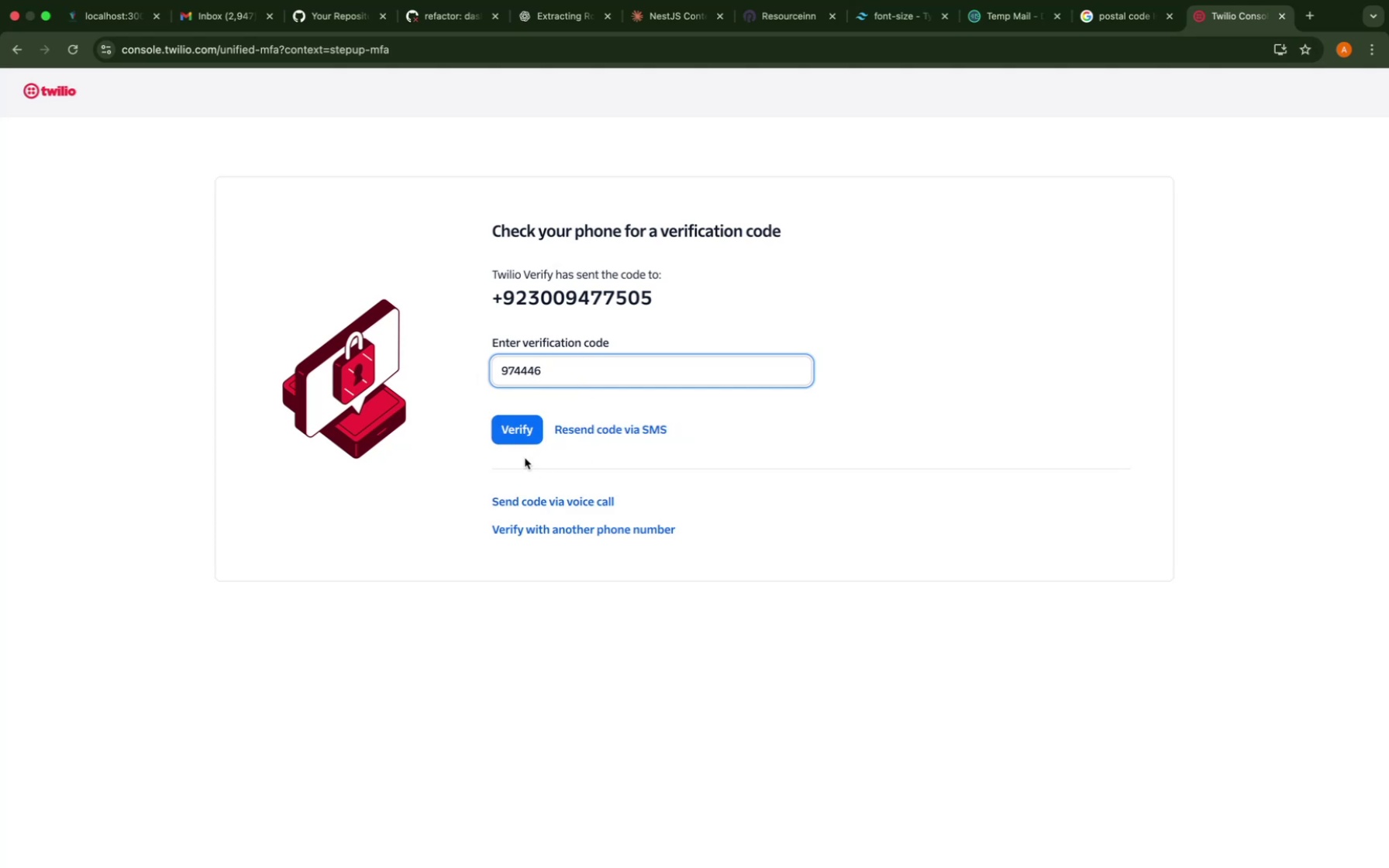 
left_click([513, 436])
 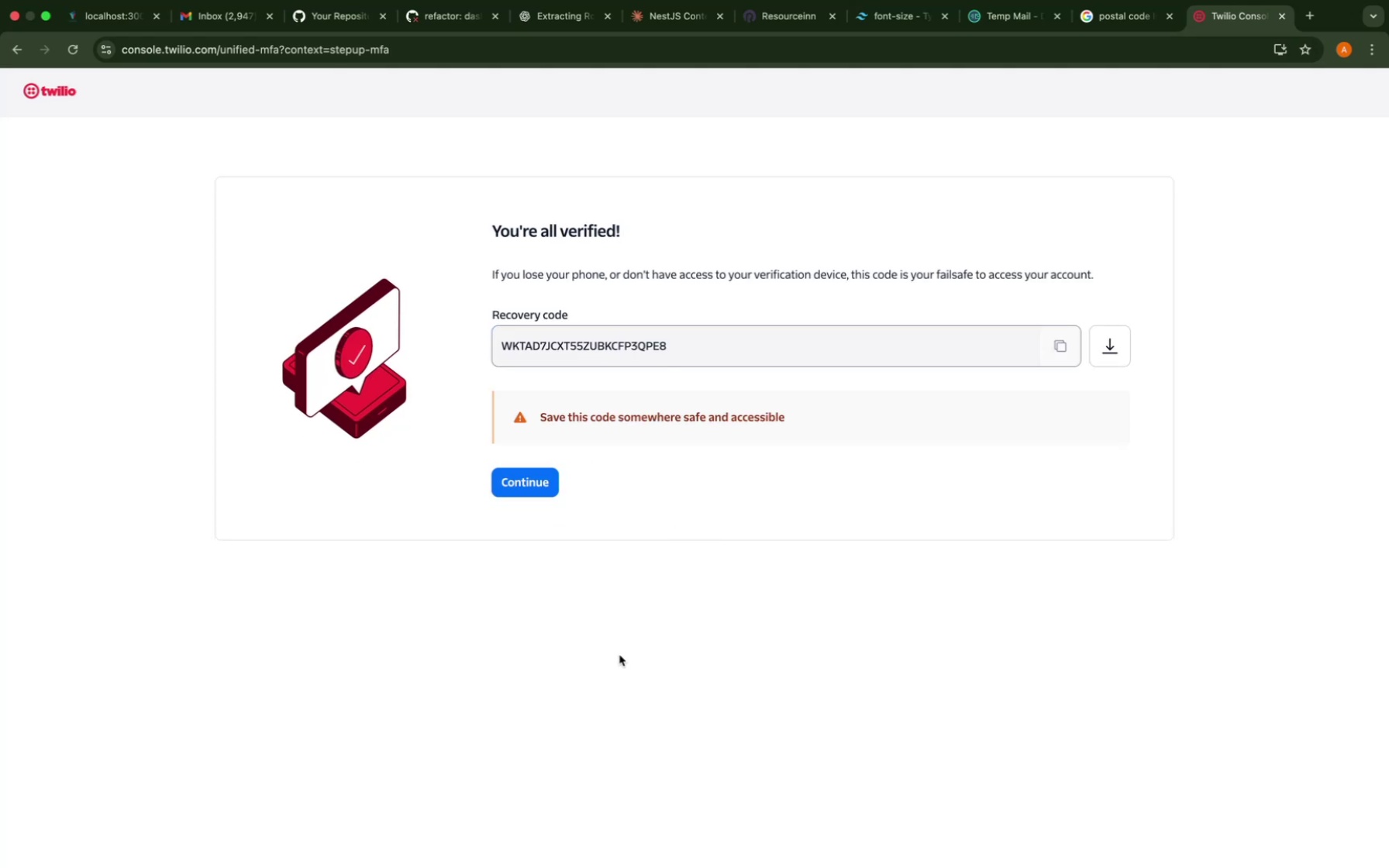 
wait(6.1)
 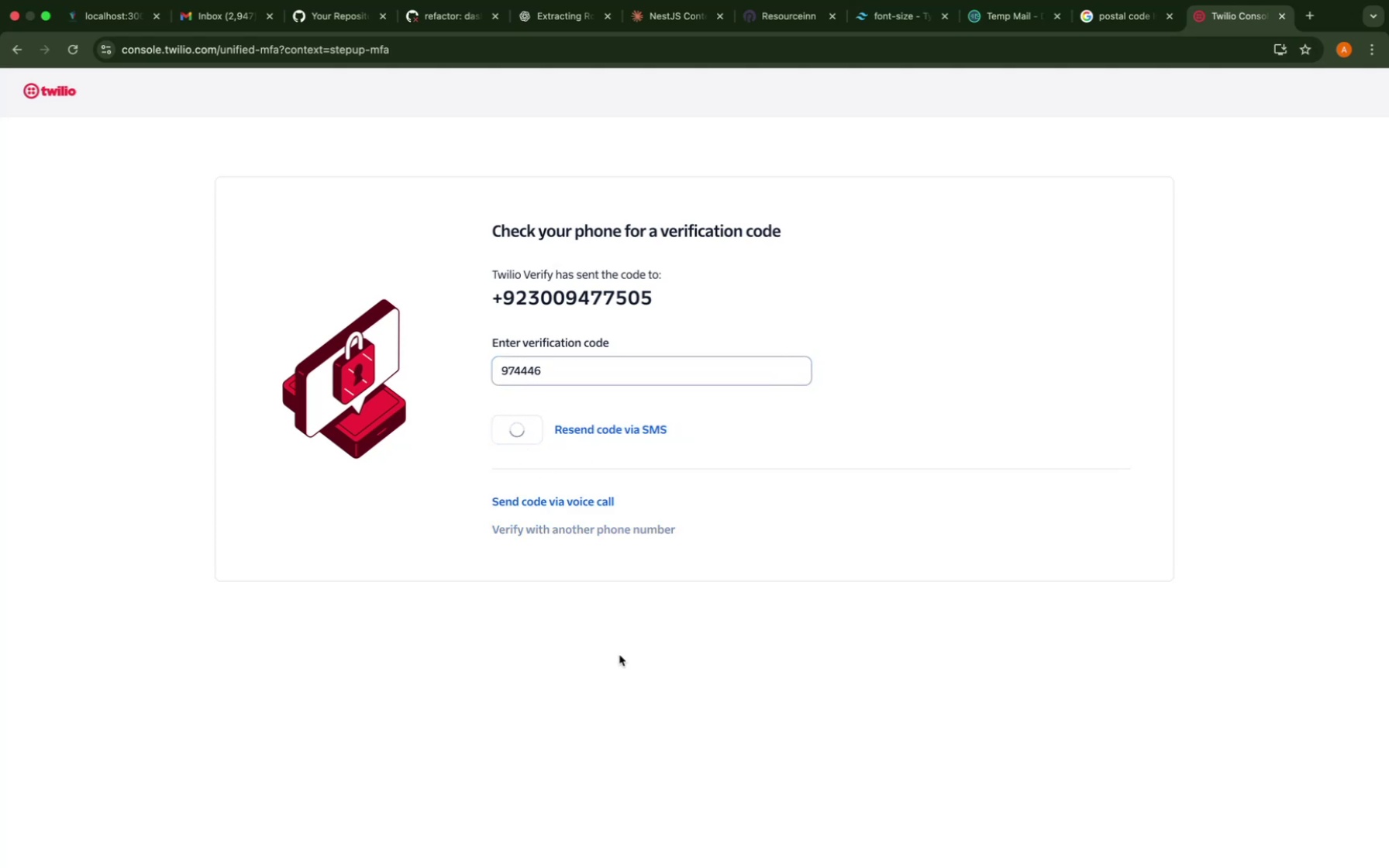 
left_click([1063, 345])
 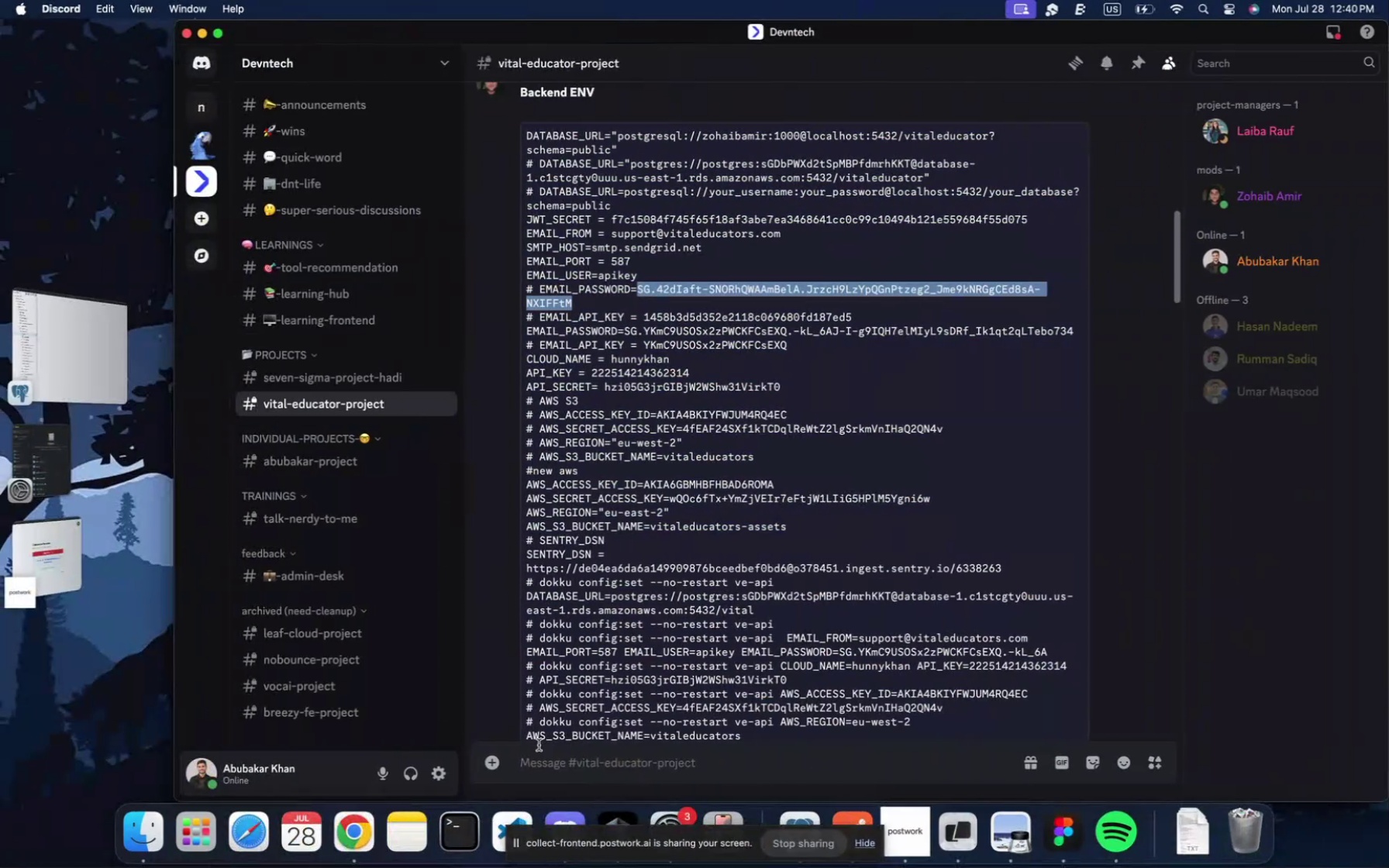 
wait(7.05)
 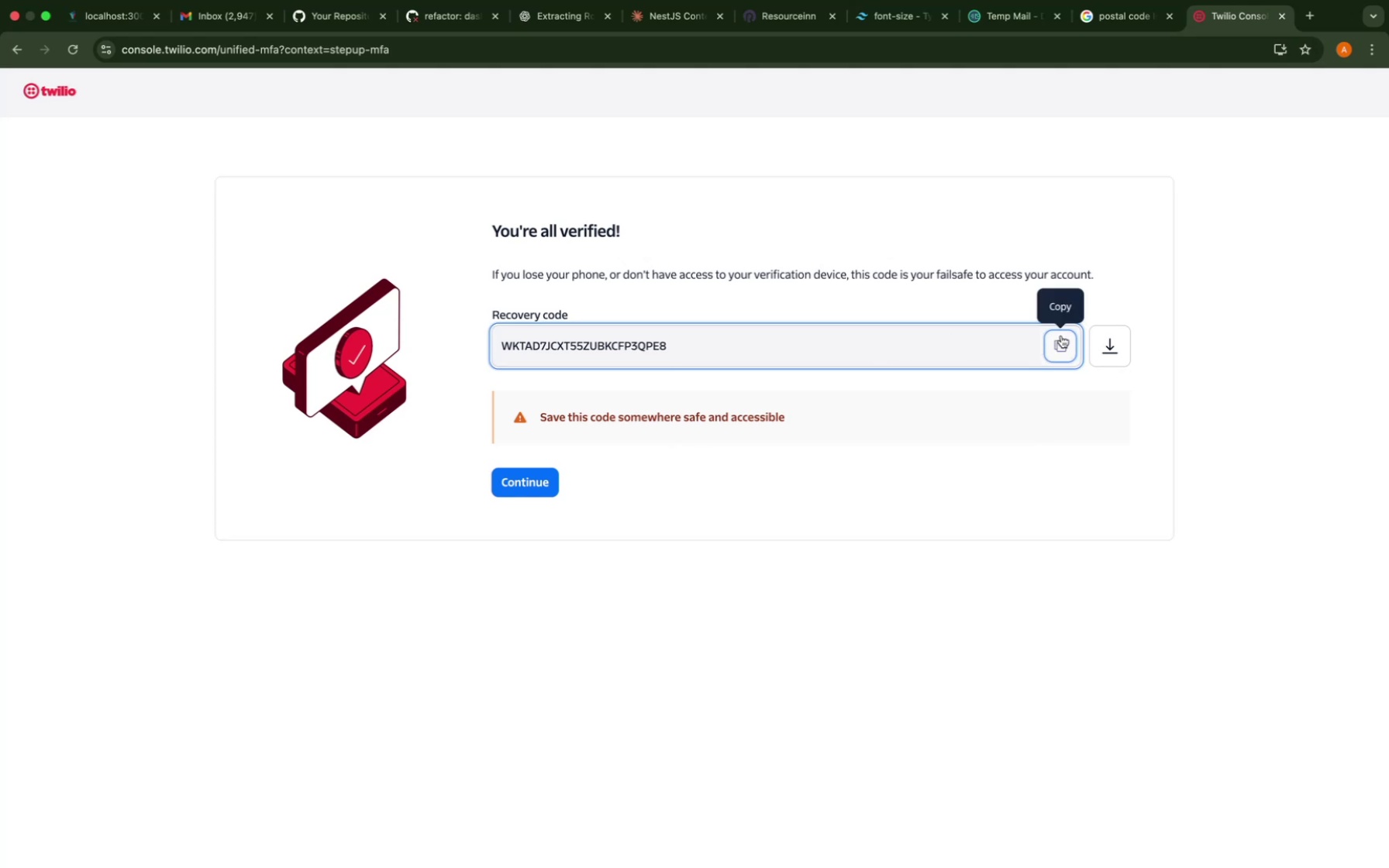 
scroll: coordinate [299, 398], scroll_direction: down, amount: 221.0
 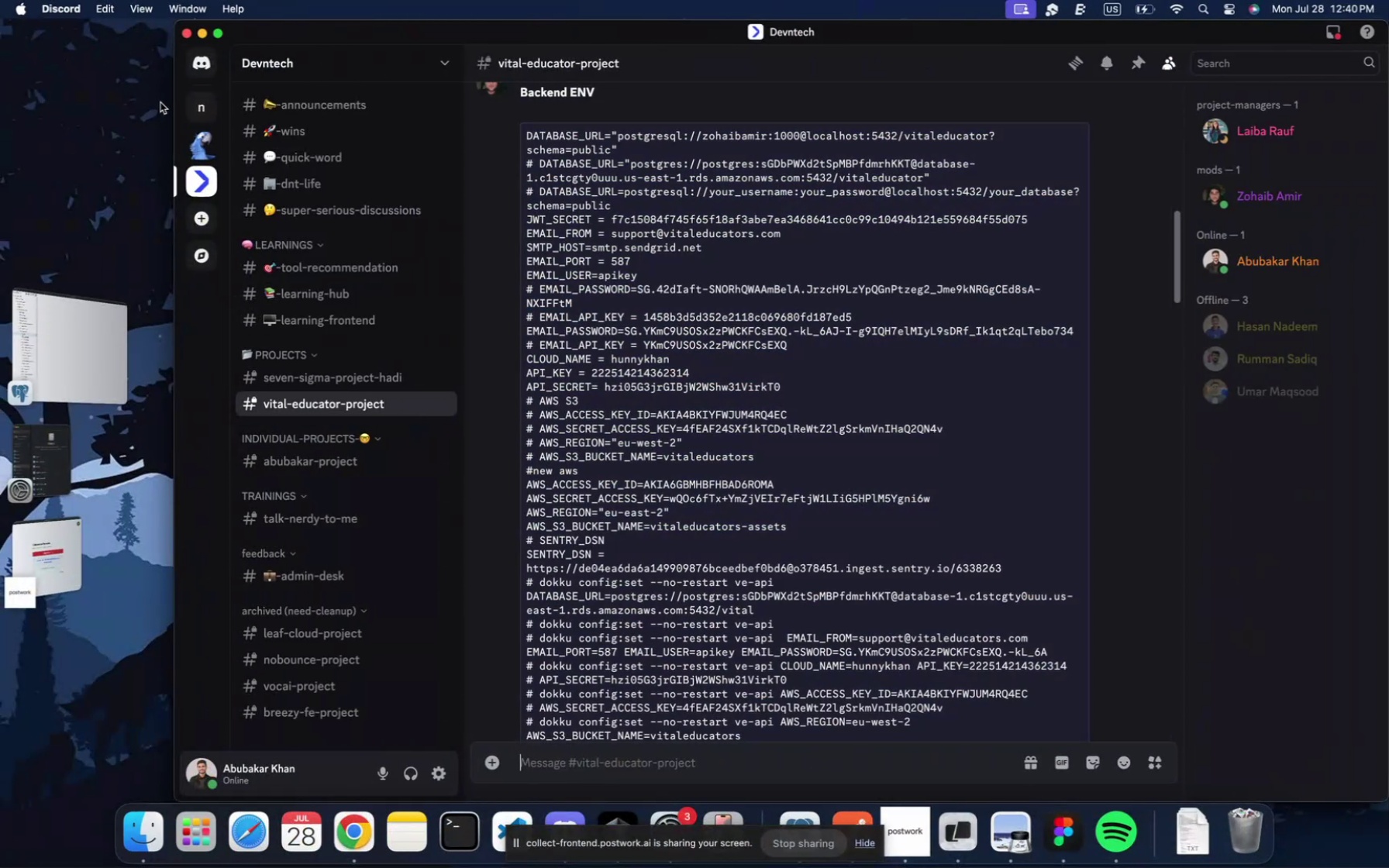 
left_click([199, 67])
 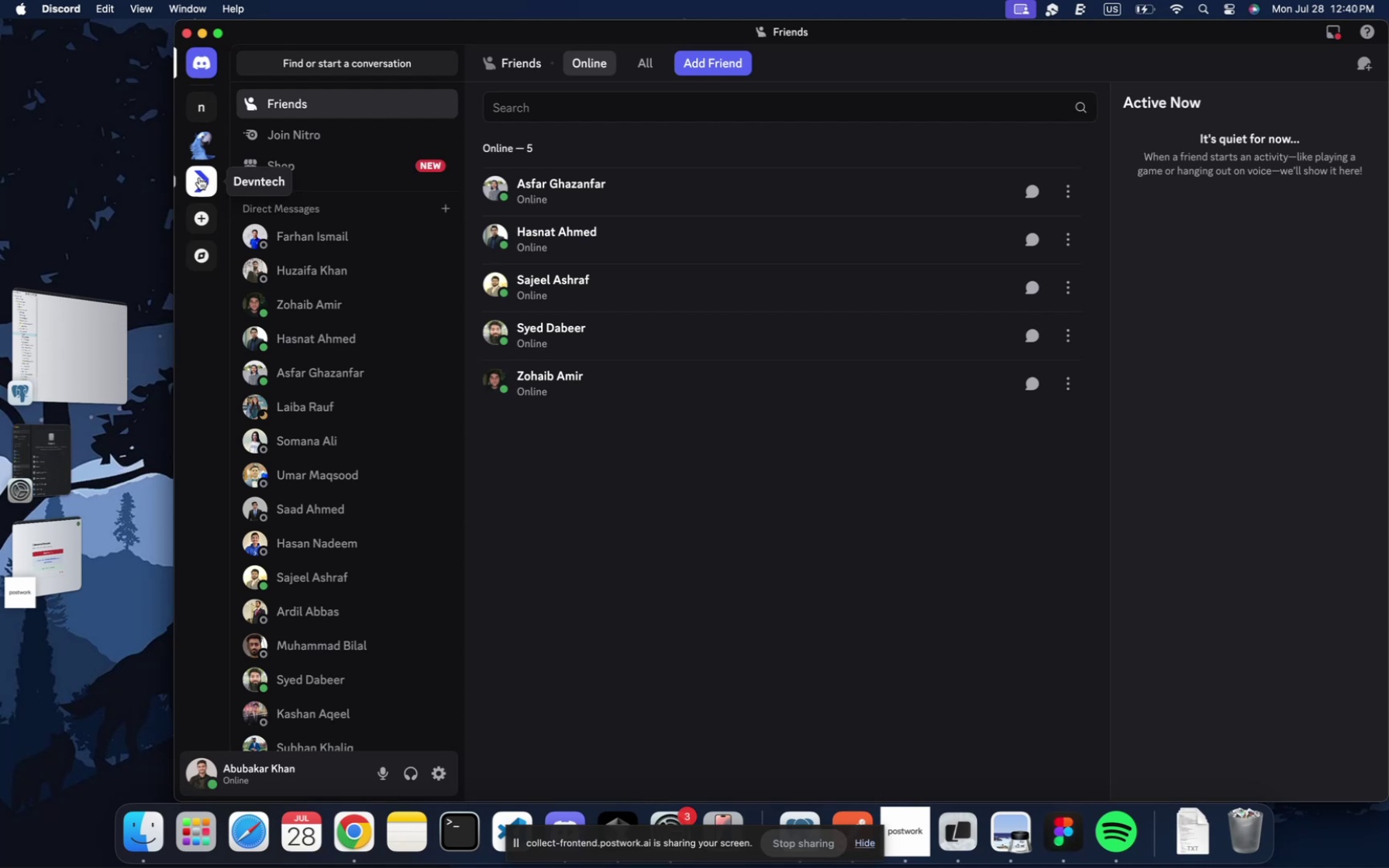 
left_click([207, 116])
 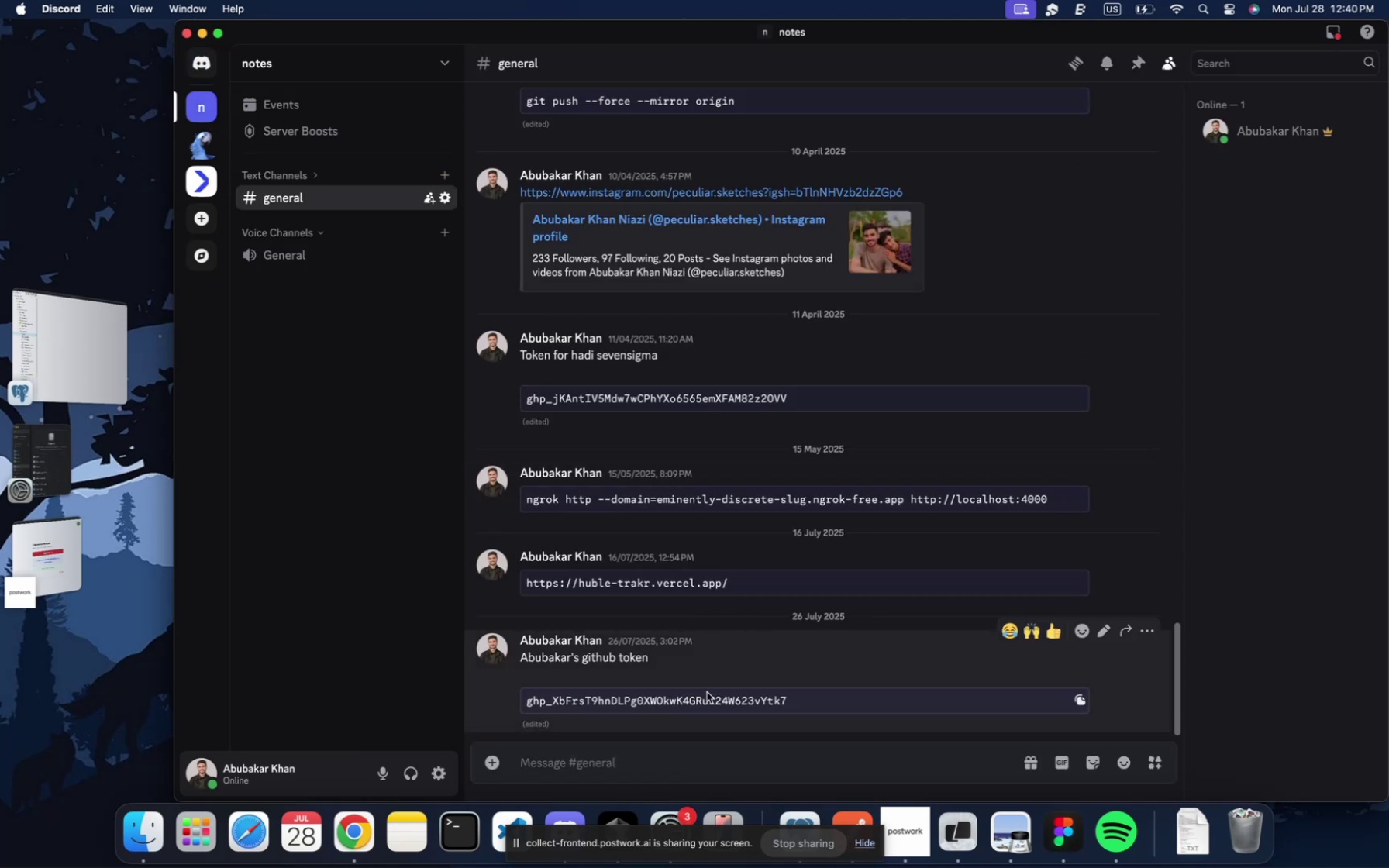 
key(Meta+CommandLeft)
 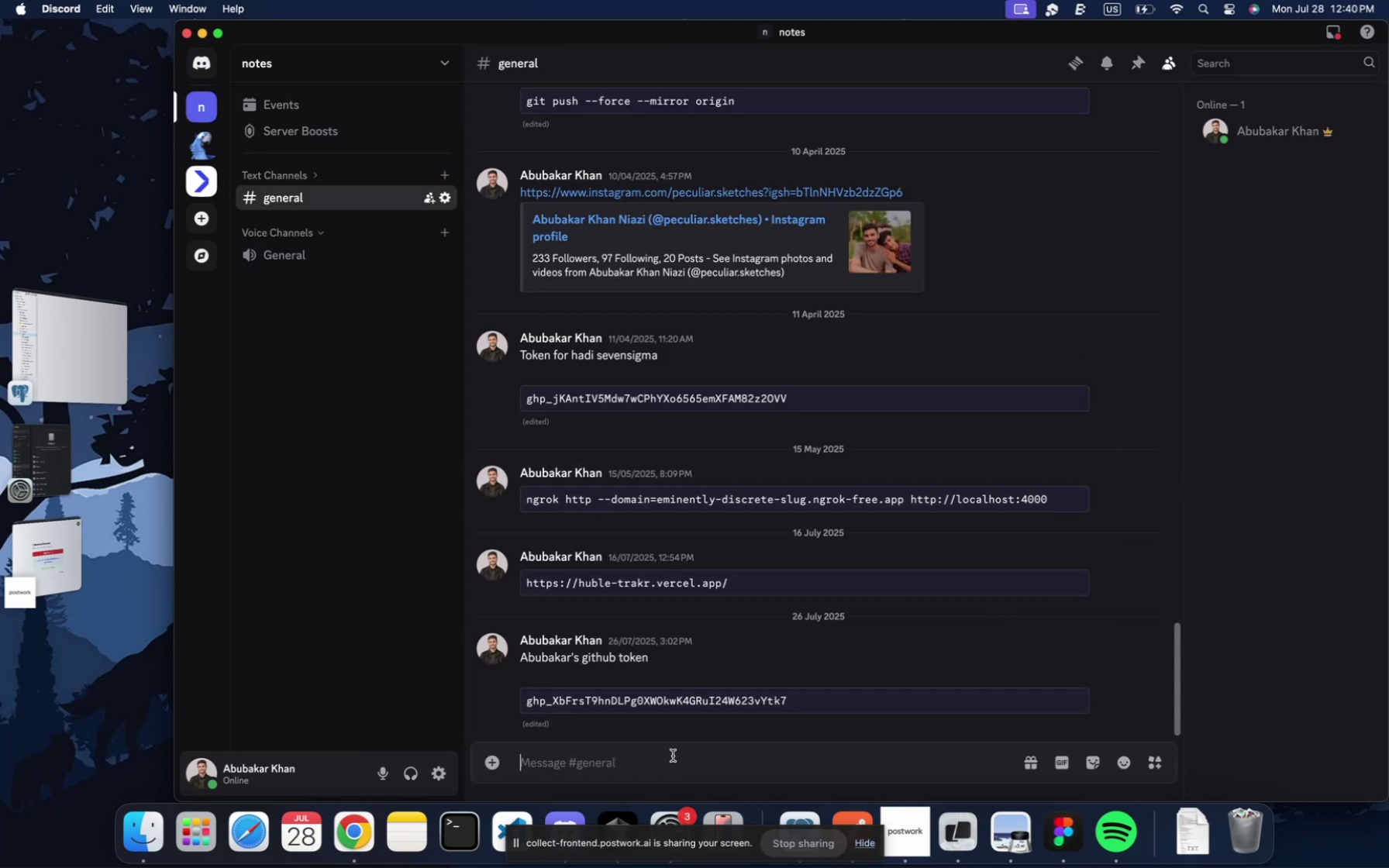 
key(Meta+V)
 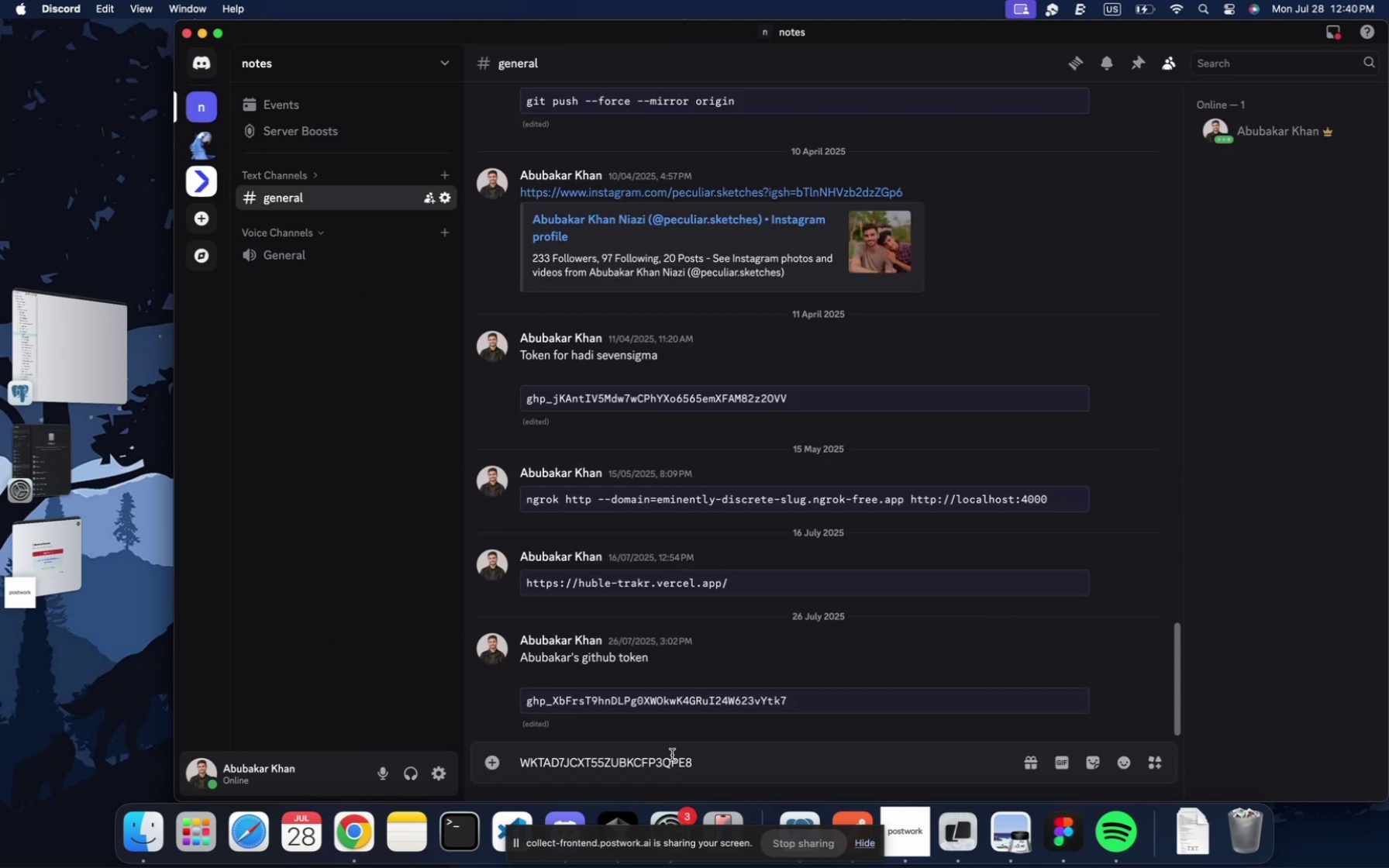 
key(Shift+Enter)
 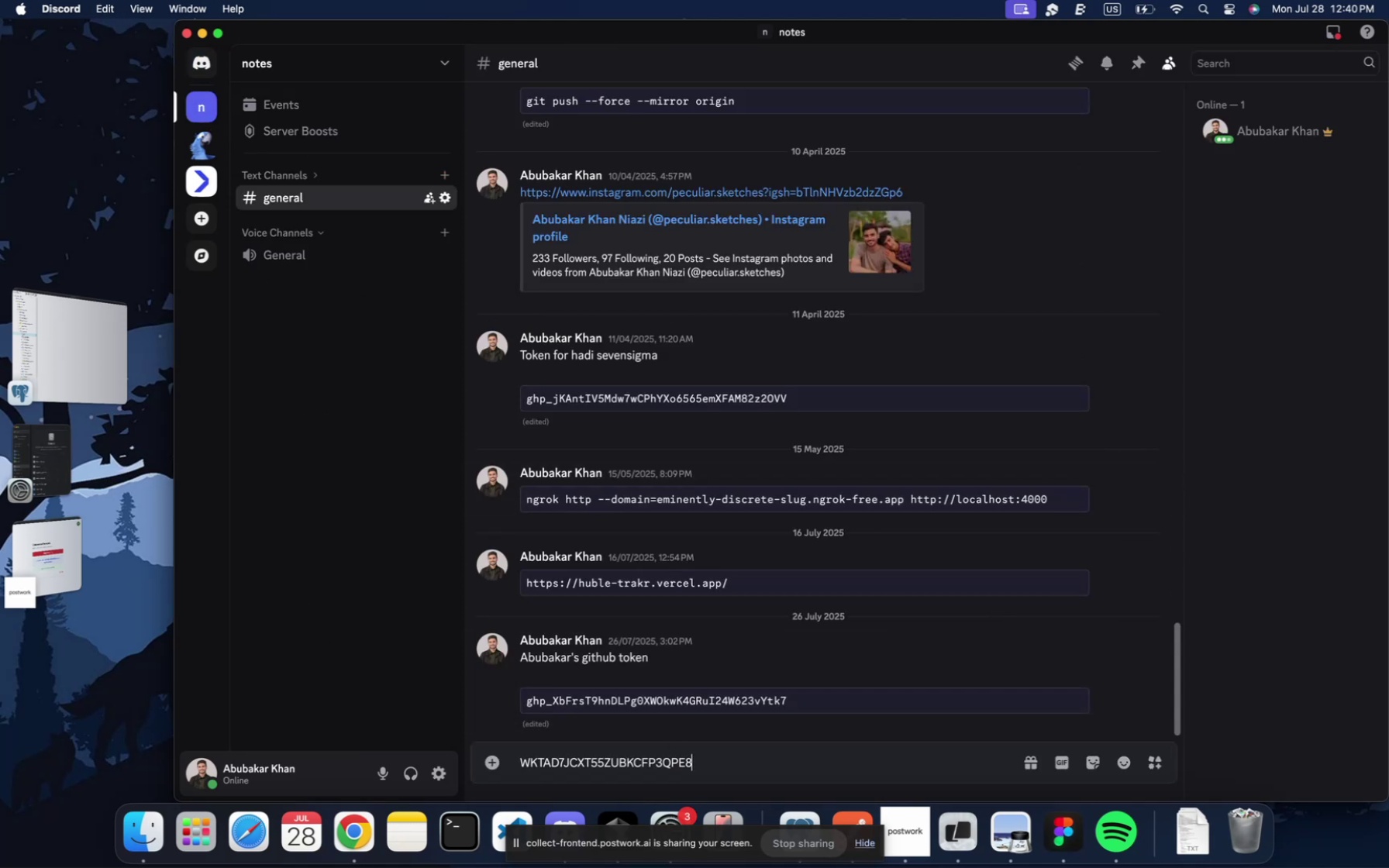 
key(Shift+Enter)
 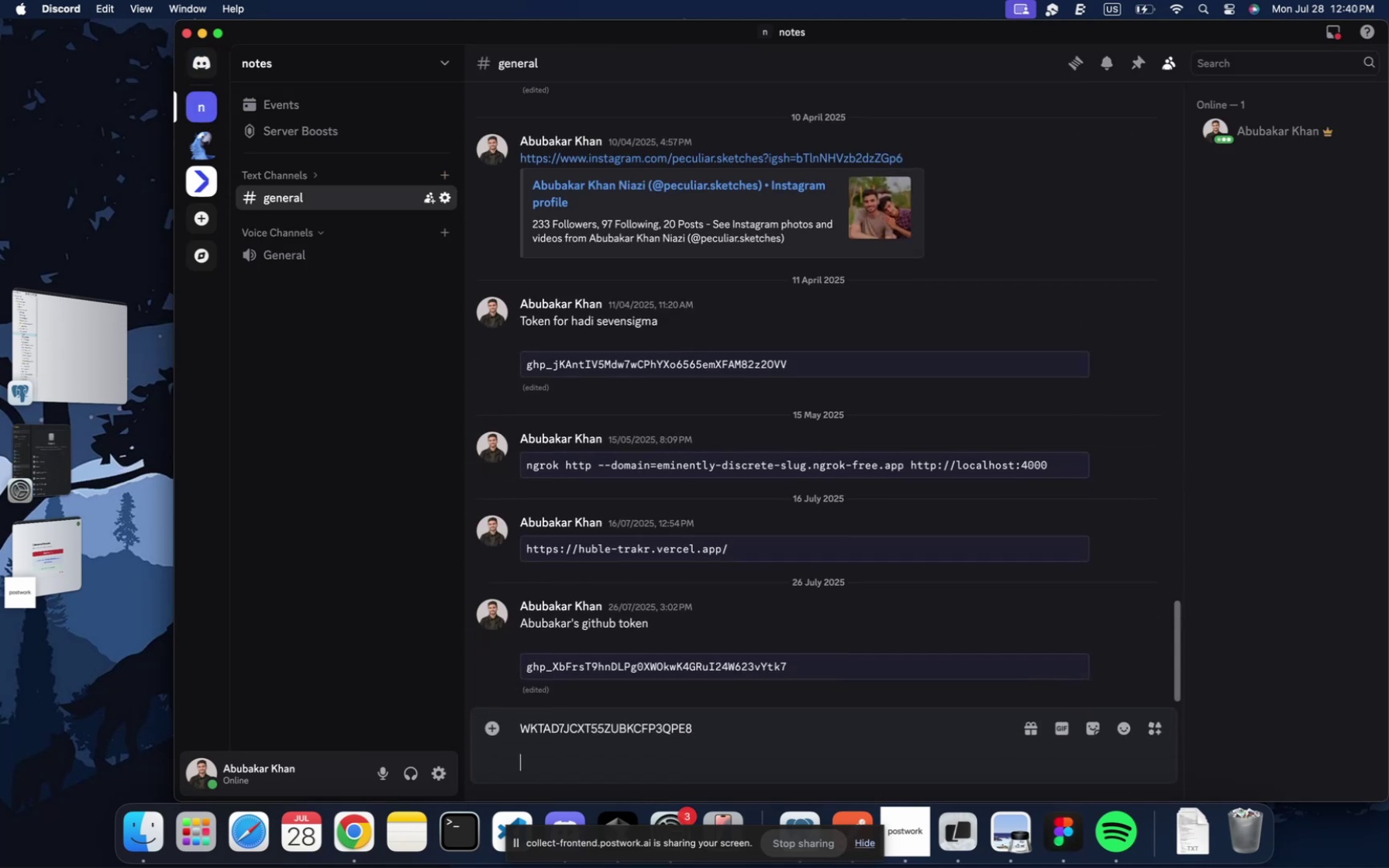 
type(sendgrid accournt rev)
key(Backspace)
type(covery code mak)
key(Backspace)
type(de on zohabi)
key(Backspace)
key(Backspace)
type(ib bhai's phone)
 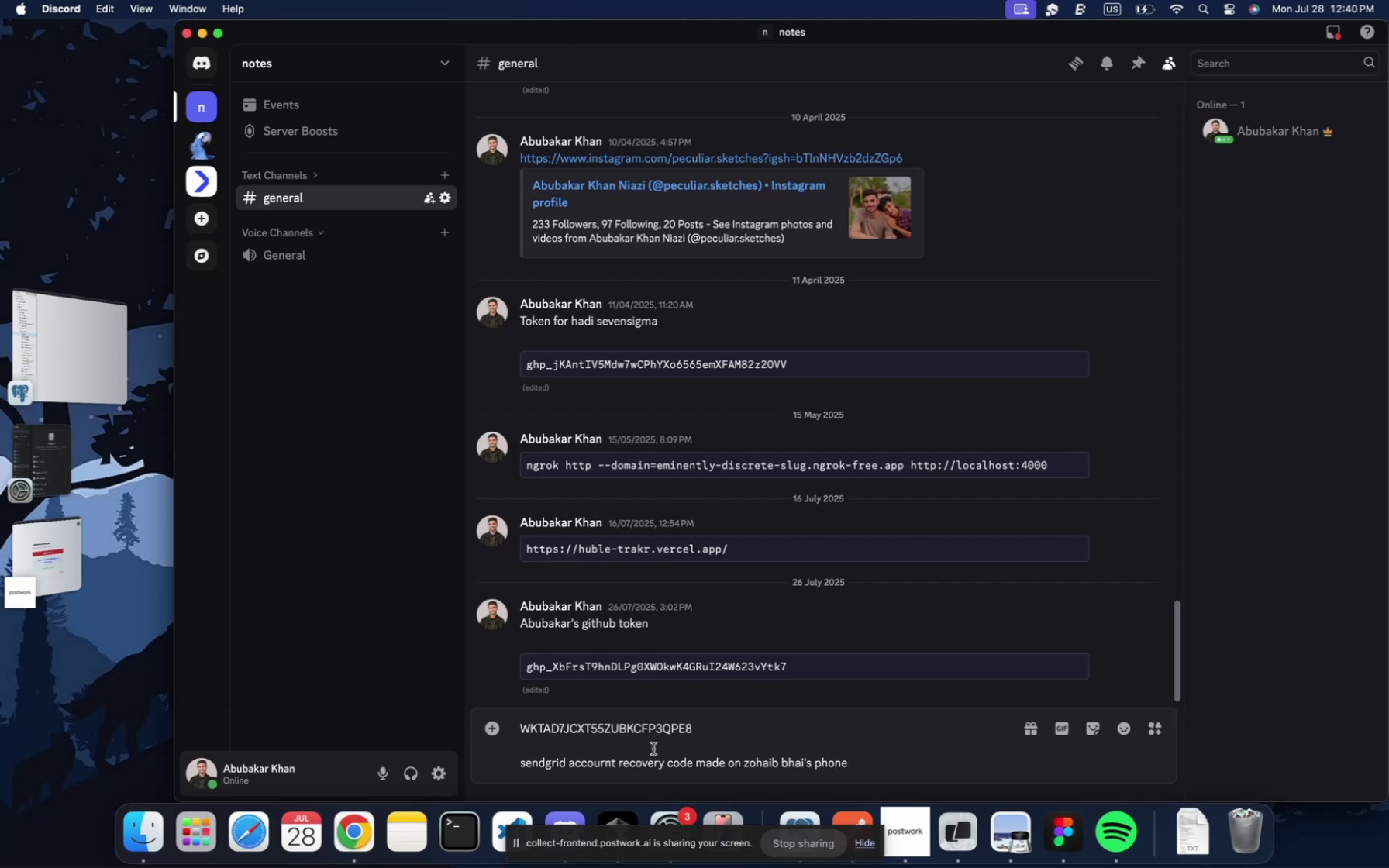 
key(Enter)
 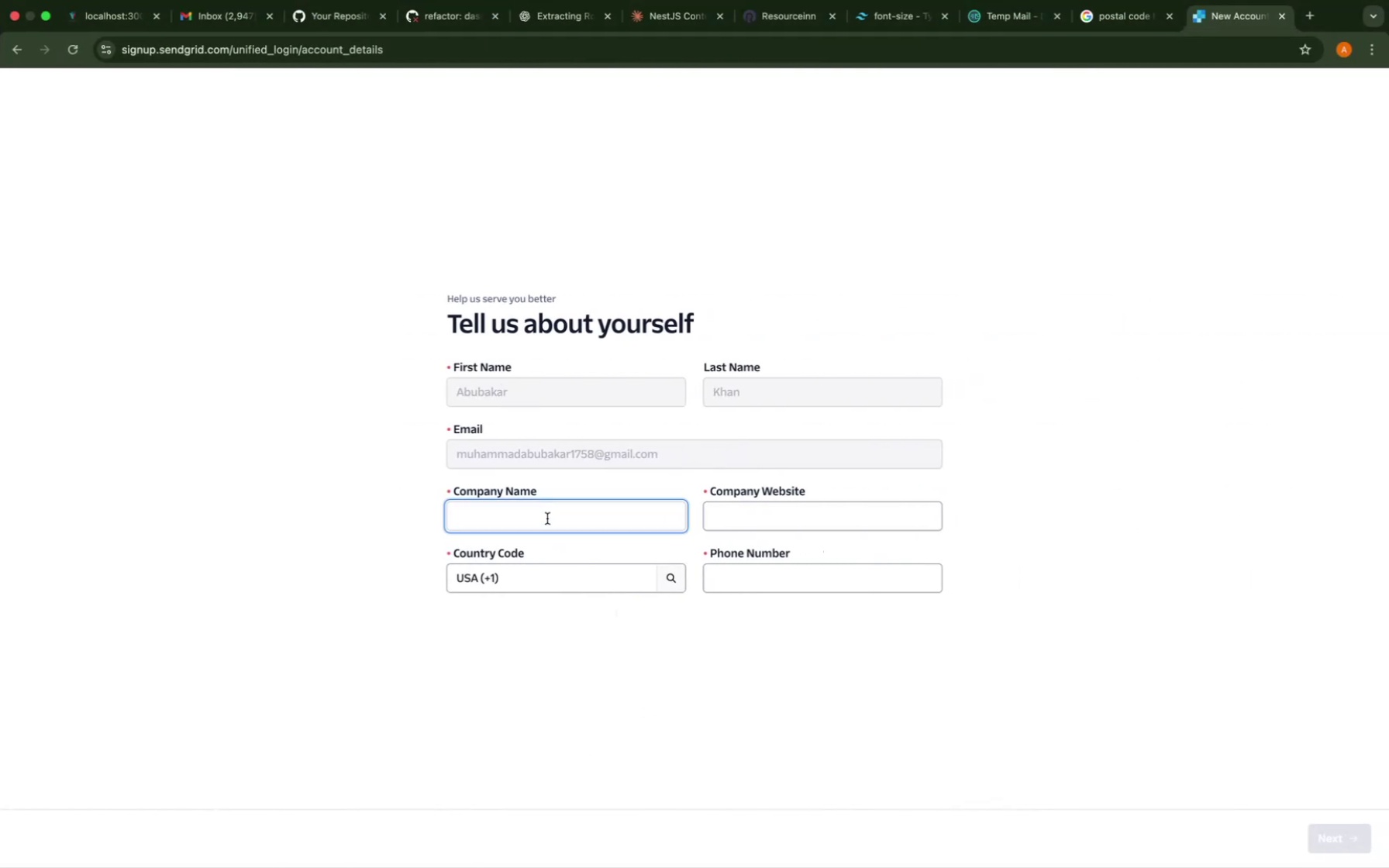 
wait(13.57)
 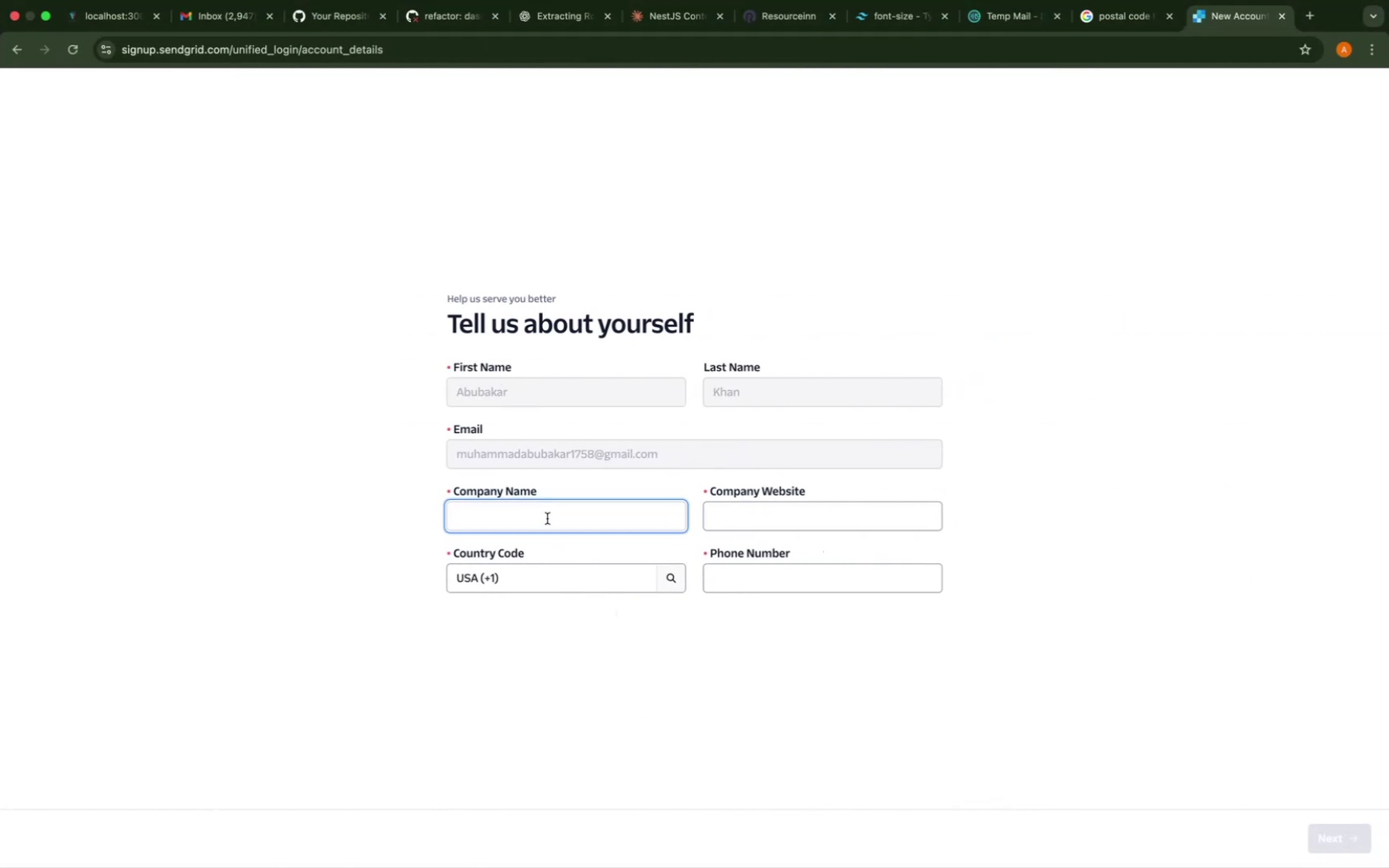 
type(Devntech)
 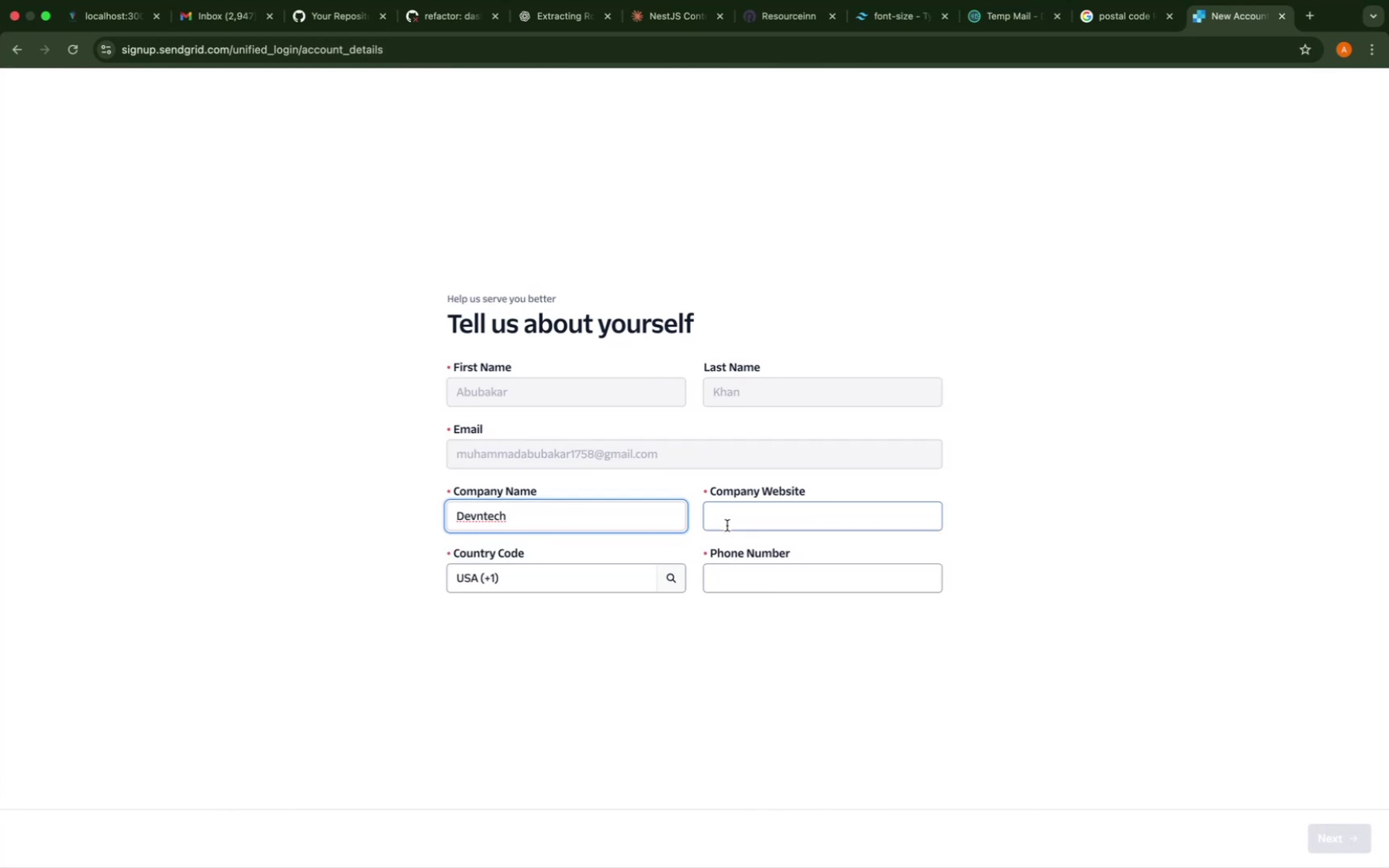 
left_click([729, 526])
 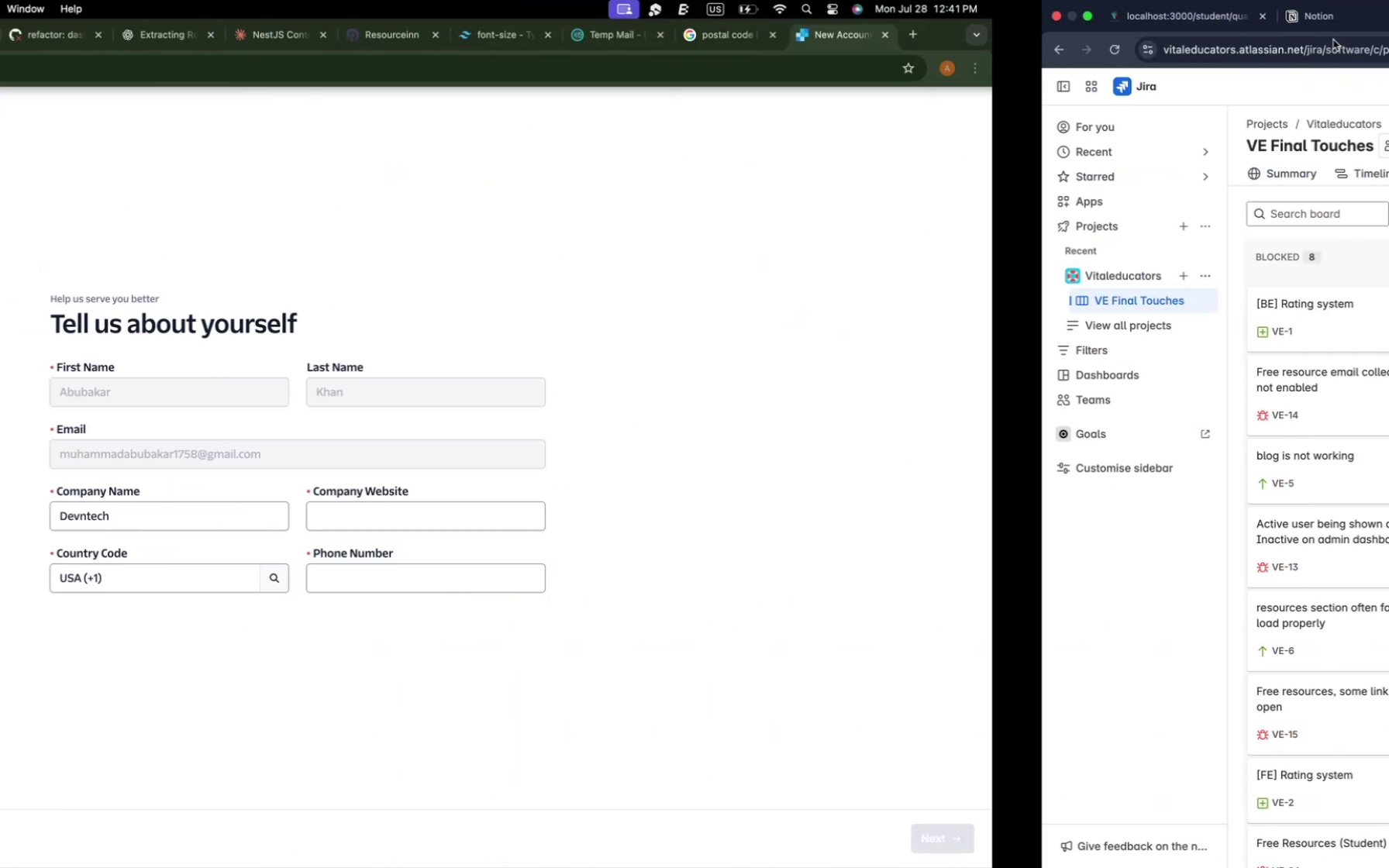 
wait(6.69)
 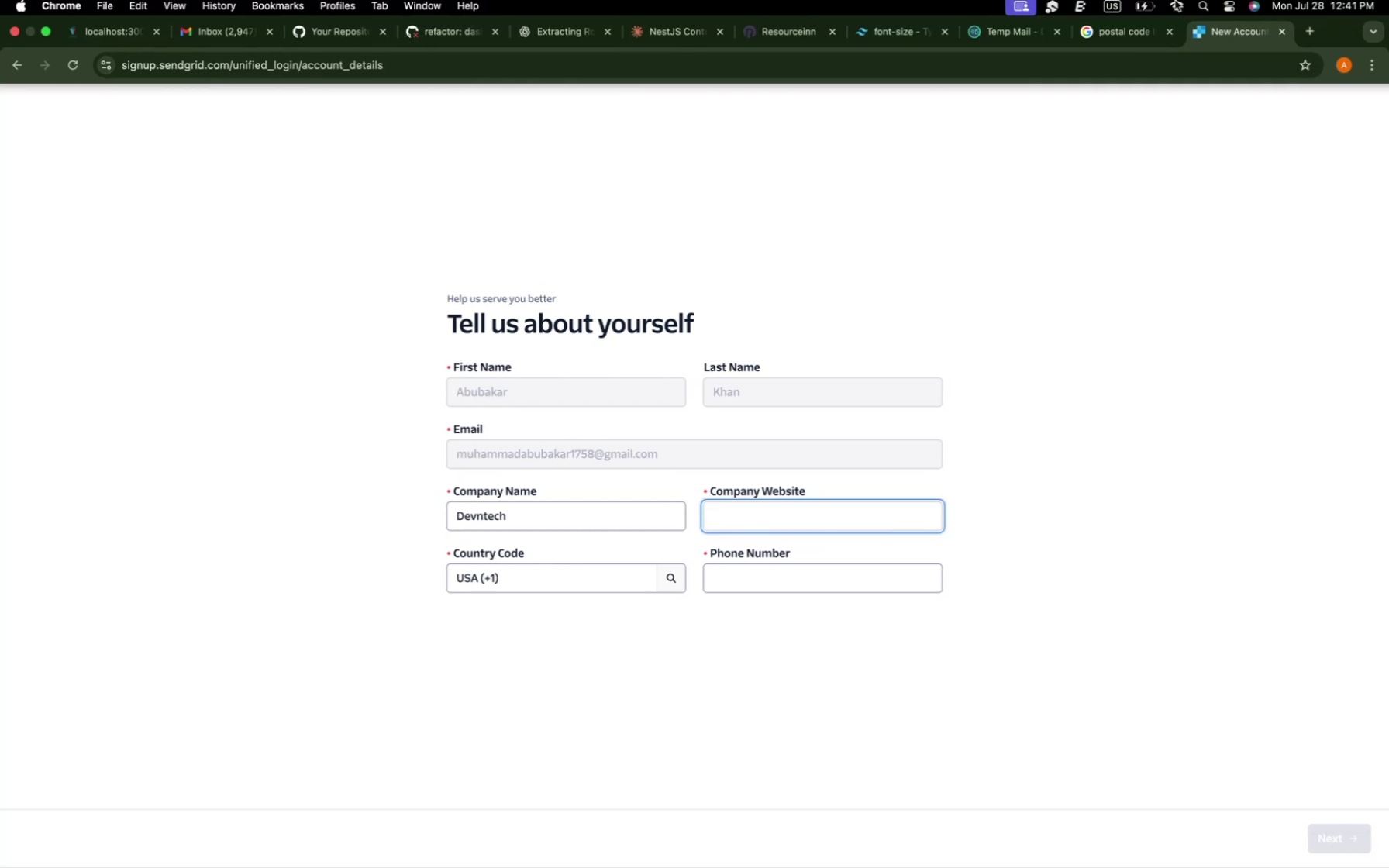 
type(devntech.com)
 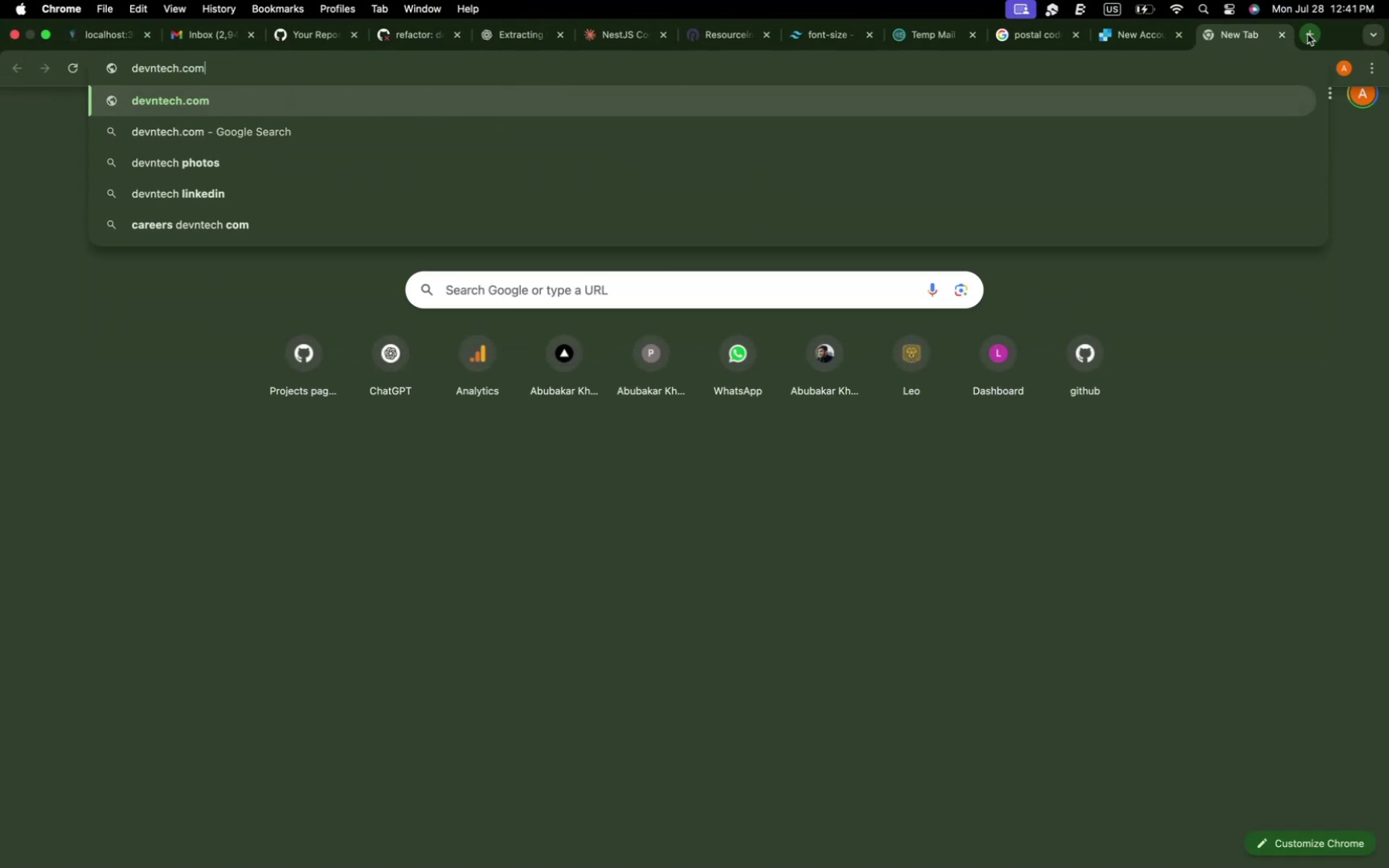 
key(Enter)
 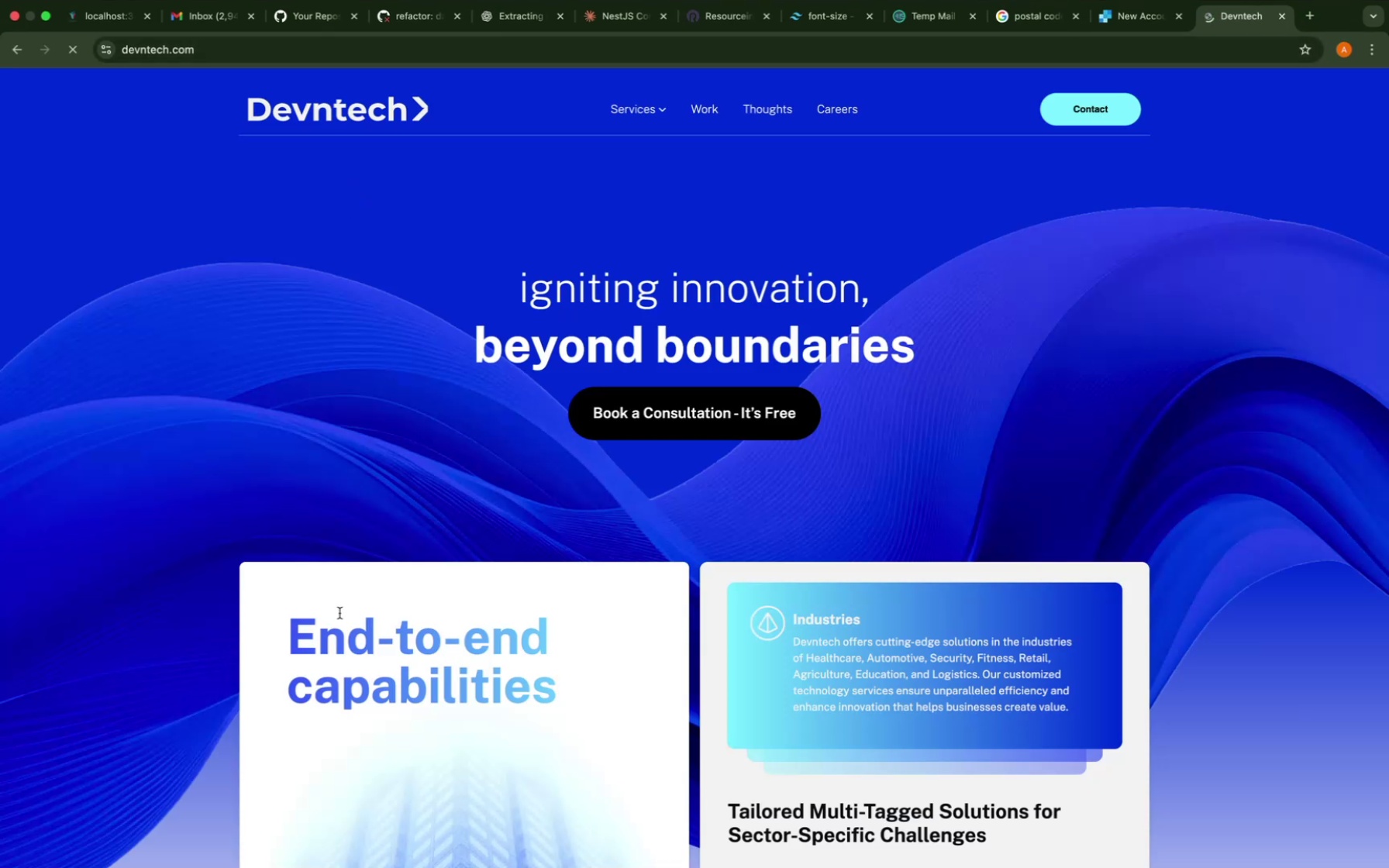 
left_click([338, 62])
 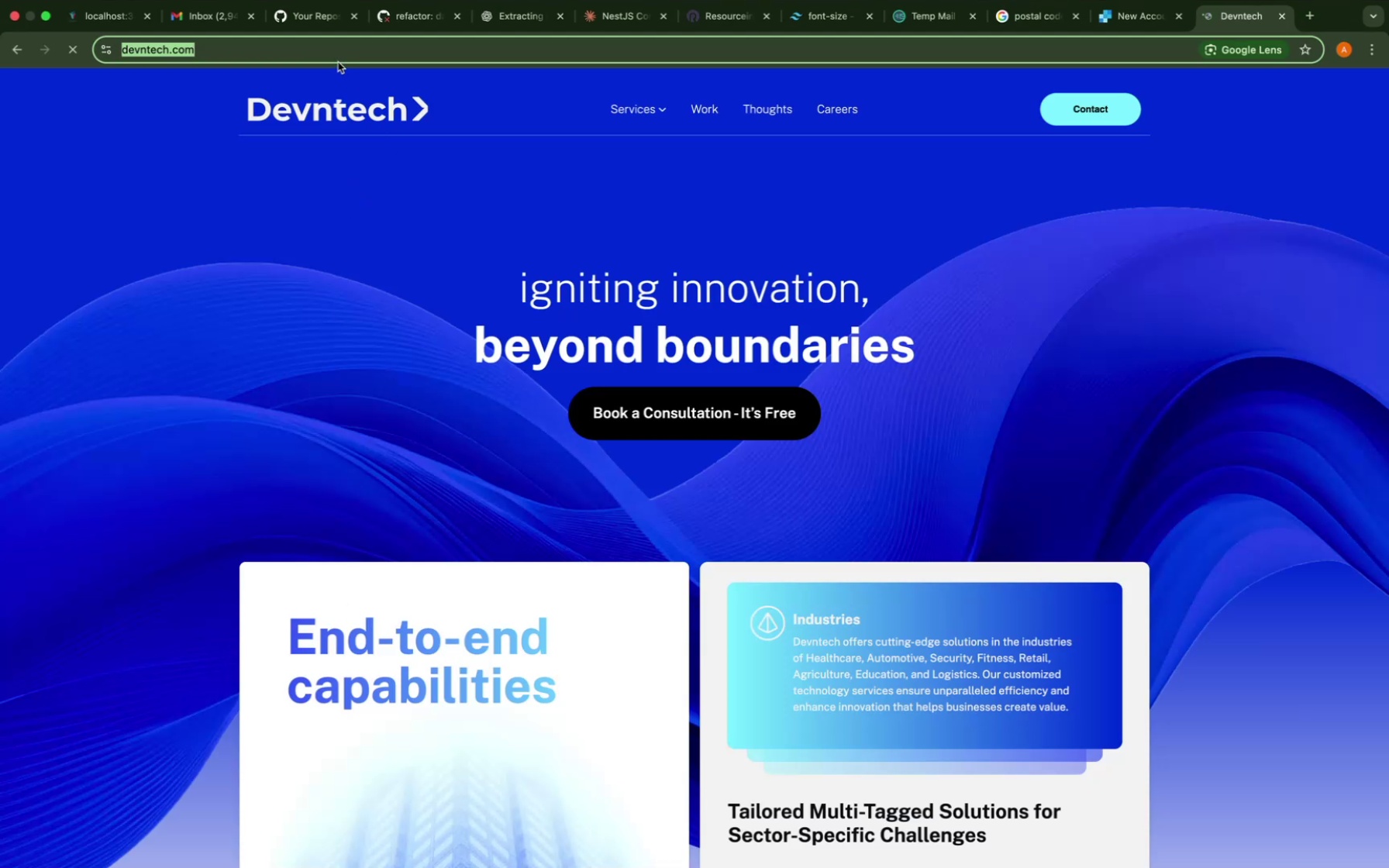 
key(Meta+C)
 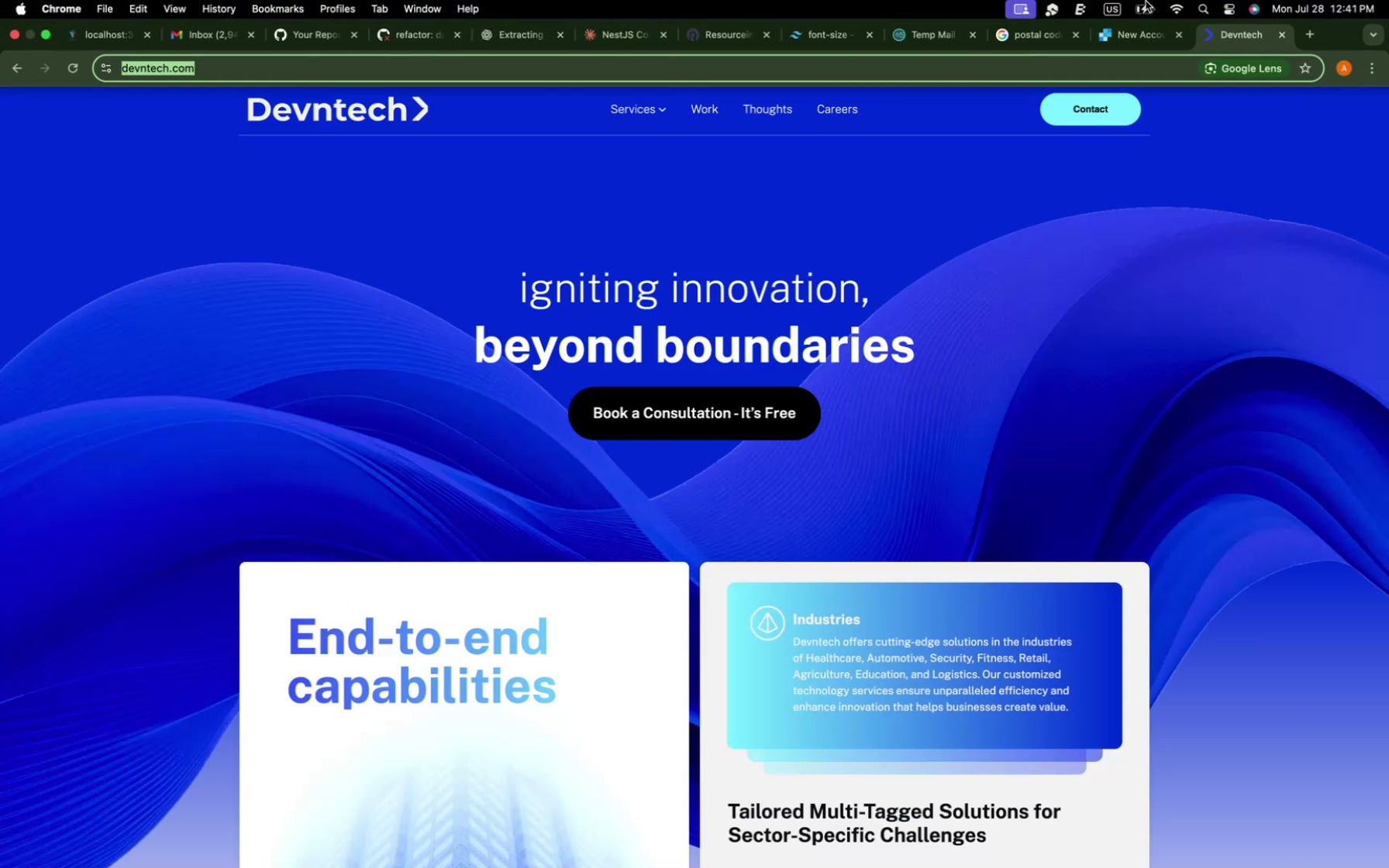 
left_click([1142, 22])
 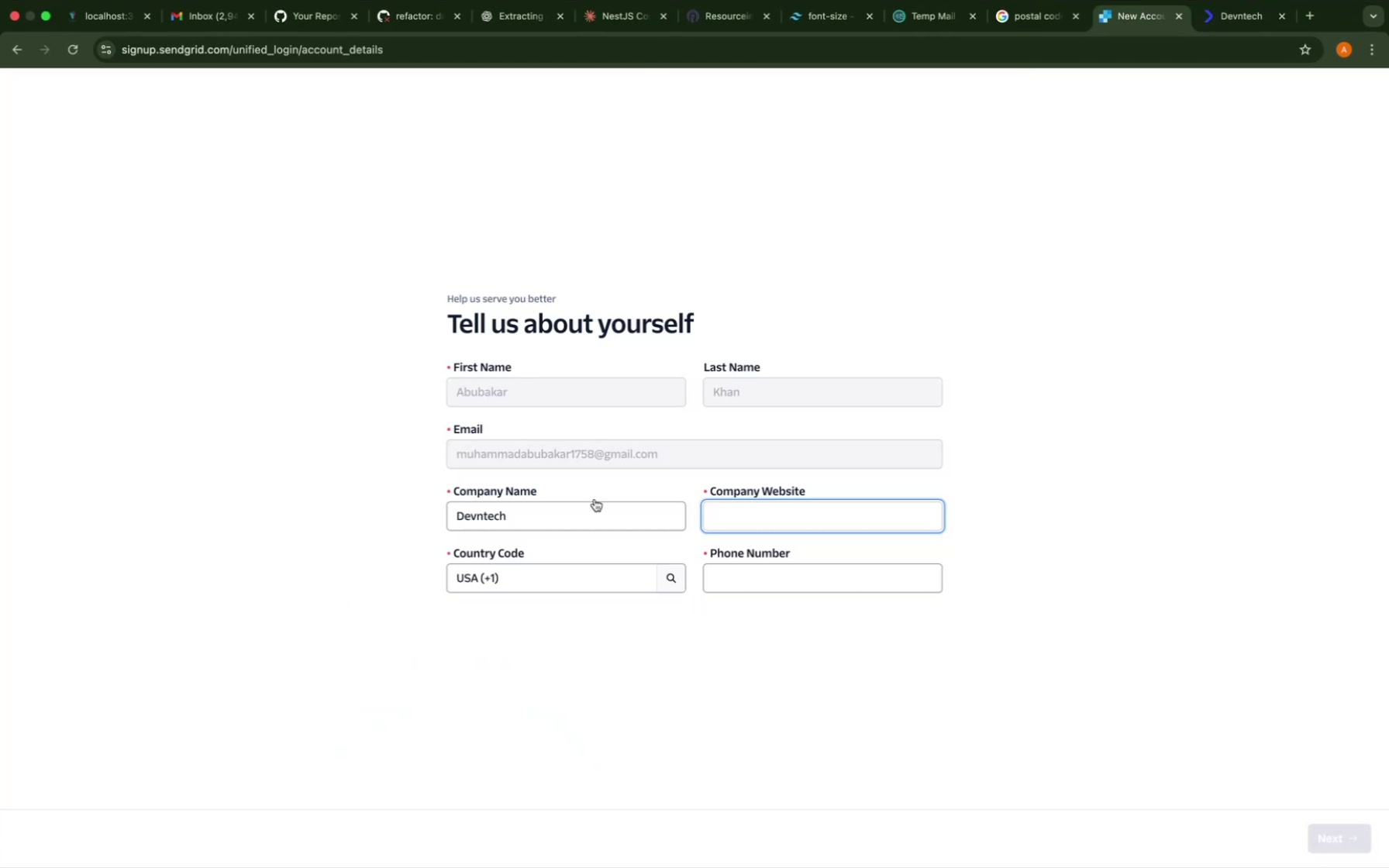 
key(Meta+CommandLeft)
 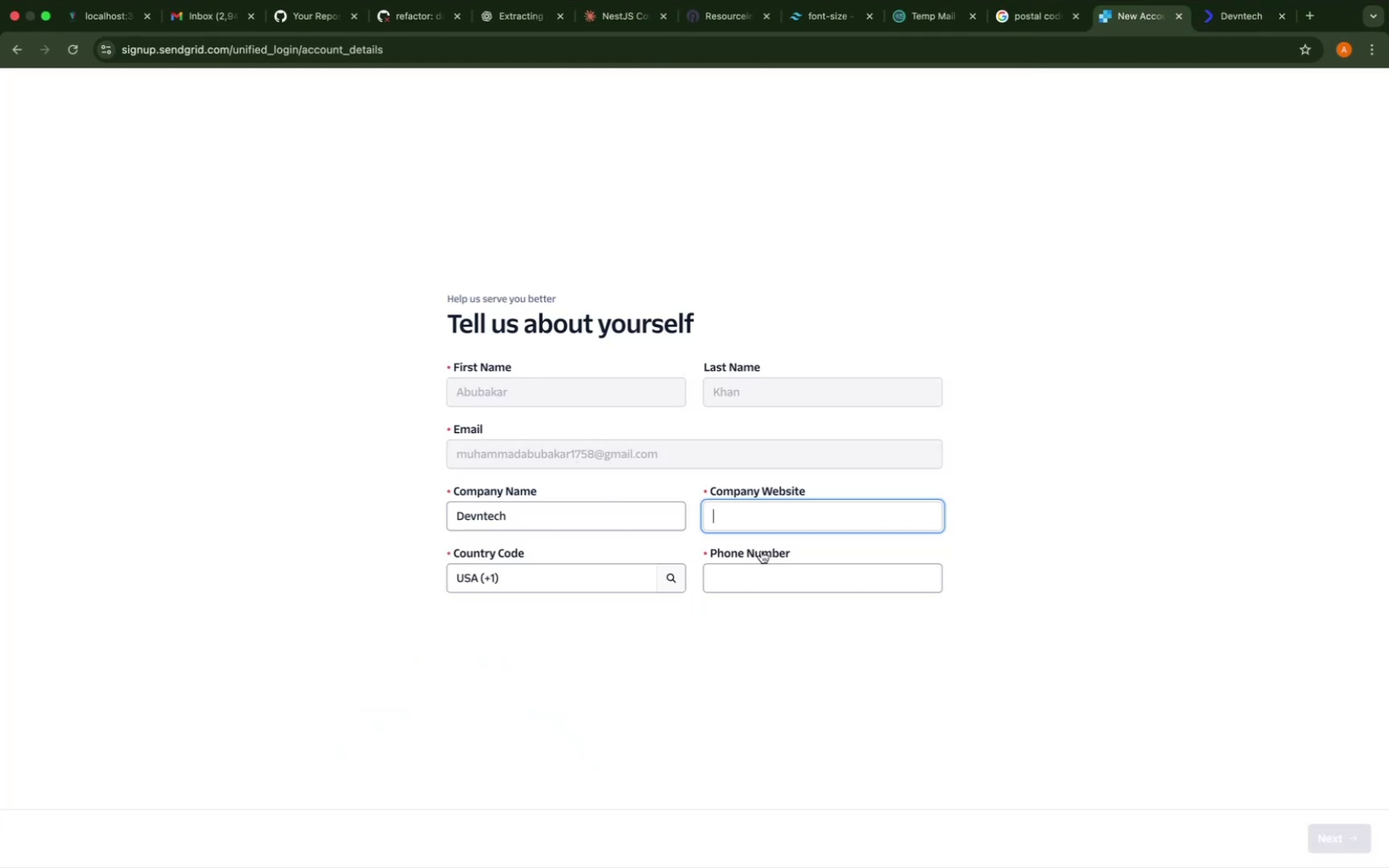 
key(Meta+V)
 